 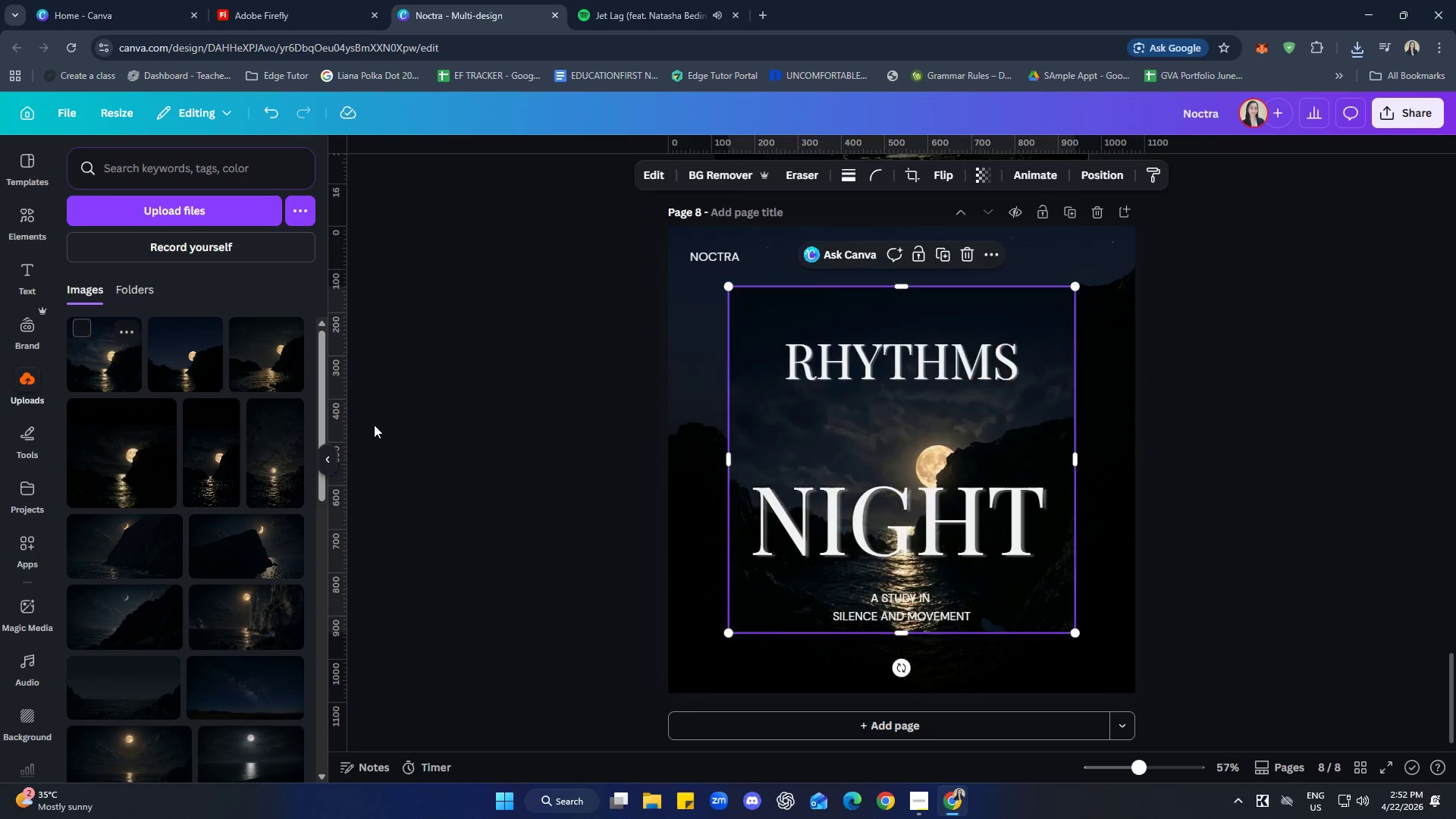 
left_click_drag(start_coordinate=[774, 419], to_coordinate=[738, 394])
 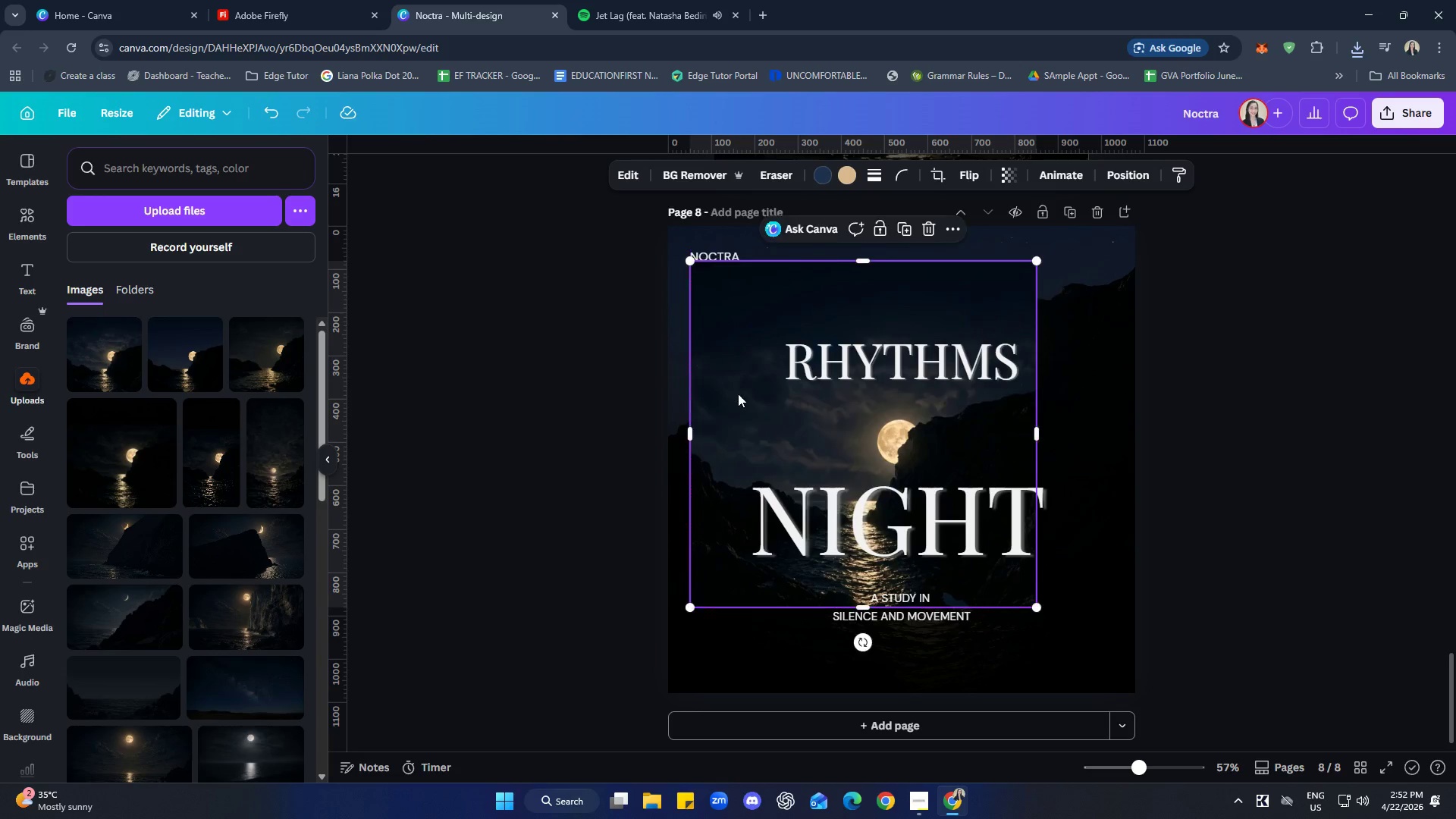 
right_click([738, 394])
 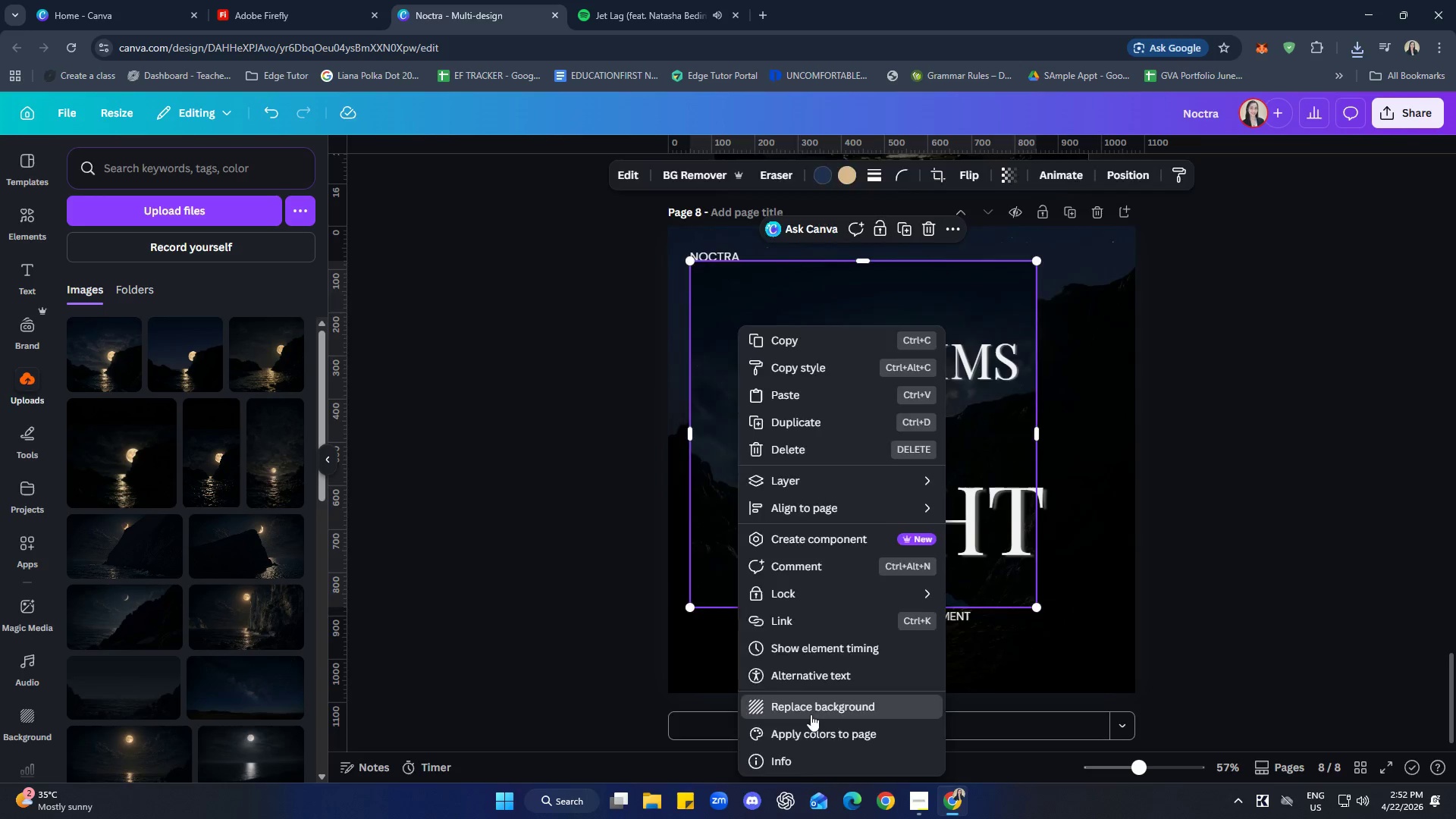 
left_click([1351, 650])
 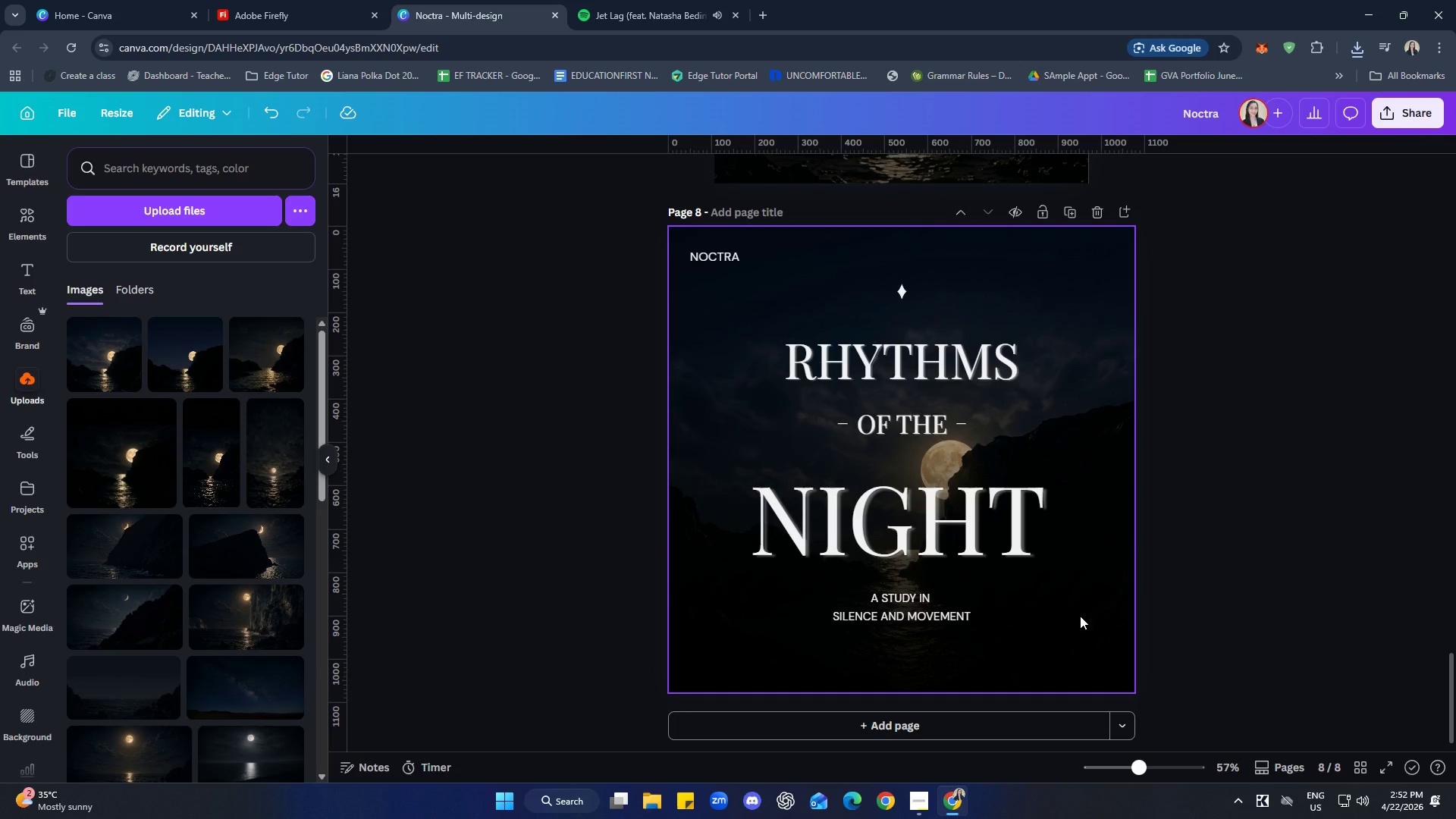 
left_click([1081, 615])
 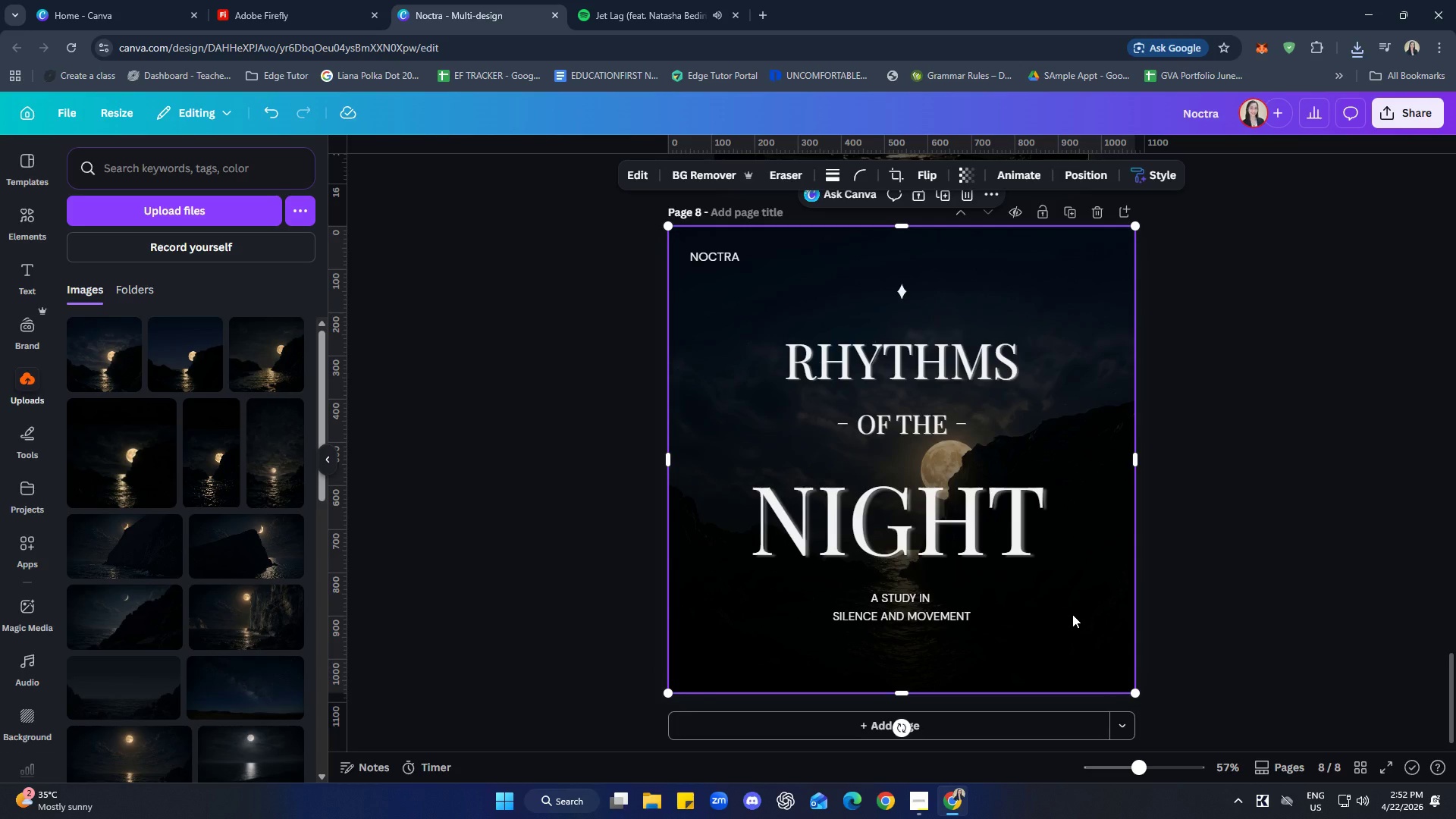 
left_click_drag(start_coordinate=[1072, 614], to_coordinate=[973, 610])
 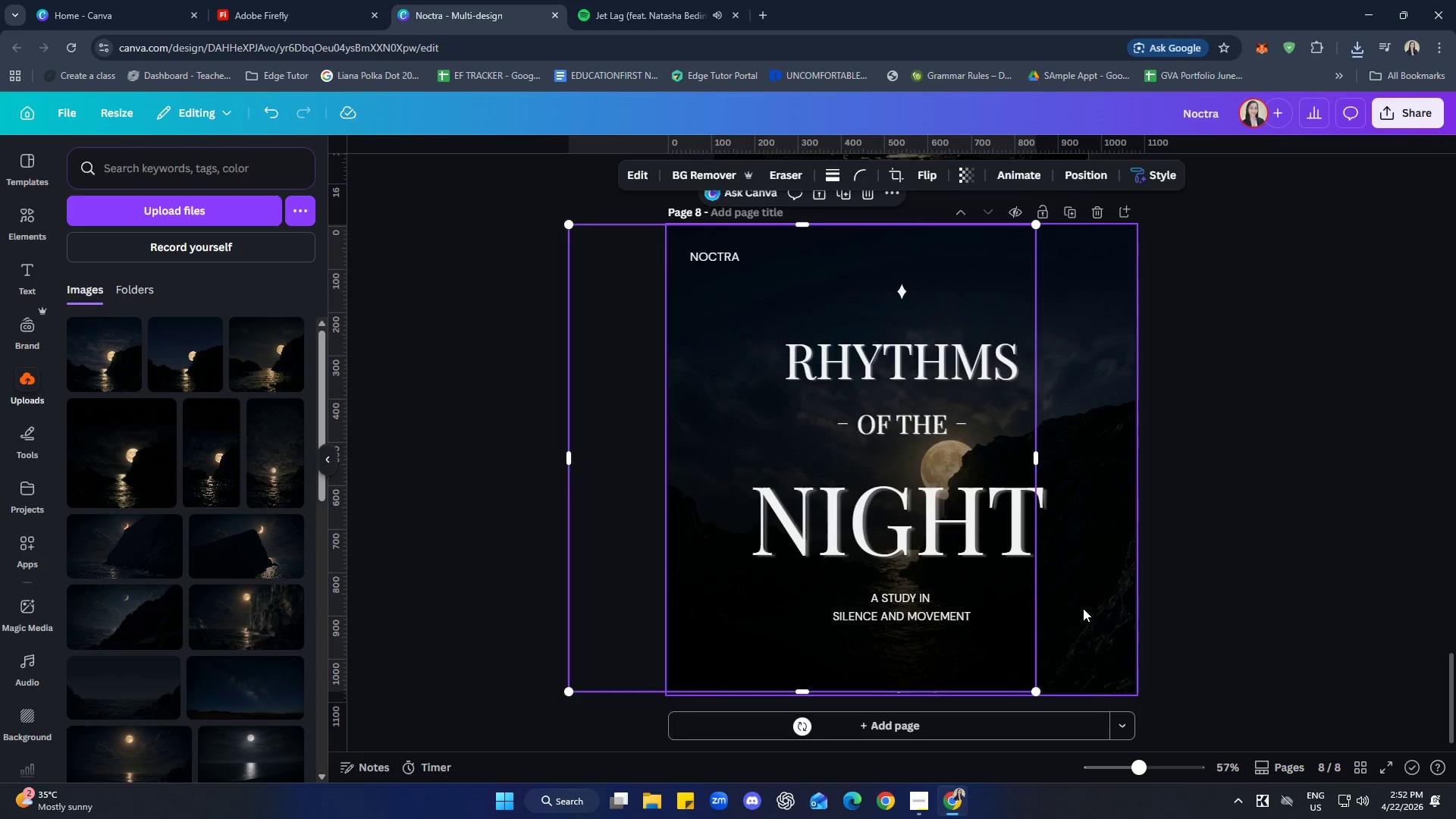 
double_click([1083, 608])
 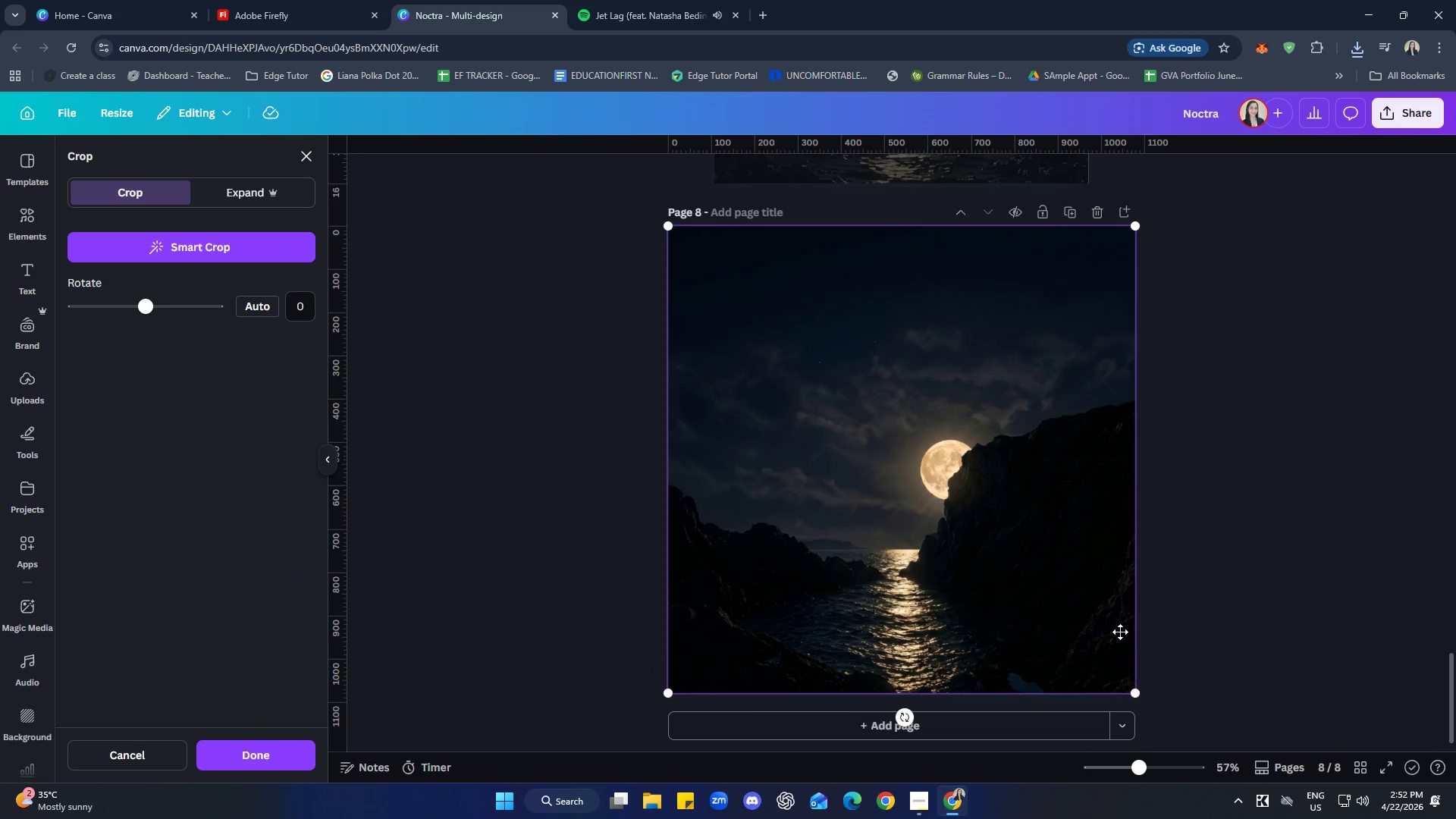 
left_click([1090, 593])
 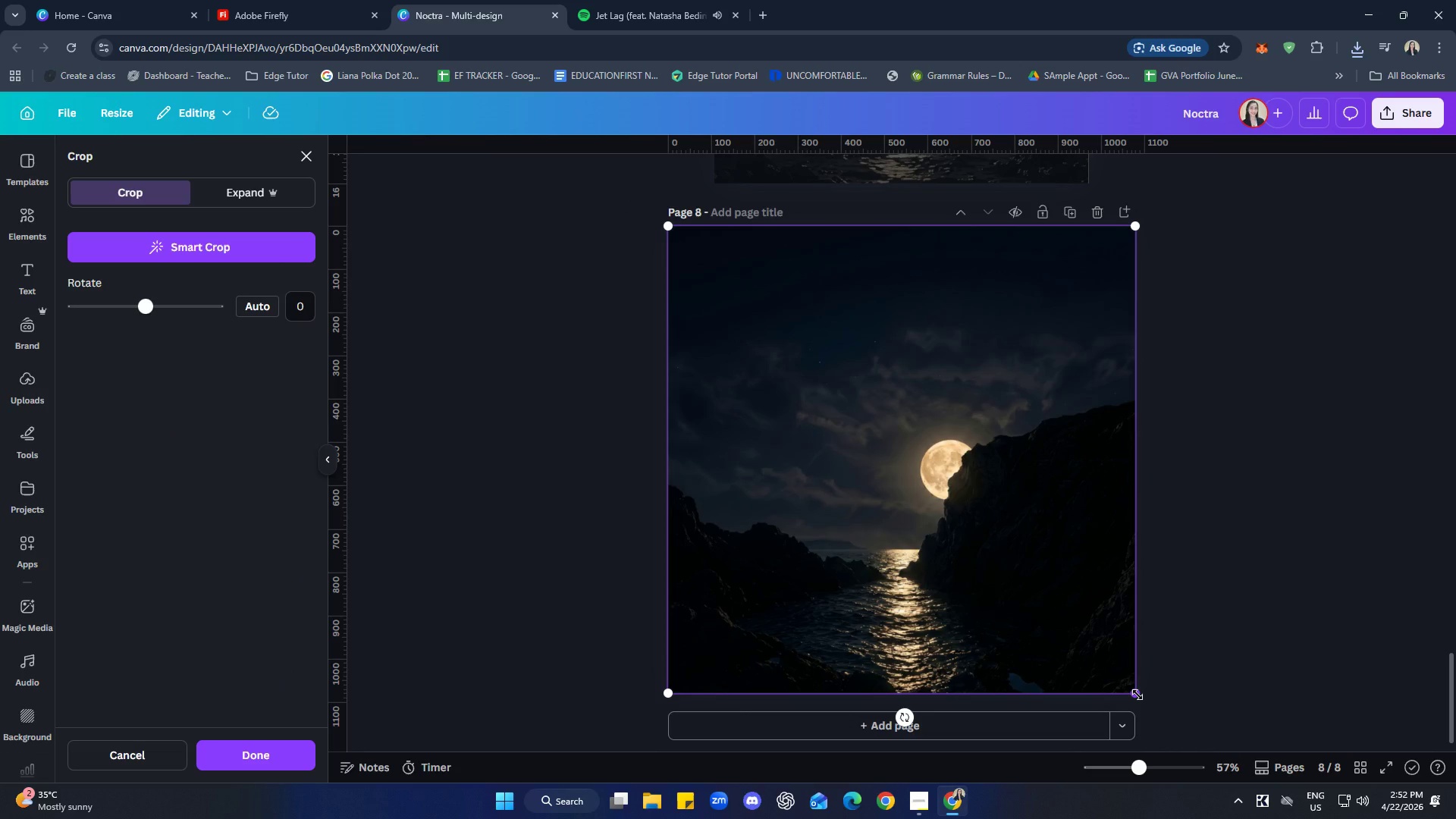 
left_click_drag(start_coordinate=[1138, 695], to_coordinate=[1310, 787])
 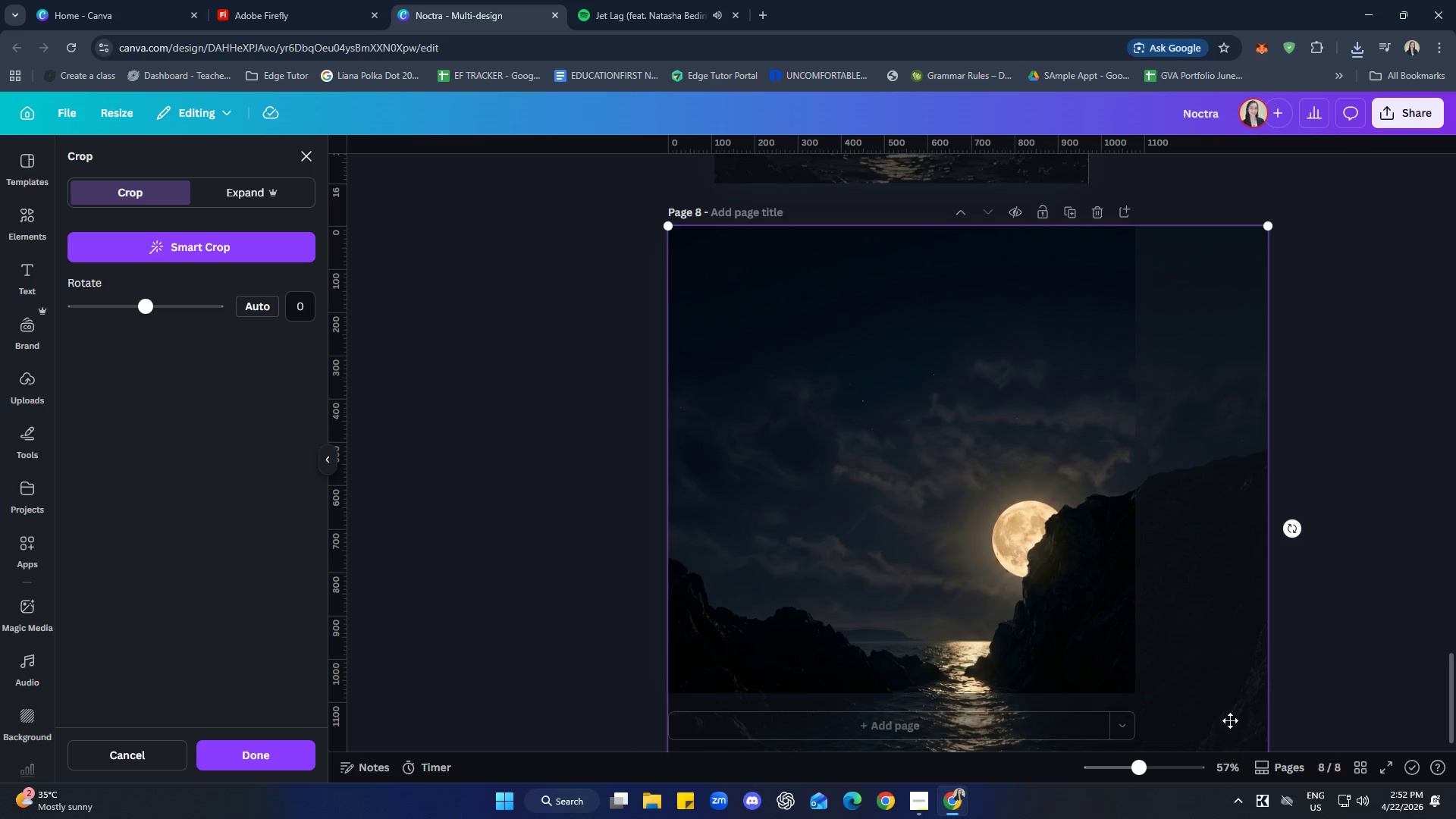 
left_click_drag(start_coordinate=[1231, 720], to_coordinate=[1152, 737])
 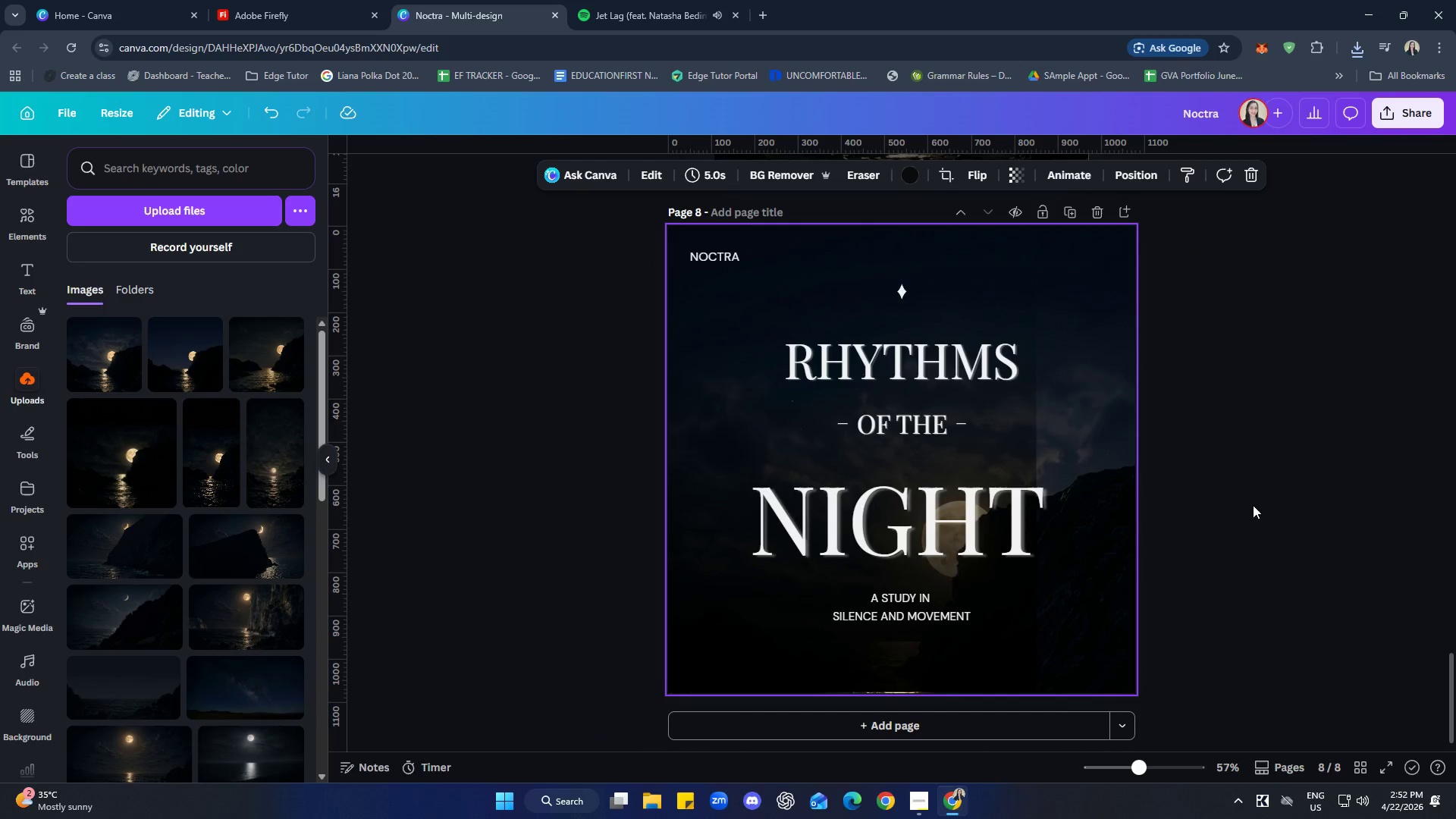 
left_click([995, 442])
 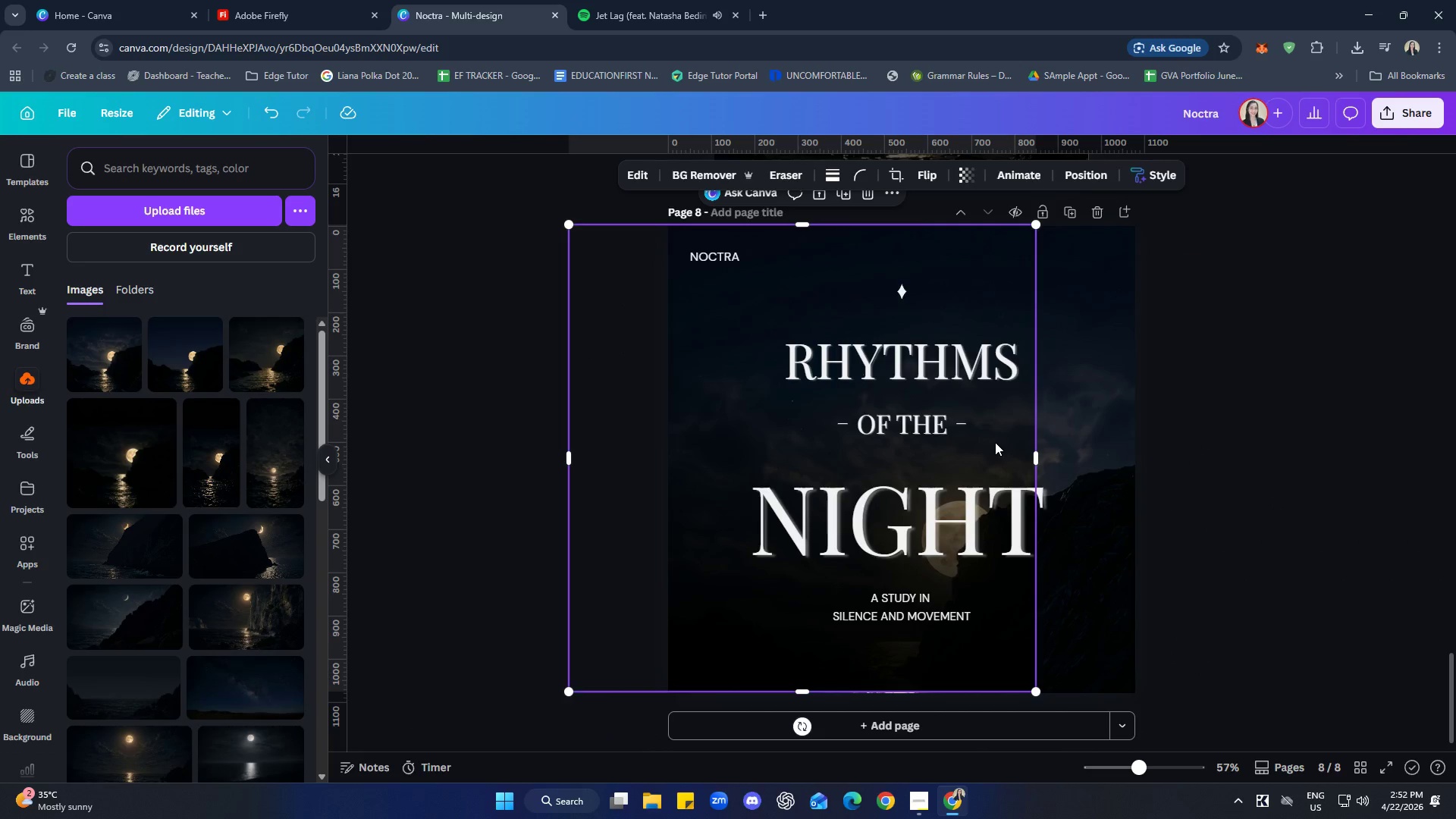 
left_click_drag(start_coordinate=[995, 442], to_coordinate=[1094, 447])
 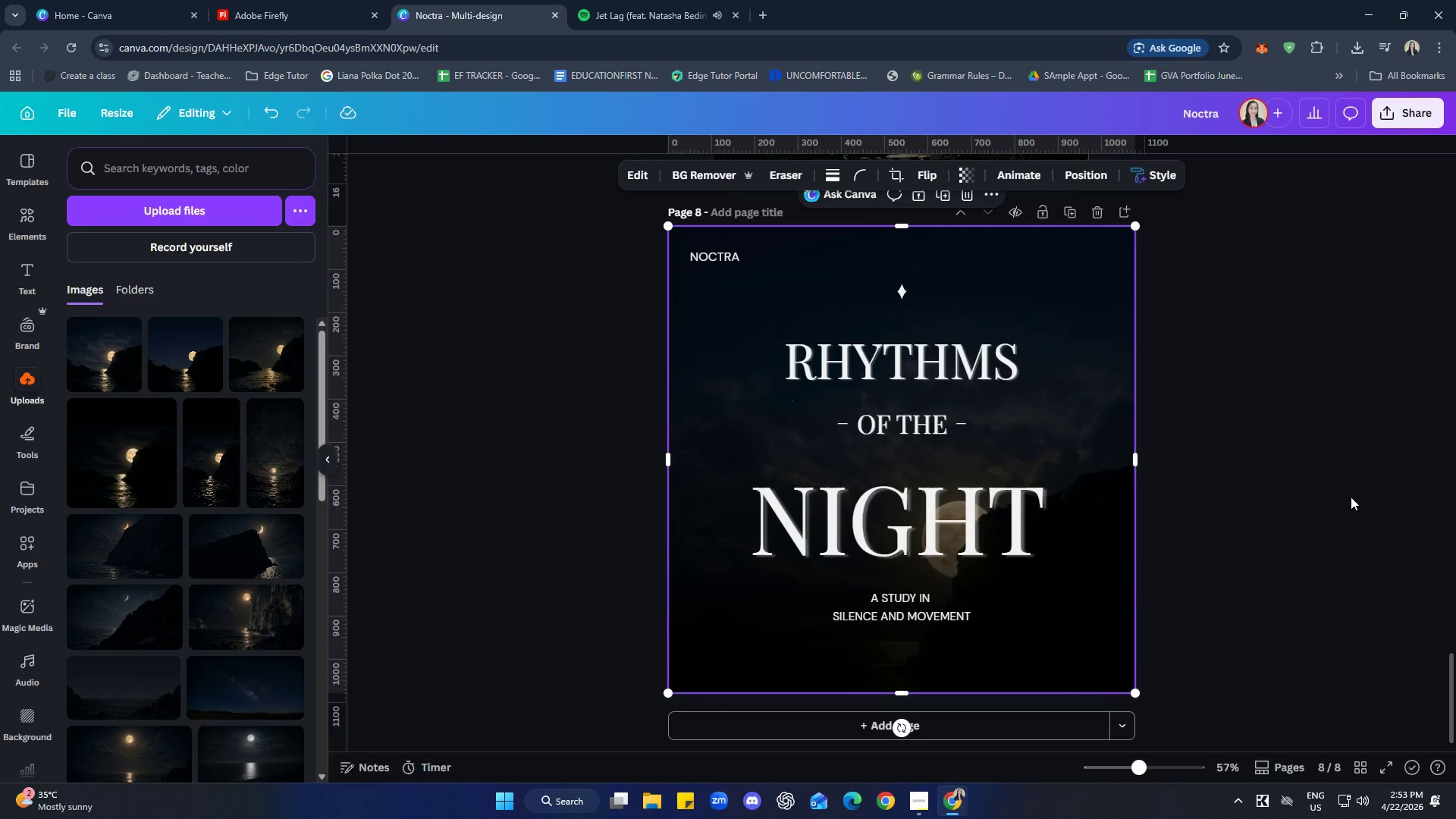 
left_click_drag(start_coordinate=[1097, 530], to_coordinate=[987, 532])
 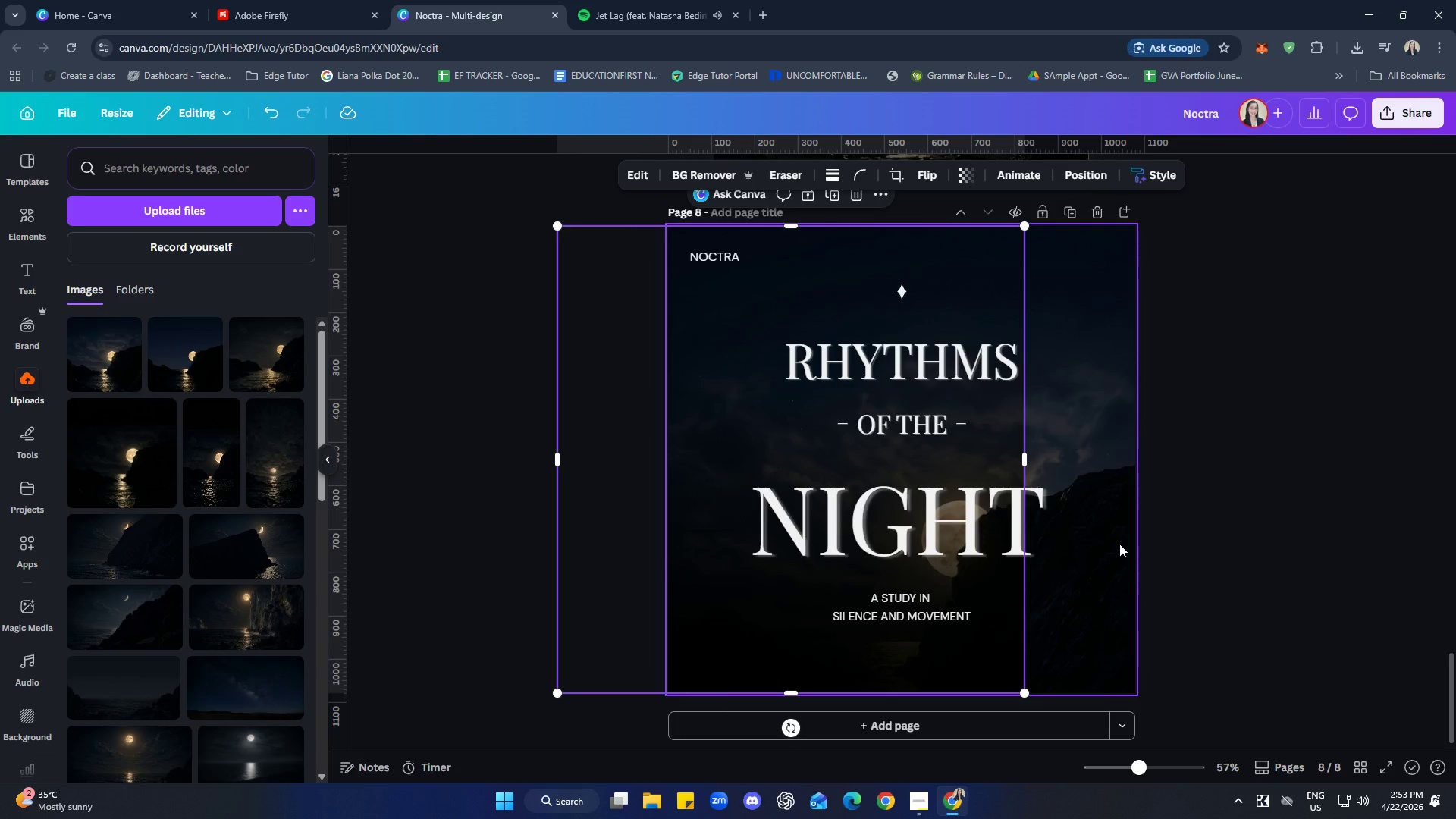 
left_click([1119, 544])
 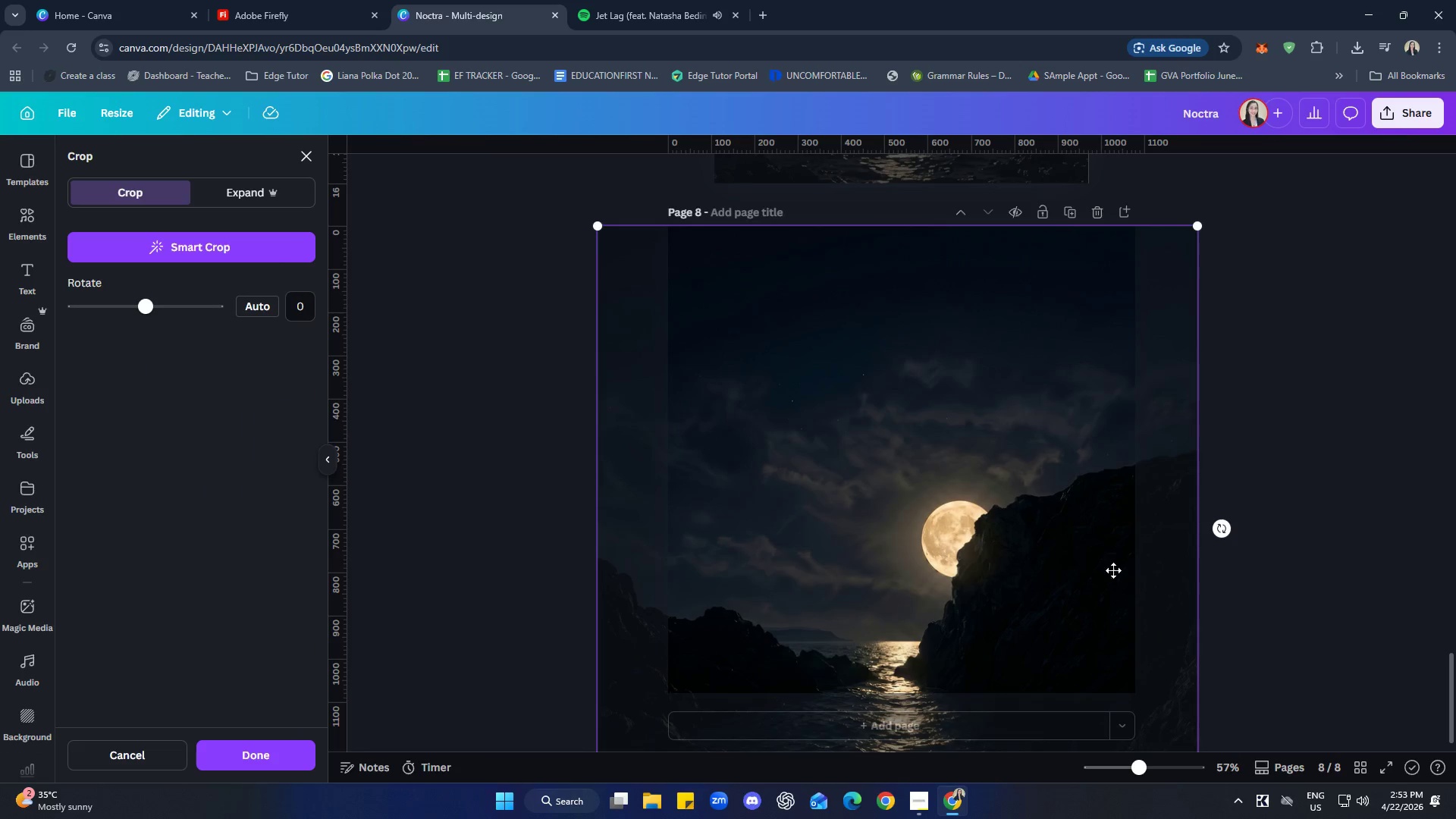 
left_click_drag(start_coordinate=[1110, 601], to_coordinate=[1263, 453])
 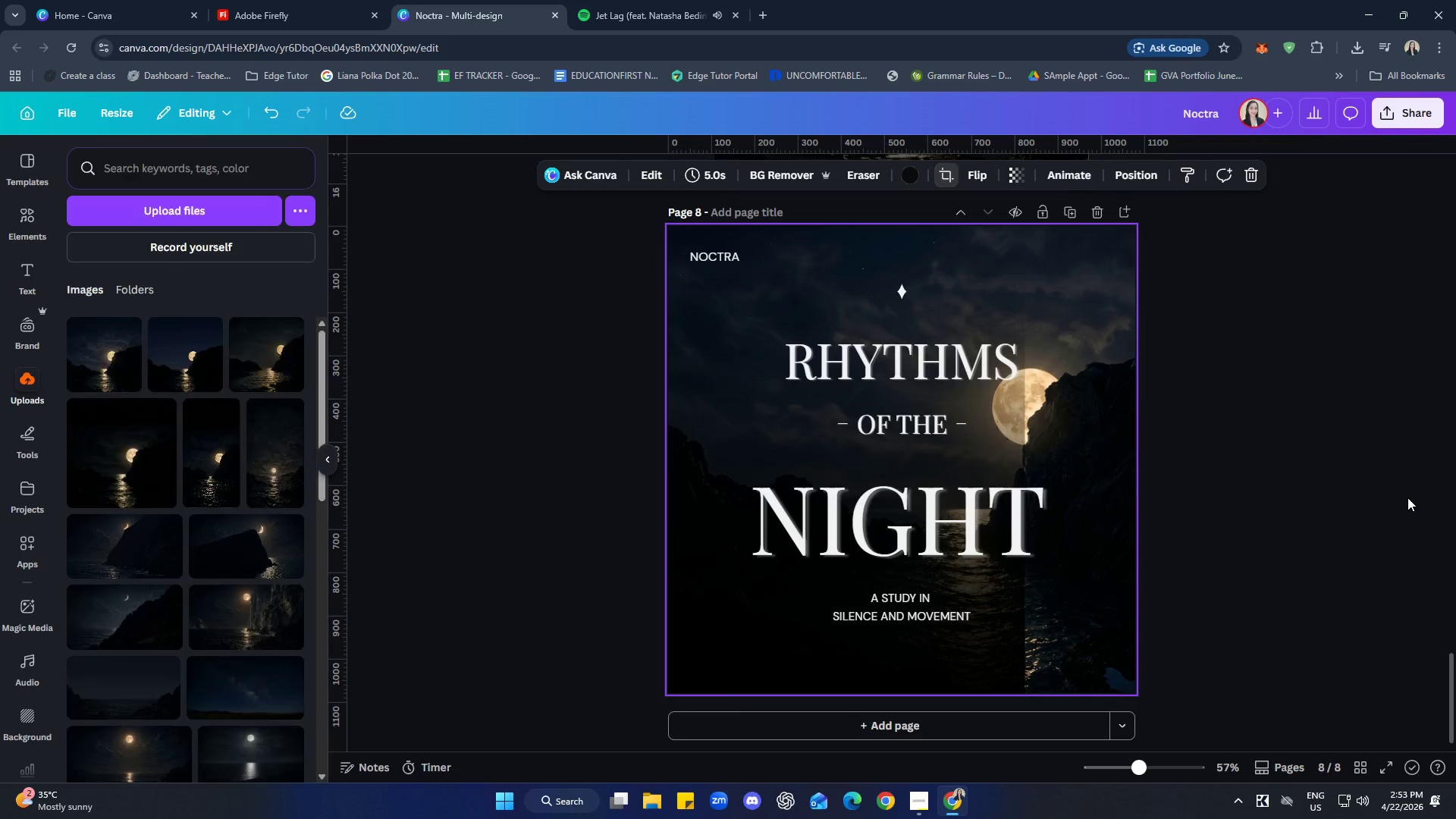 
double_click([1407, 497])
 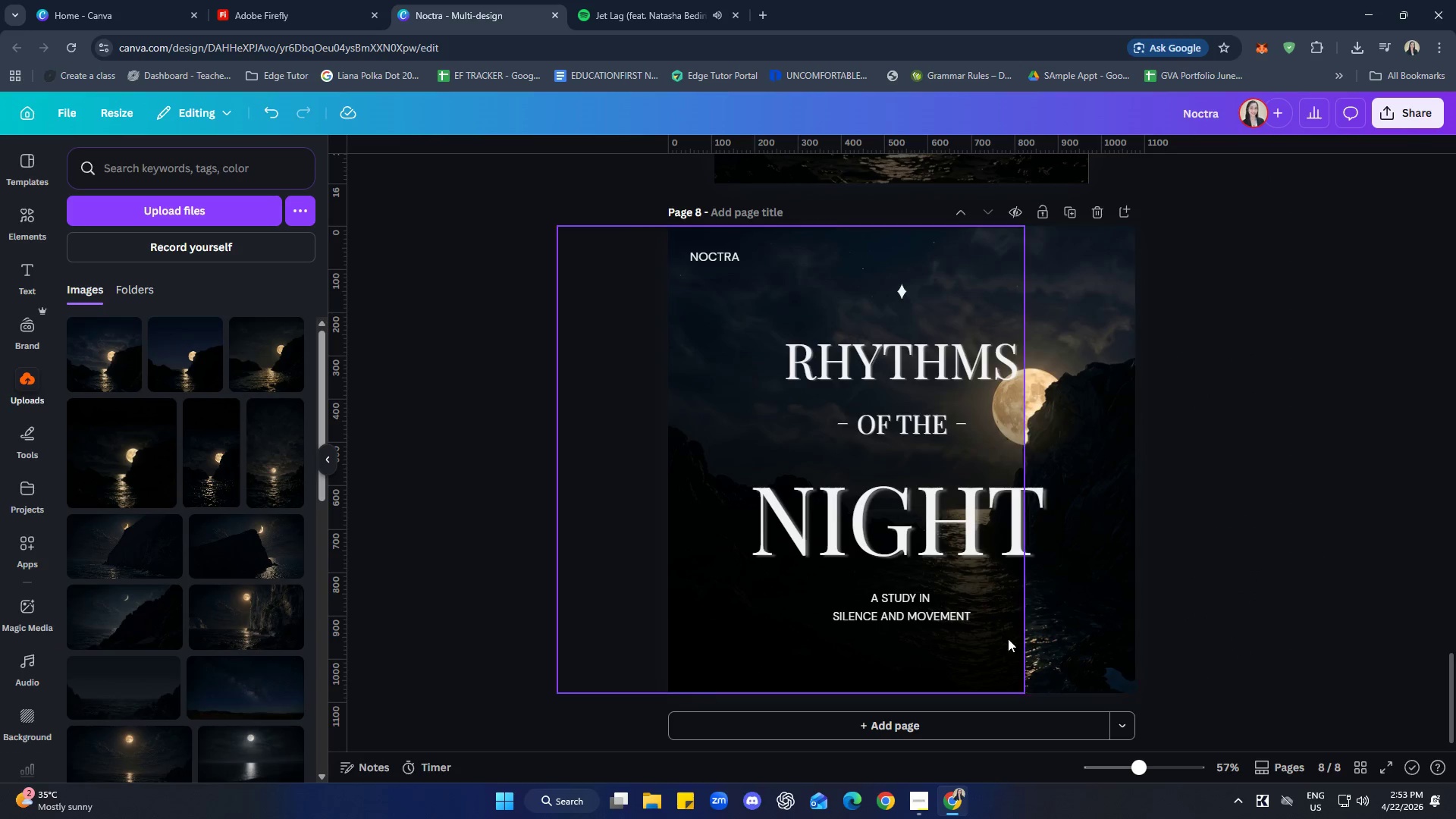 
left_click_drag(start_coordinate=[1004, 638], to_coordinate=[1116, 637])
 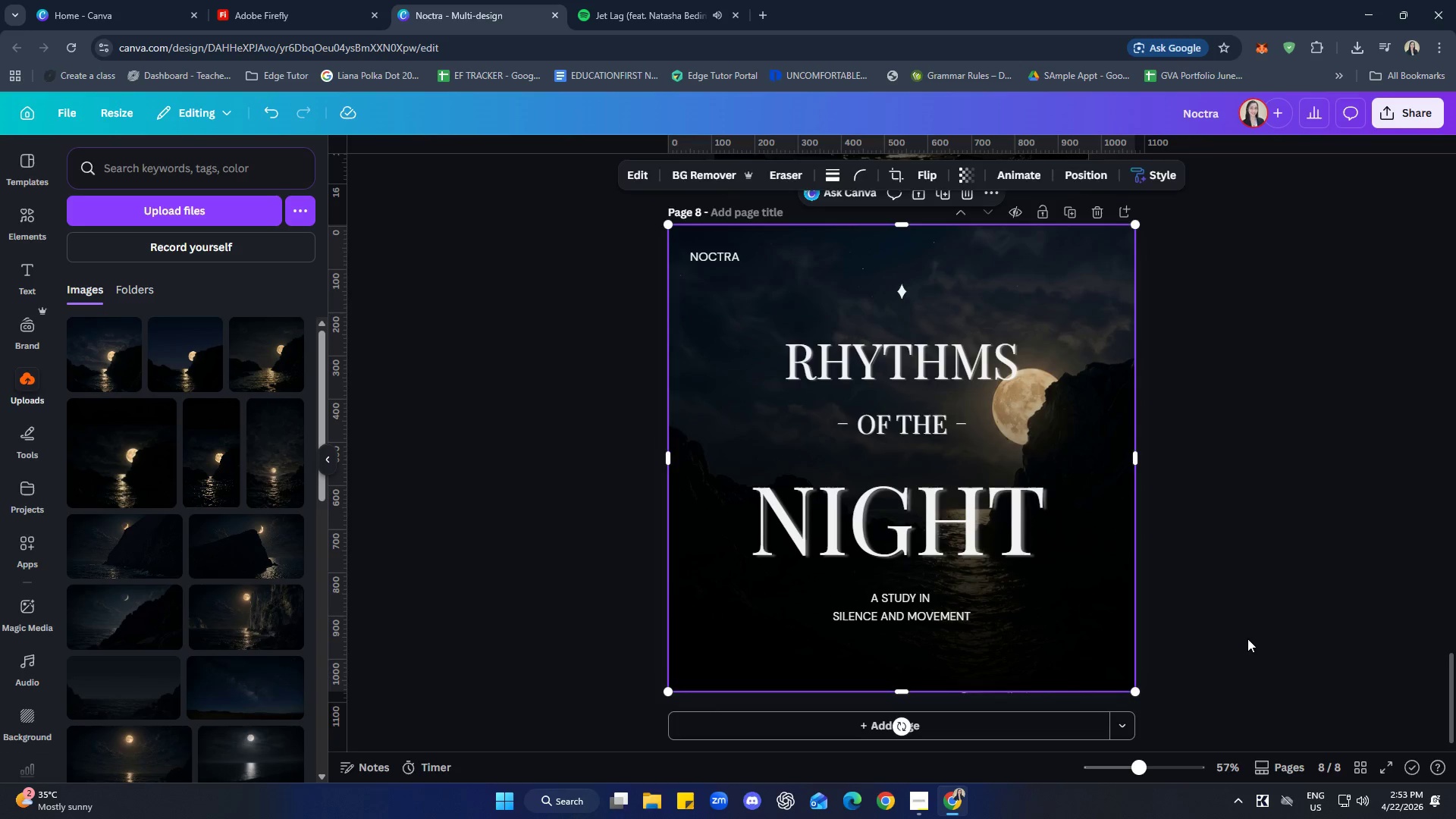 
left_click([1247, 639])
 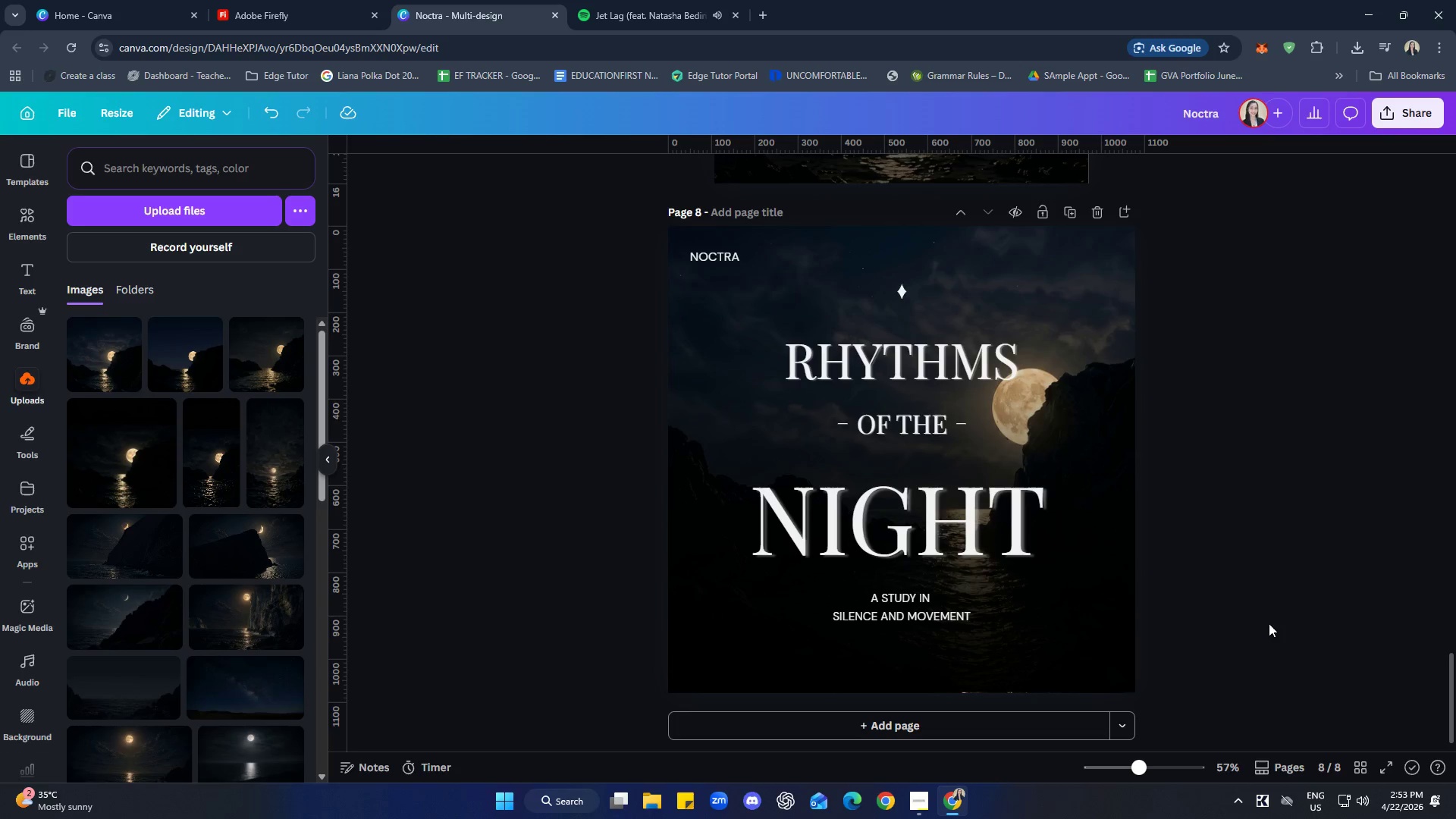 
hold_key(key=ControlLeft, duration=0.52)
 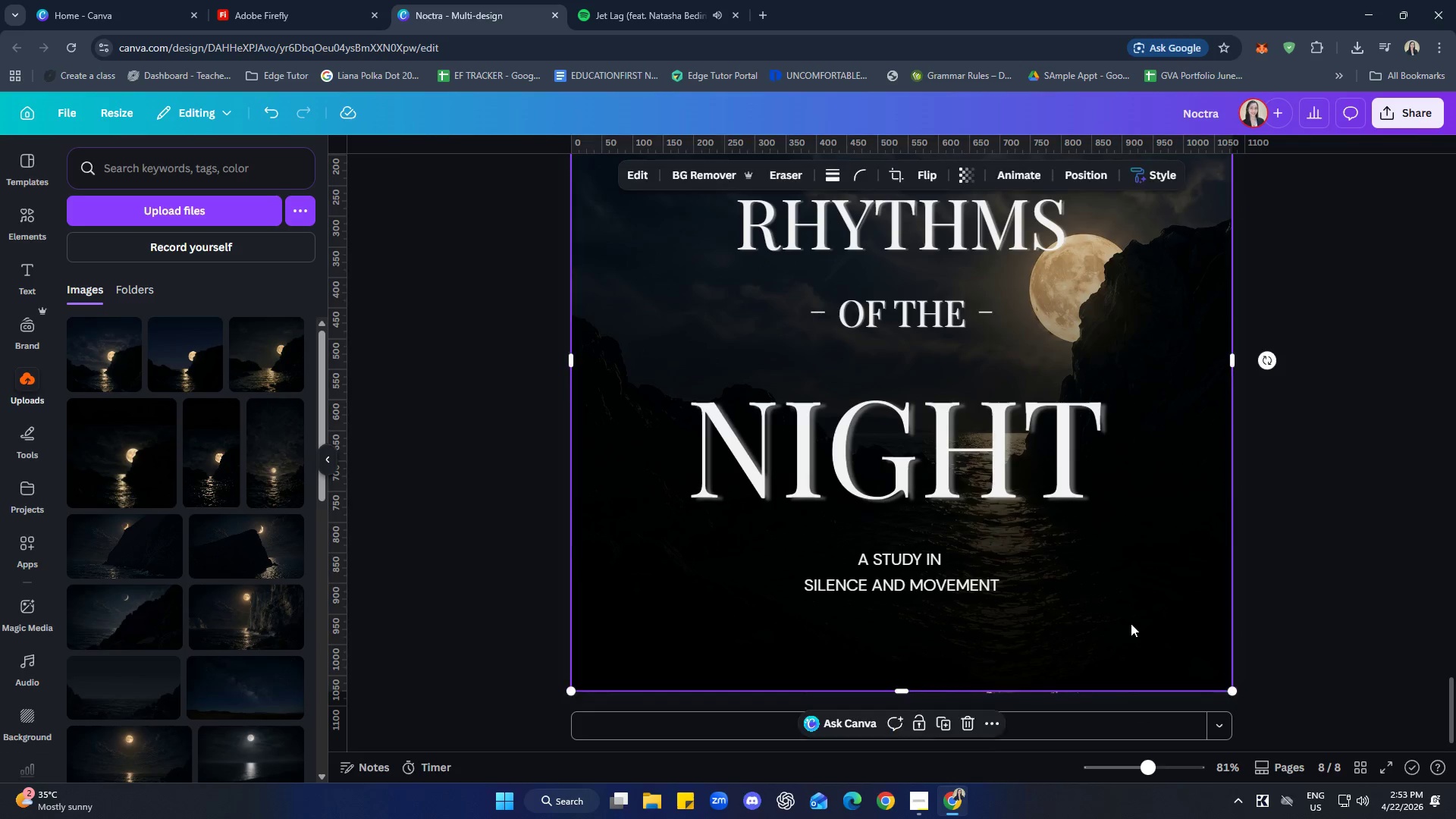 
left_click([1131, 623])
 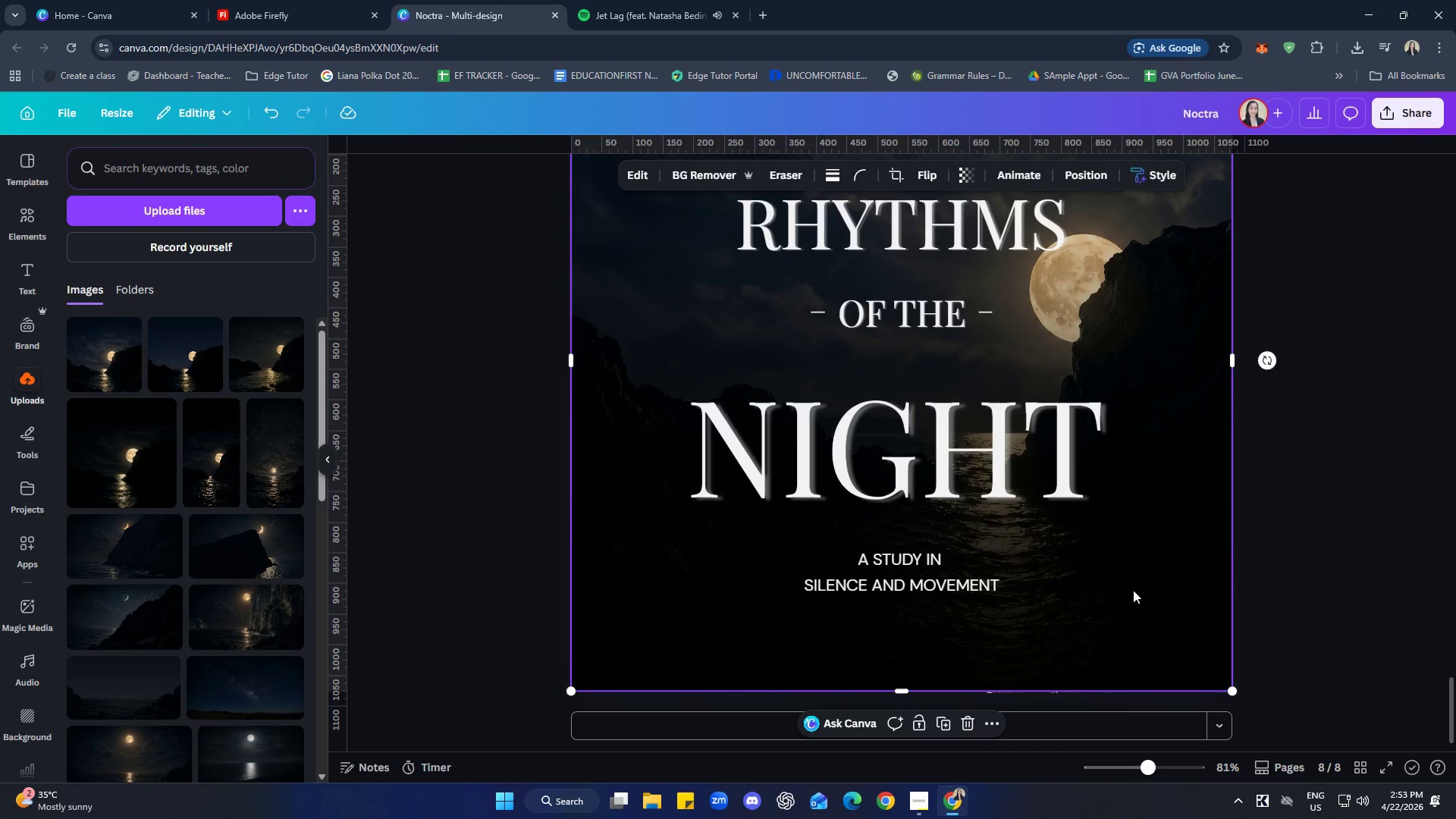 
scroll: coordinate [1291, 677], scroll_direction: up, amount: 1.0
 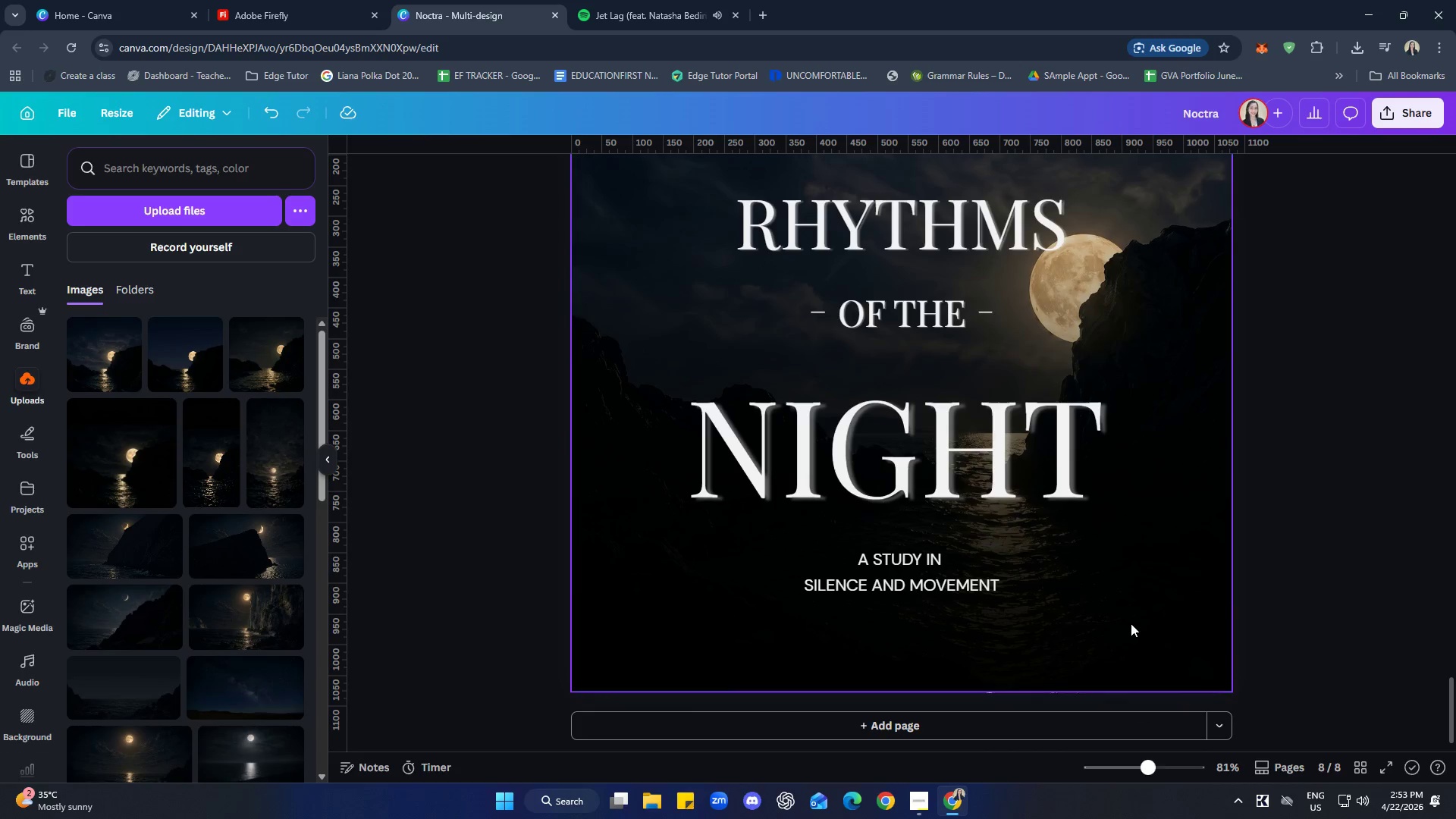 
left_click_drag(start_coordinate=[1133, 589], to_coordinate=[1134, 595])
 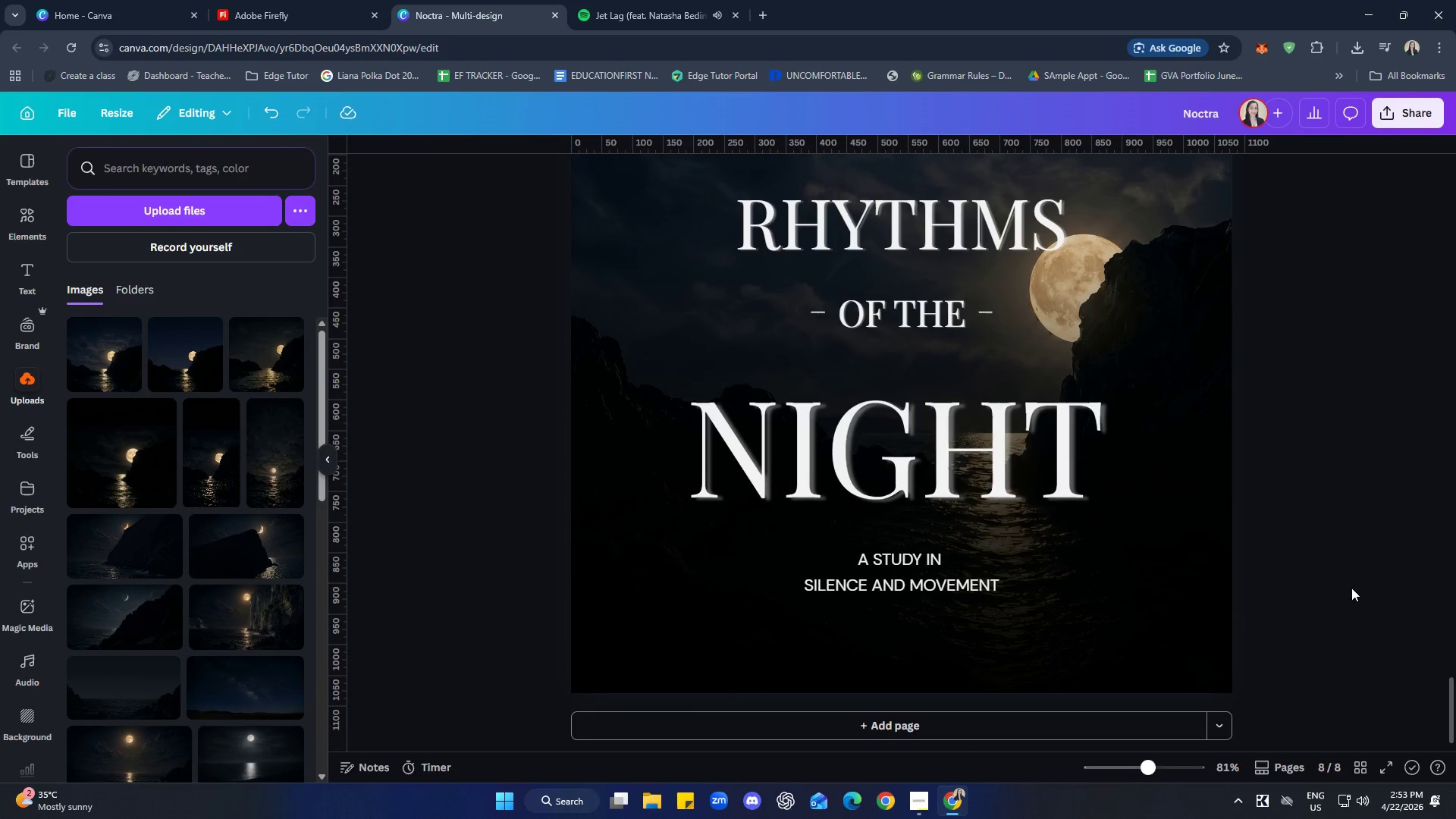 
hold_key(key=ControlLeft, duration=0.42)
 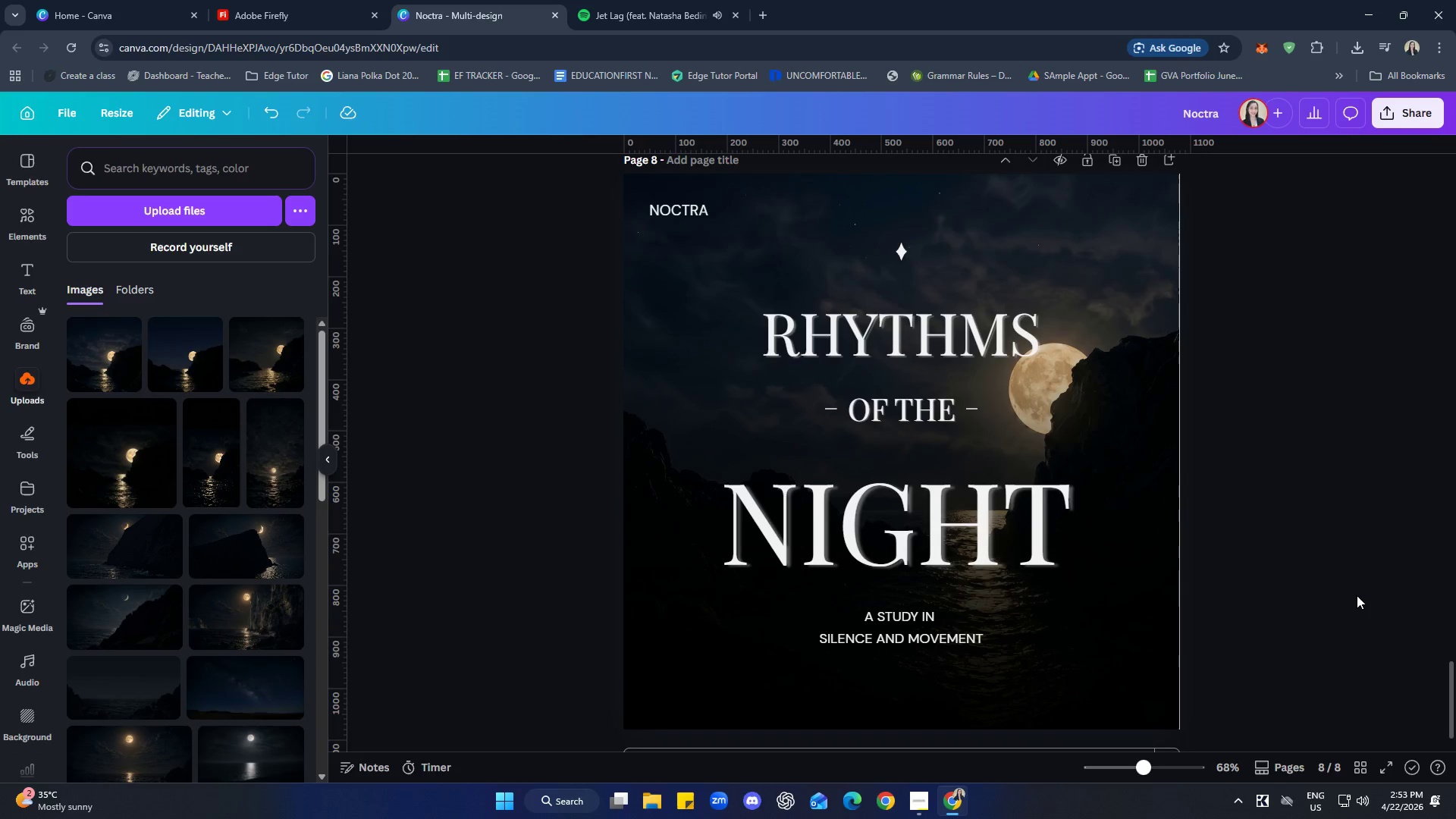 
scroll: coordinate [1360, 643], scroll_direction: up, amount: 2.0
 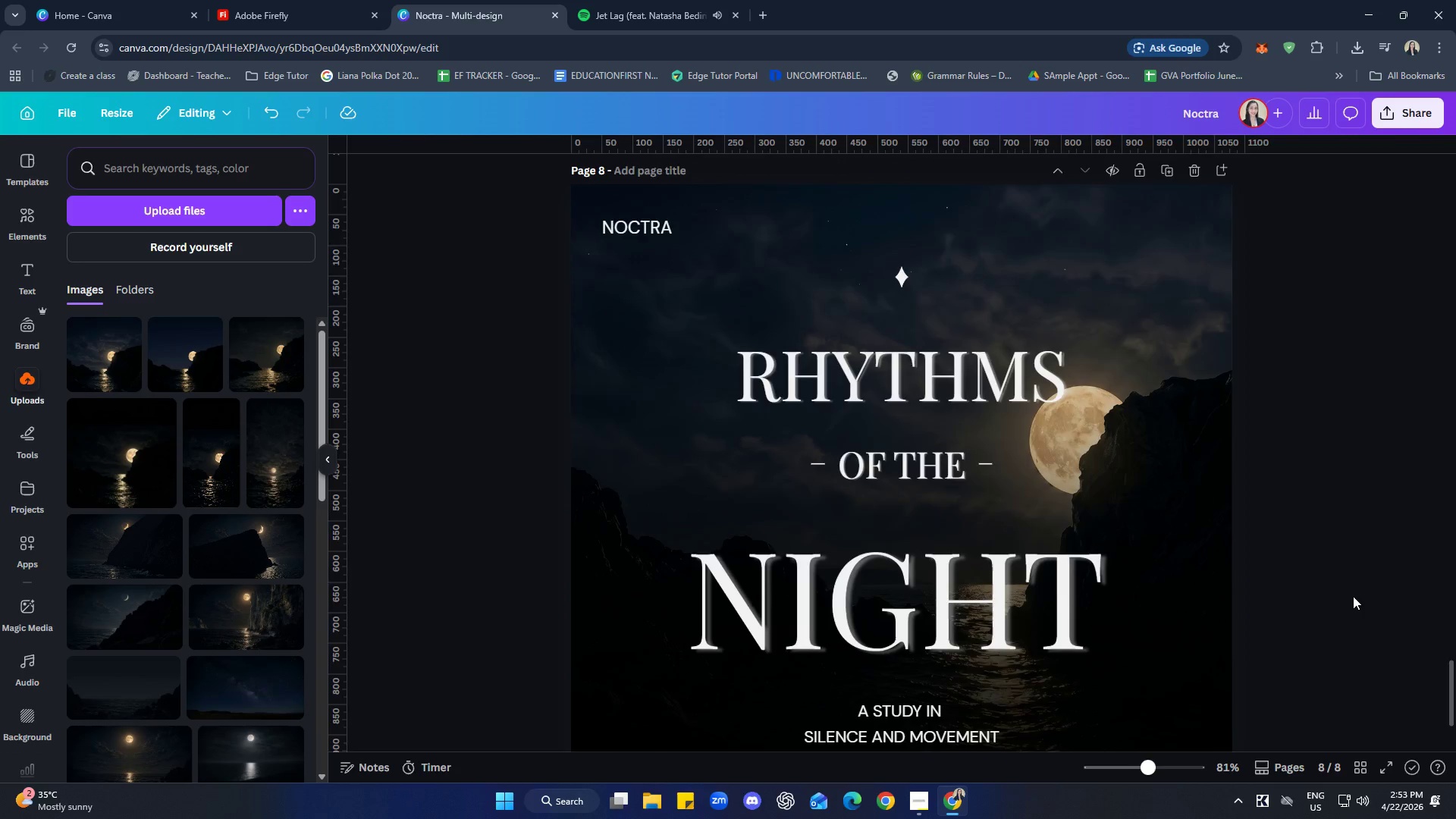 
scroll: coordinate [1357, 592], scroll_direction: down, amount: 2.0
 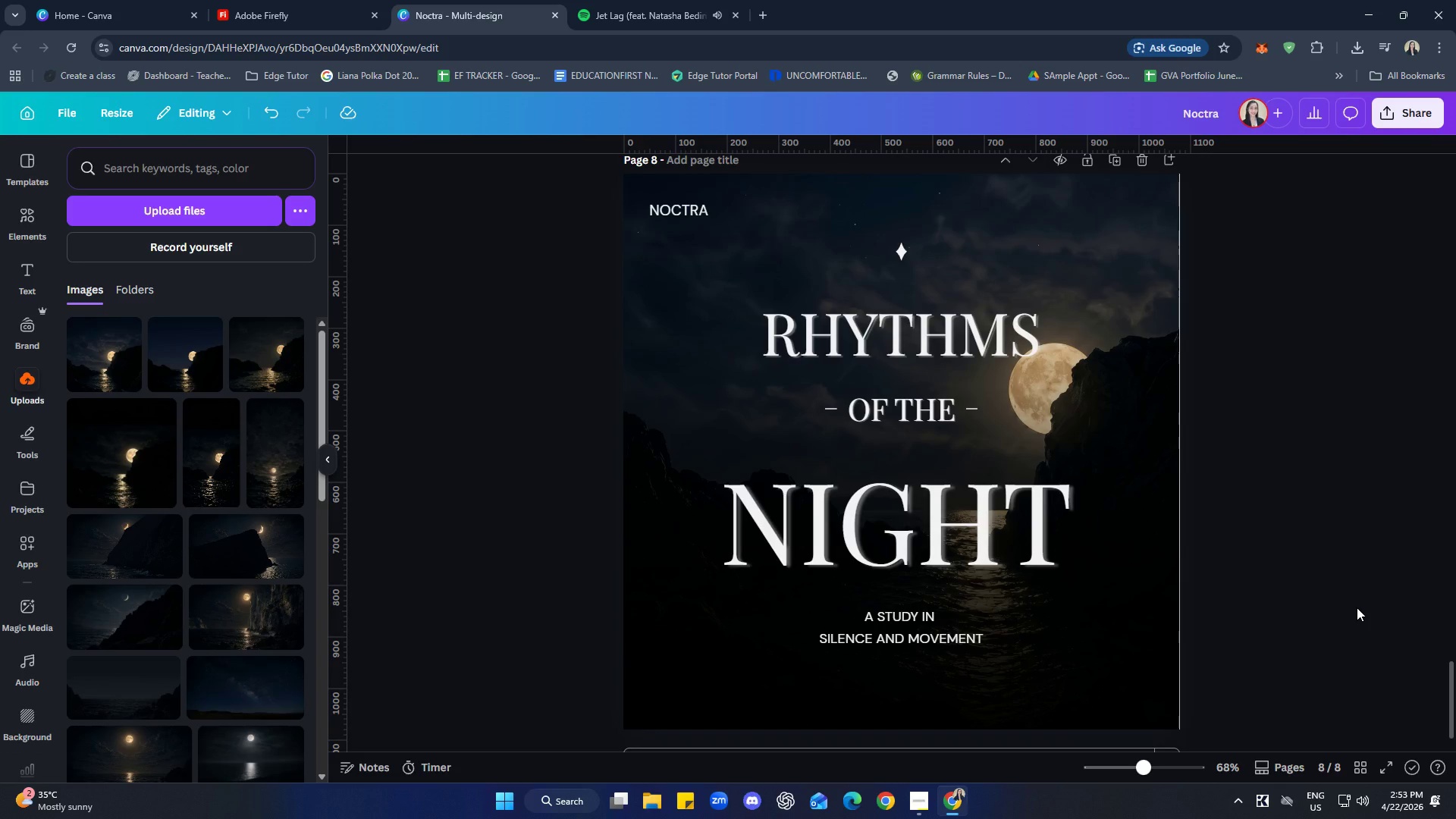 
scroll: coordinate [1357, 595], scroll_direction: up, amount: 1.0
 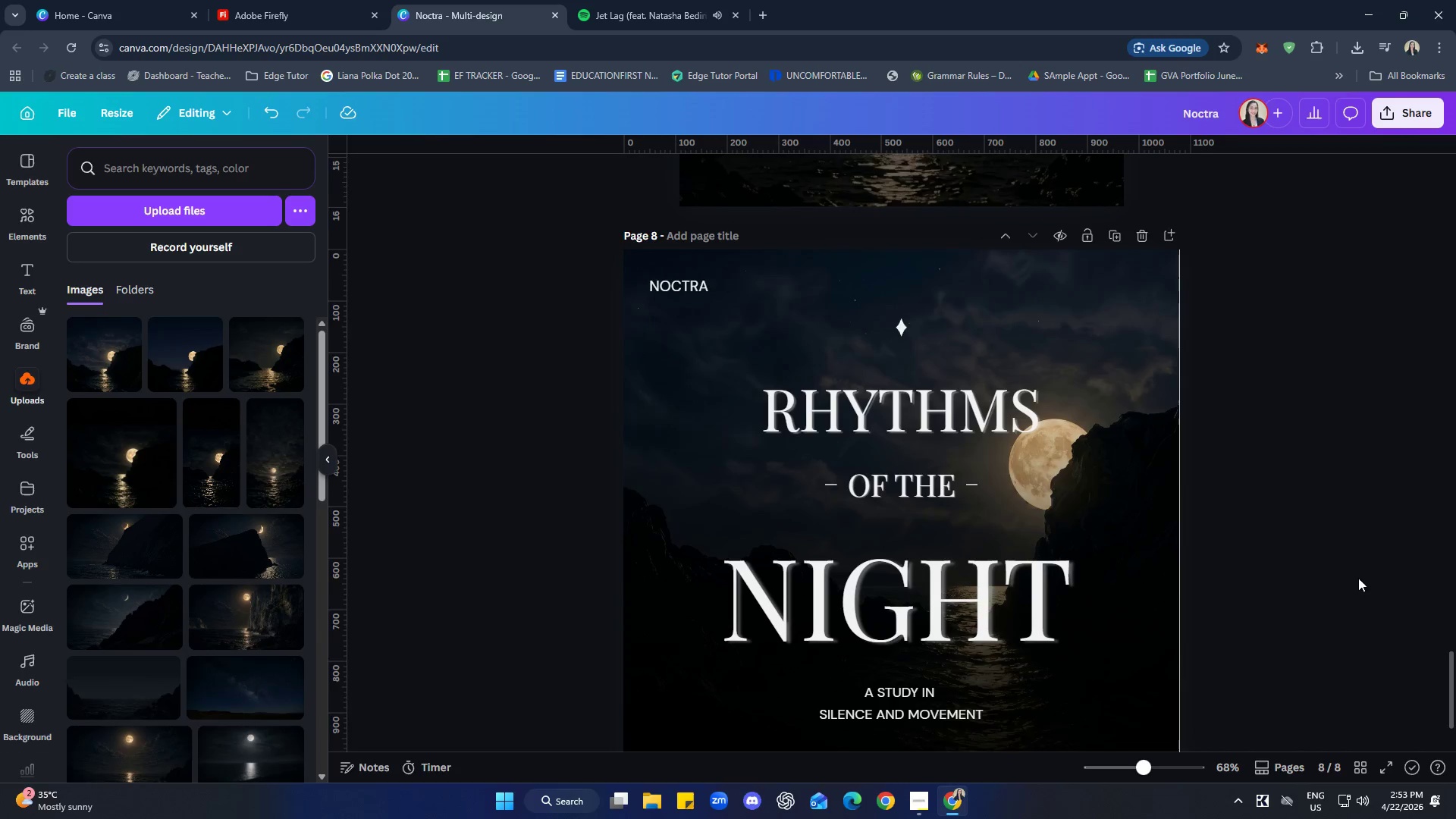 
scroll: coordinate [1358, 578], scroll_direction: down, amount: 1.0
 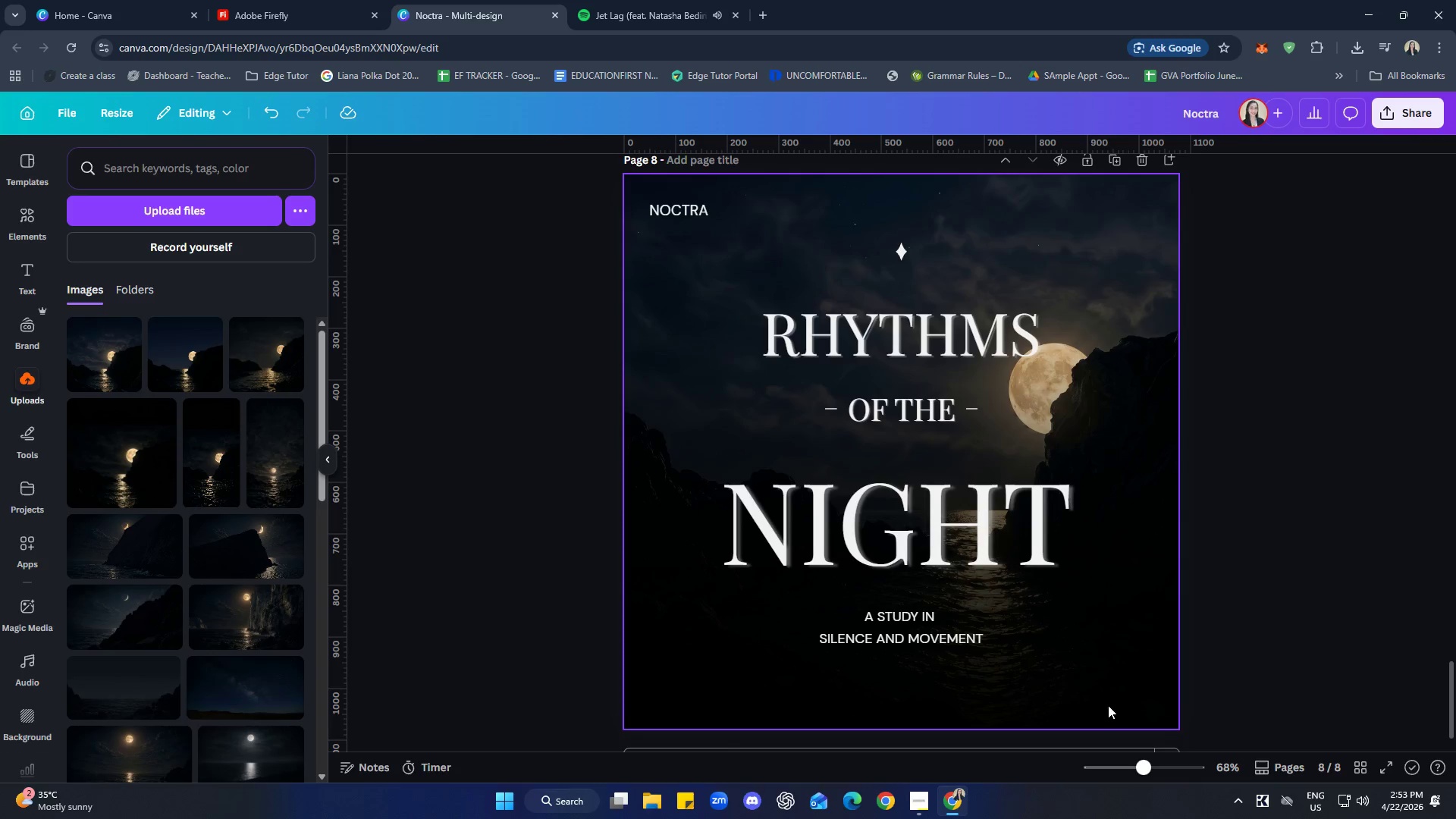 
left_click_drag(start_coordinate=[1103, 682], to_coordinate=[1072, 681])
 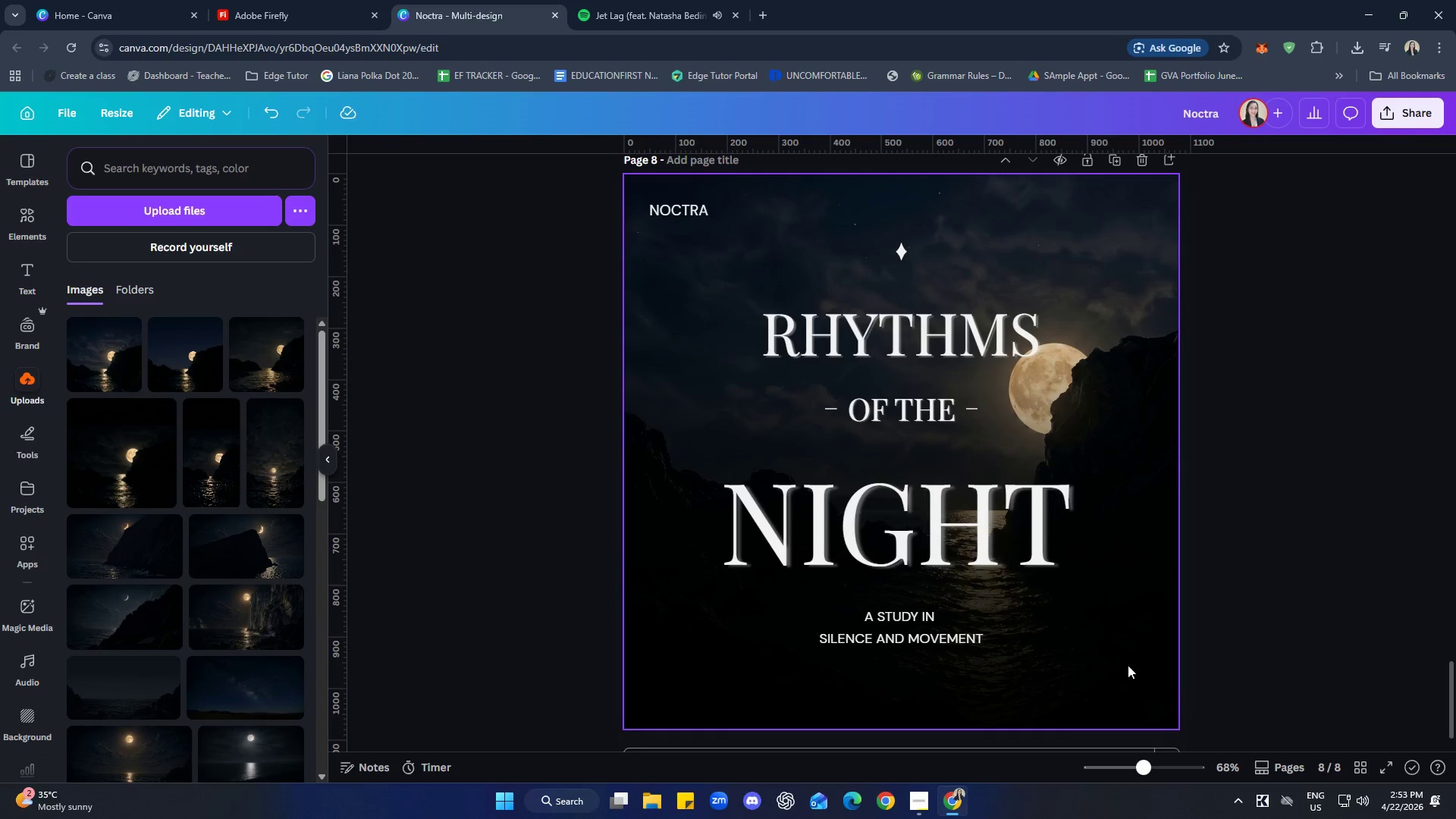 
left_click([1131, 657])
 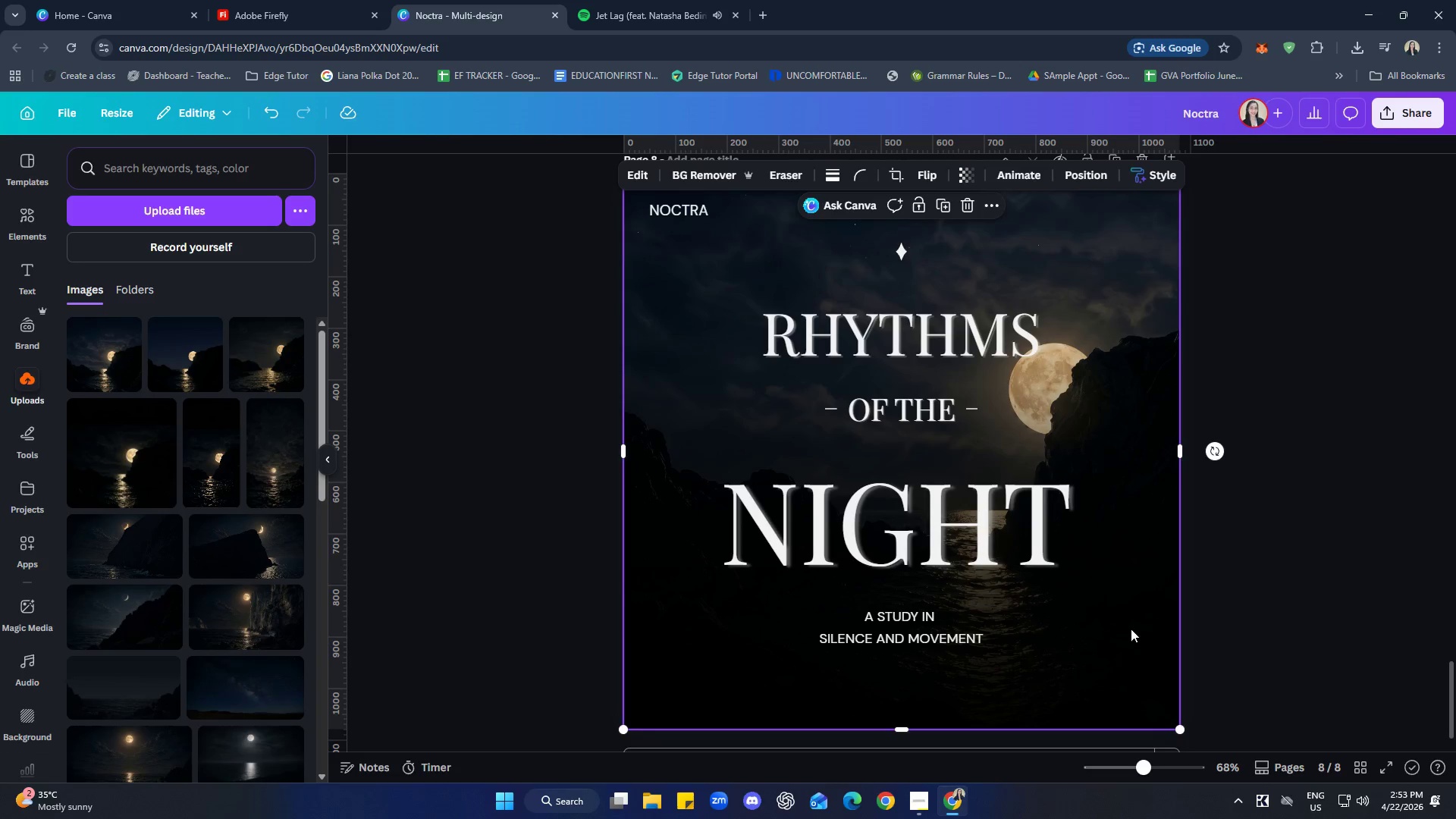 
left_click_drag(start_coordinate=[1131, 629], to_coordinate=[1028, 628])
 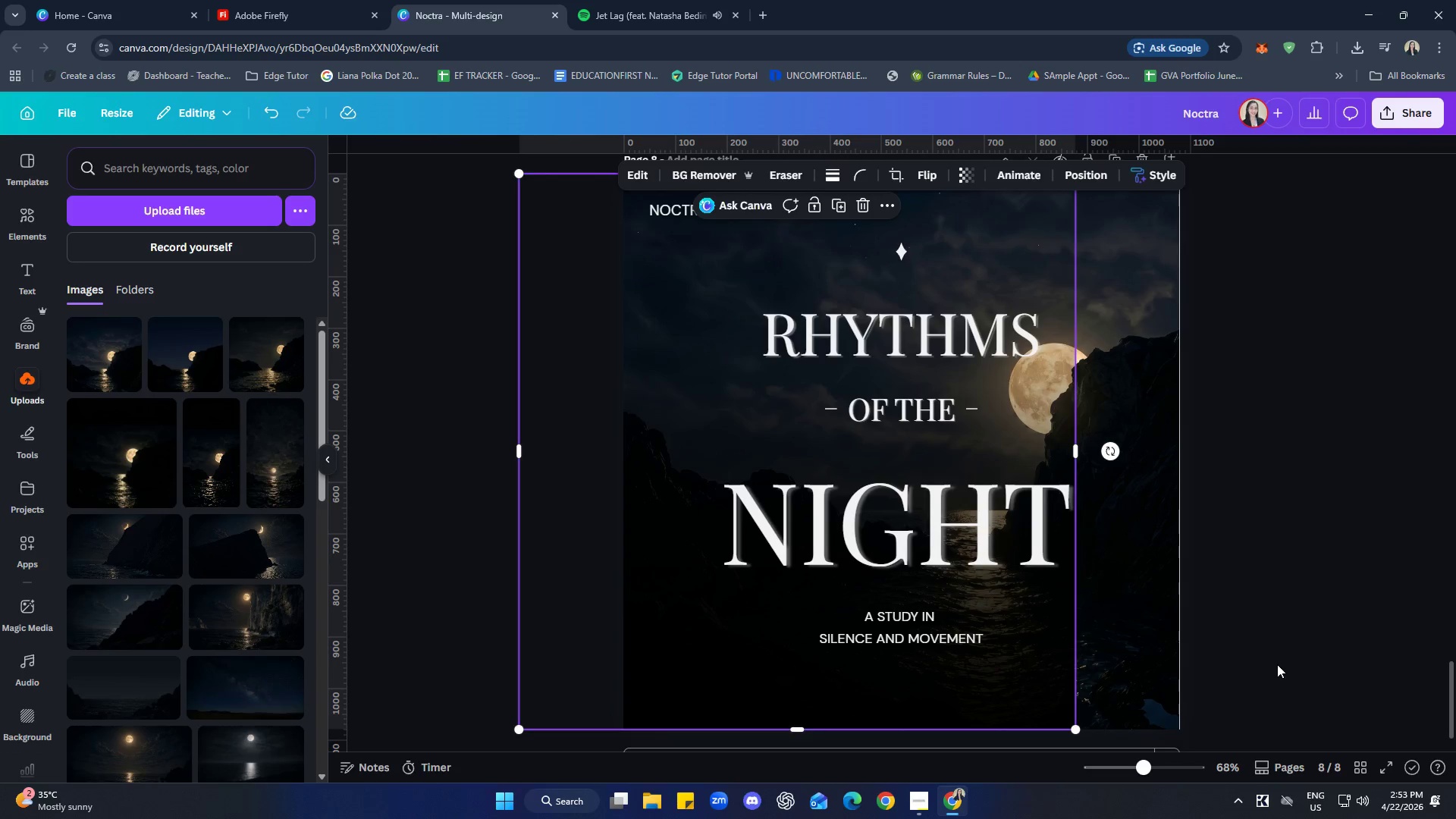 
double_click([1103, 649])
 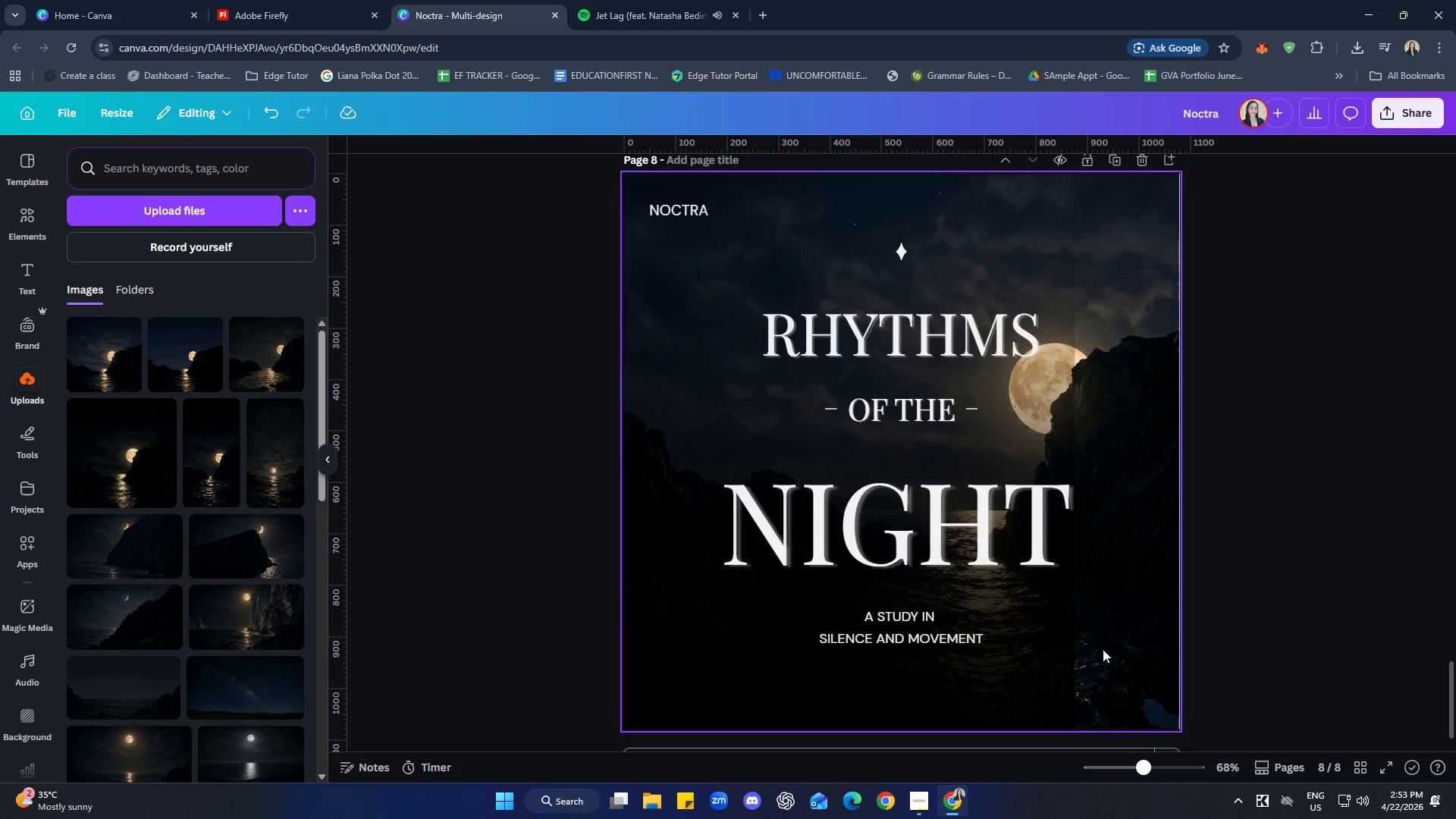 
triple_click([1103, 649])
 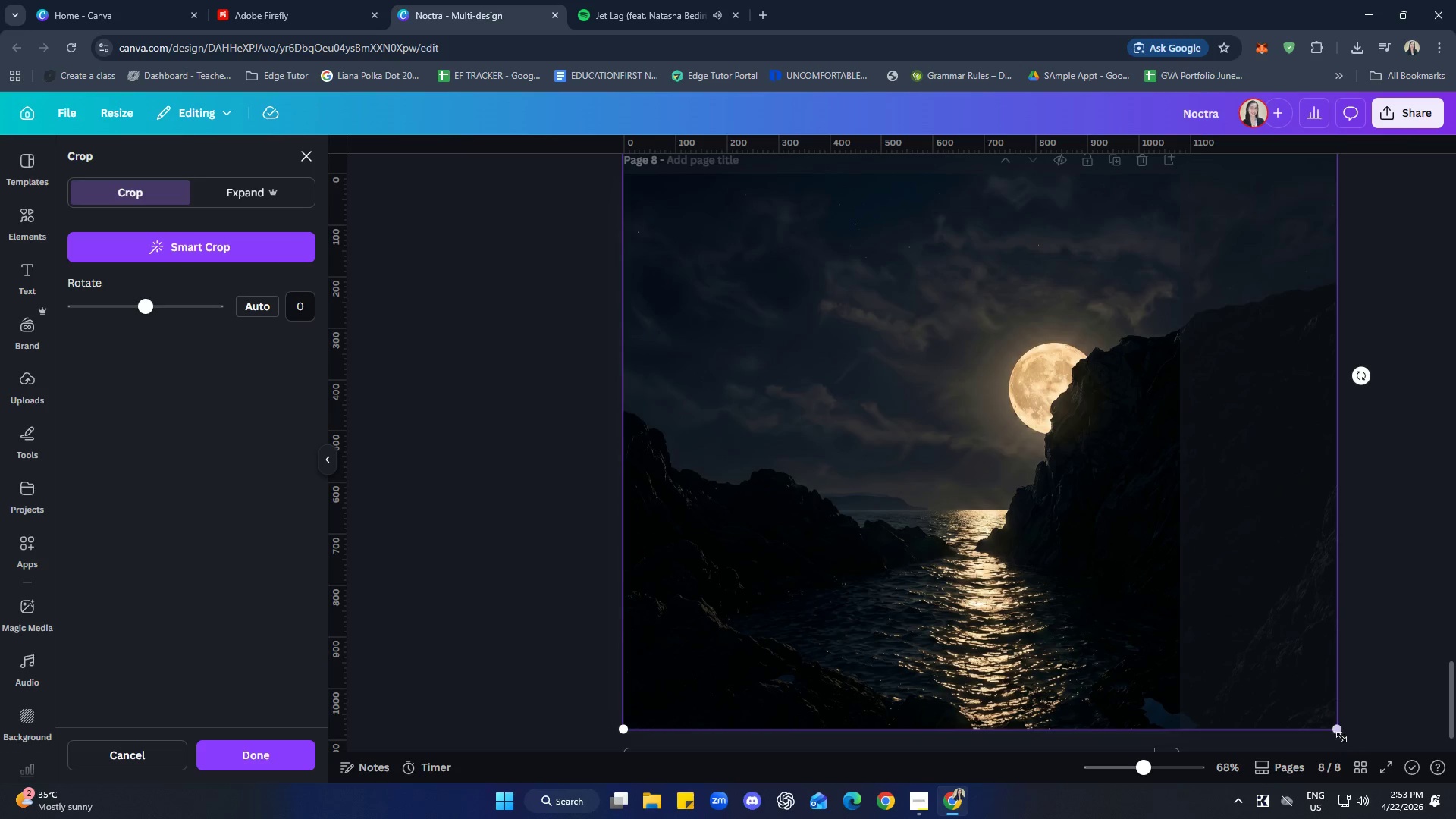 
left_click_drag(start_coordinate=[1341, 733], to_coordinate=[1423, 731])
 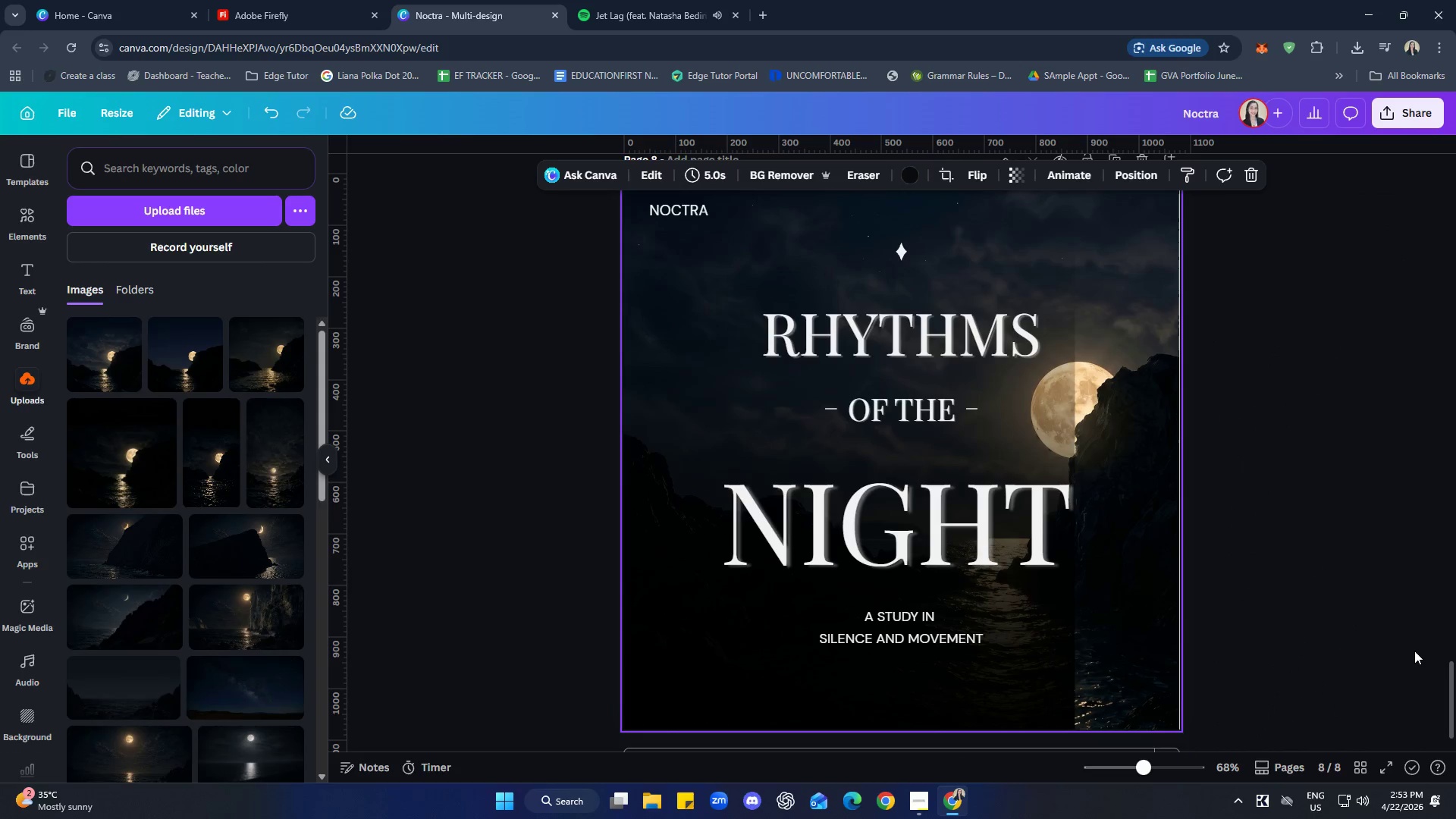 
left_click([1414, 652])
 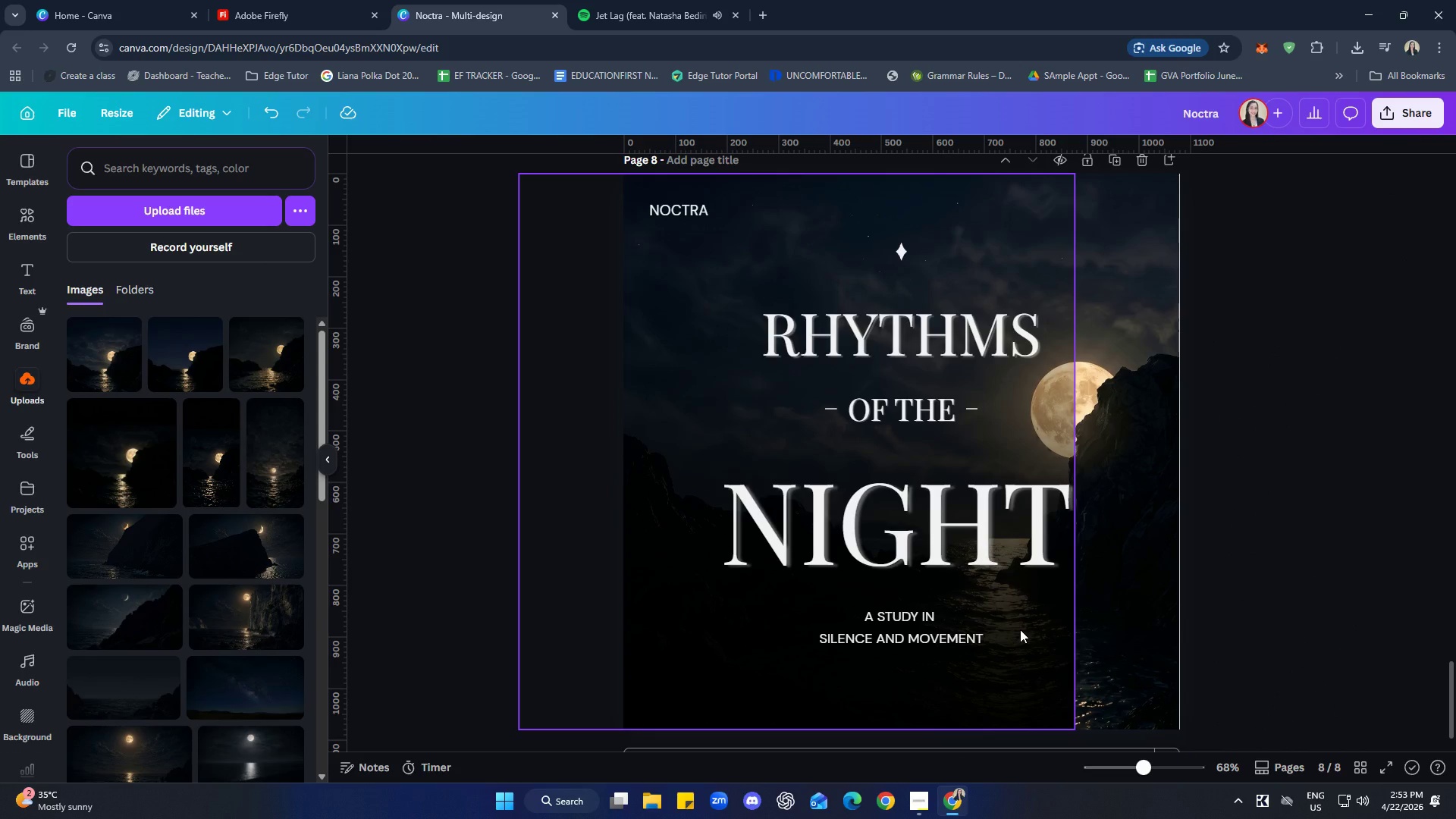 
hold_key(key=ControlLeft, duration=0.47)
left_click_drag(start_coordinate=[1020, 629], to_coordinate=[1124, 630])
 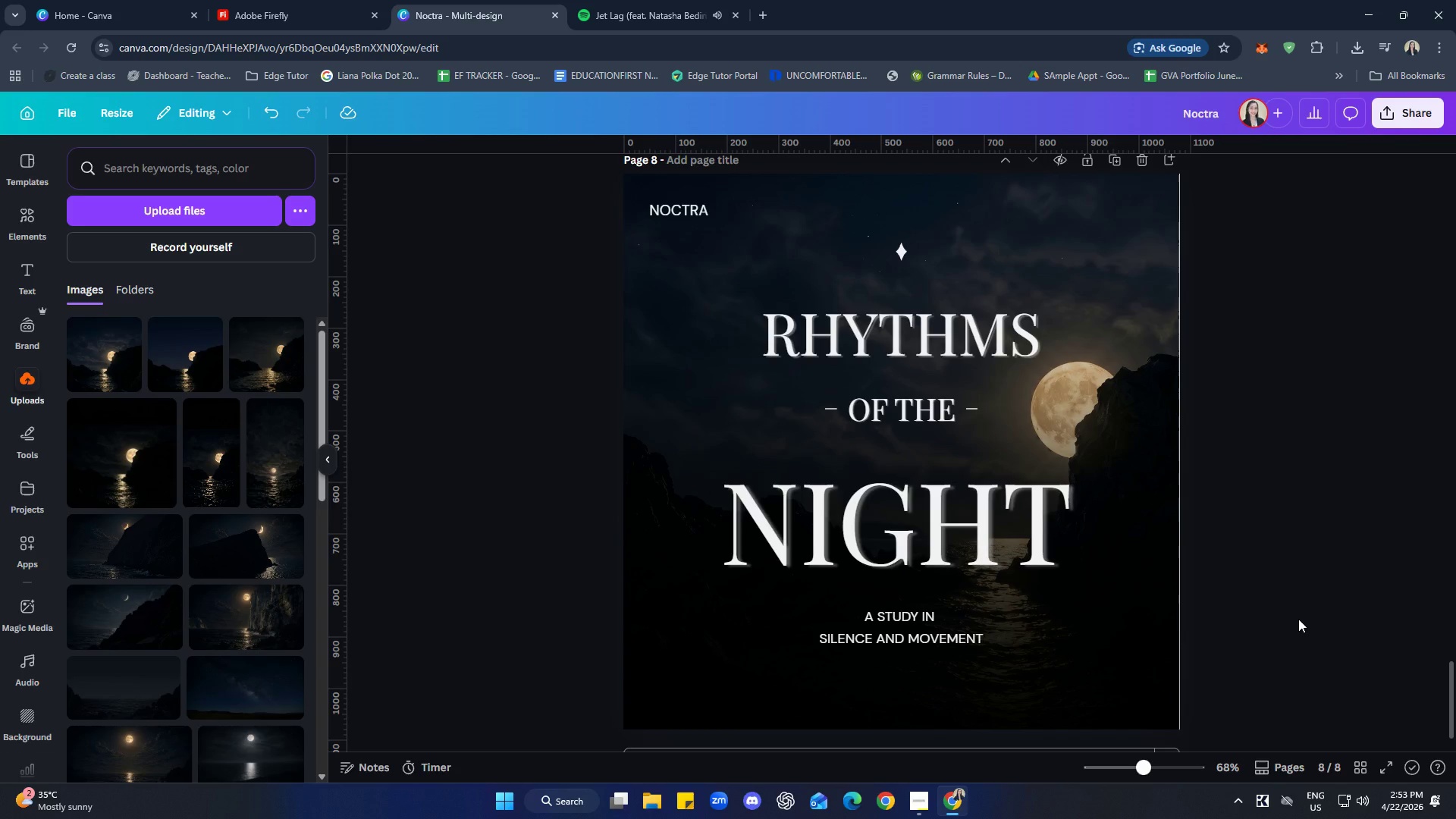 
double_click([1298, 619])
 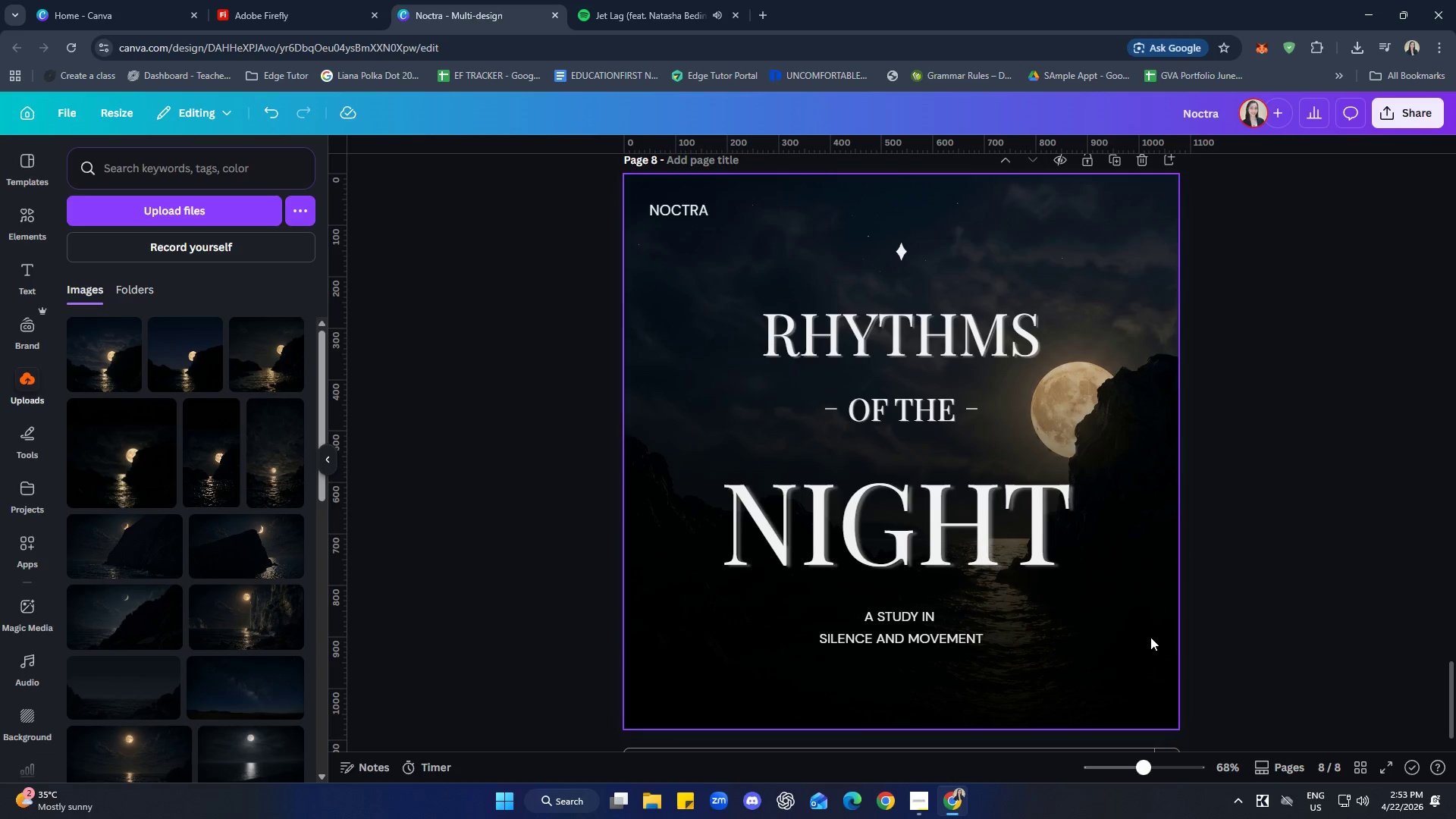 
left_click([1150, 636])
 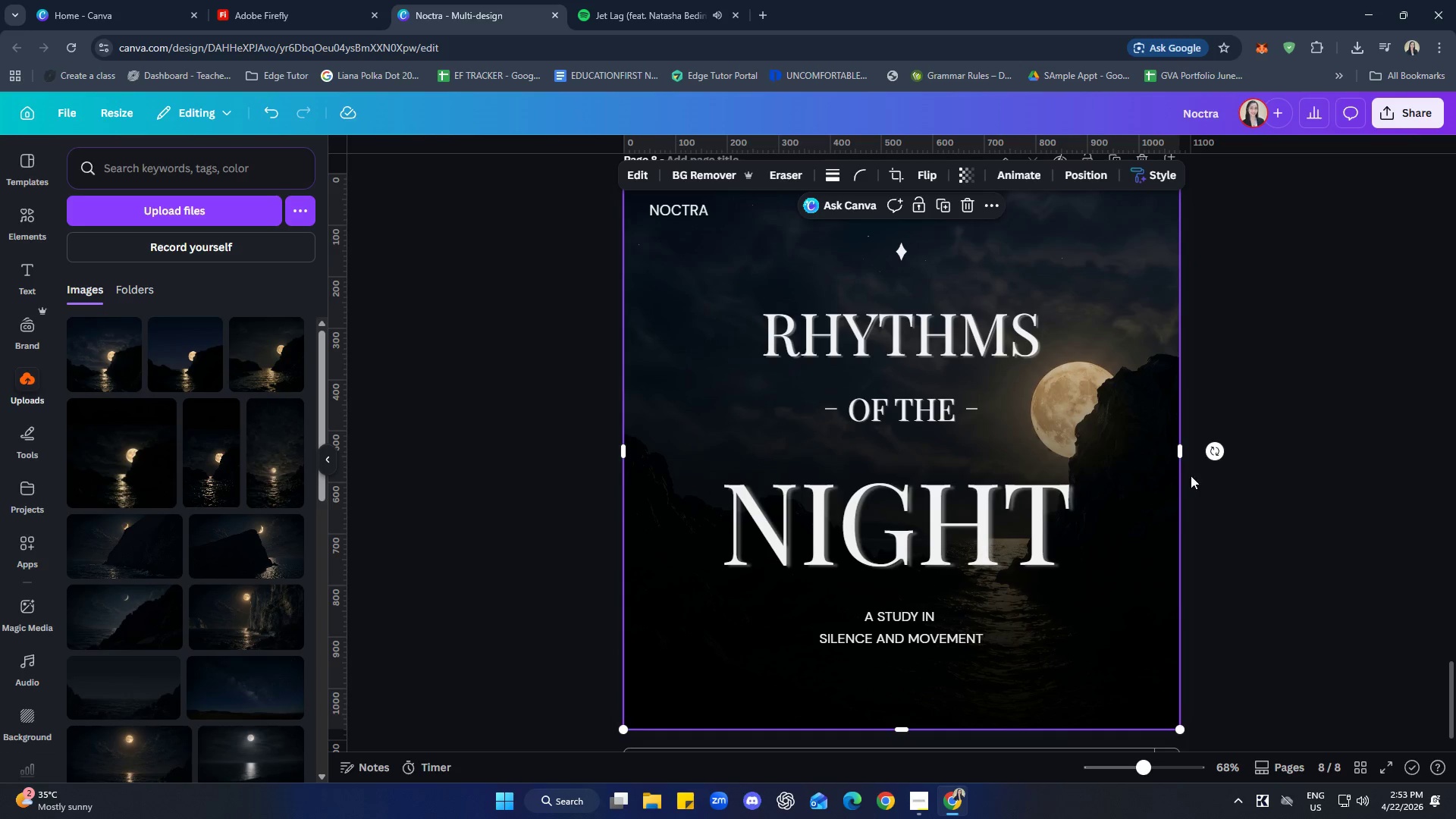 
left_click_drag(start_coordinate=[1184, 454], to_coordinate=[1194, 455])
 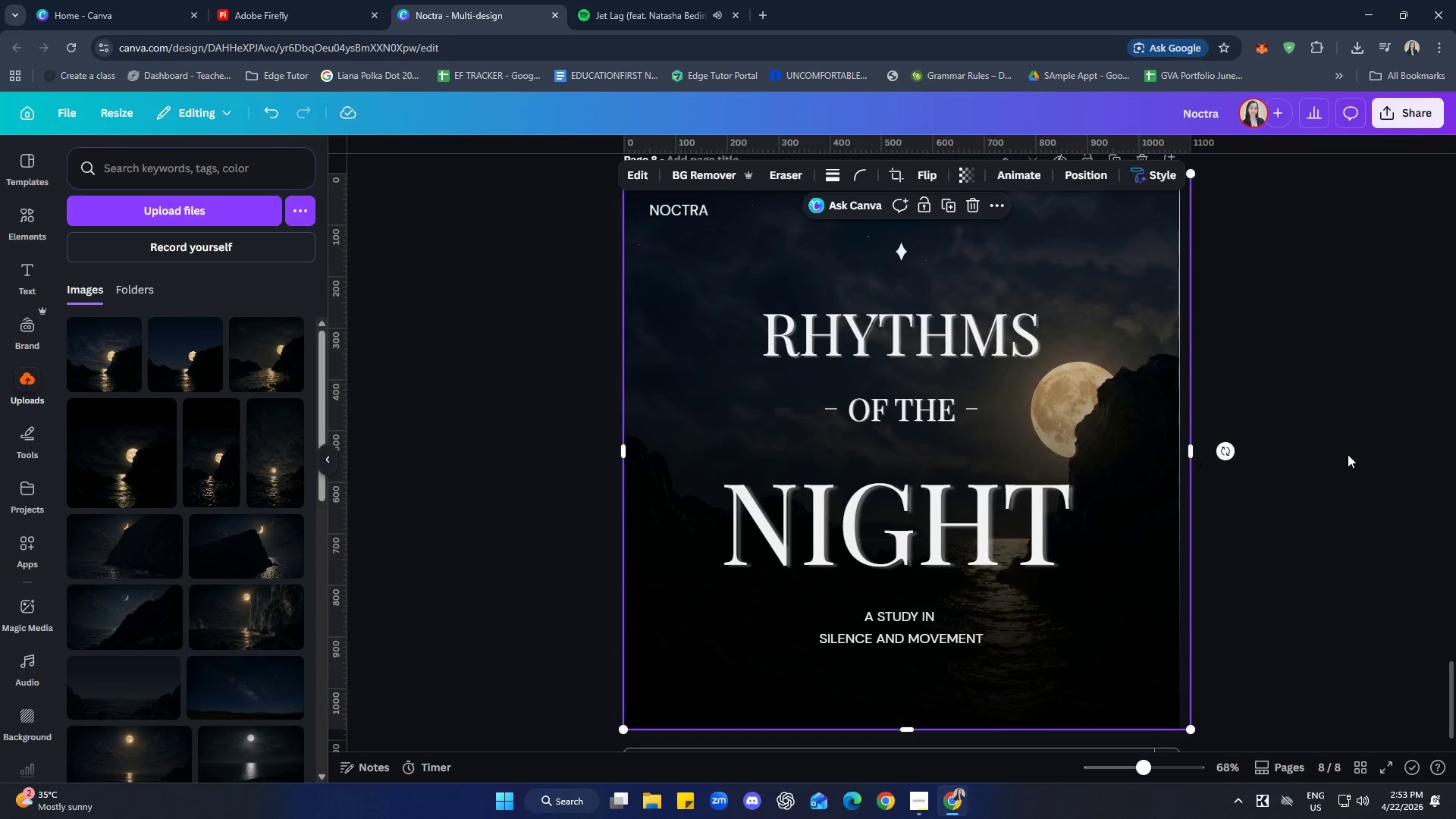 
left_click([1348, 454])
 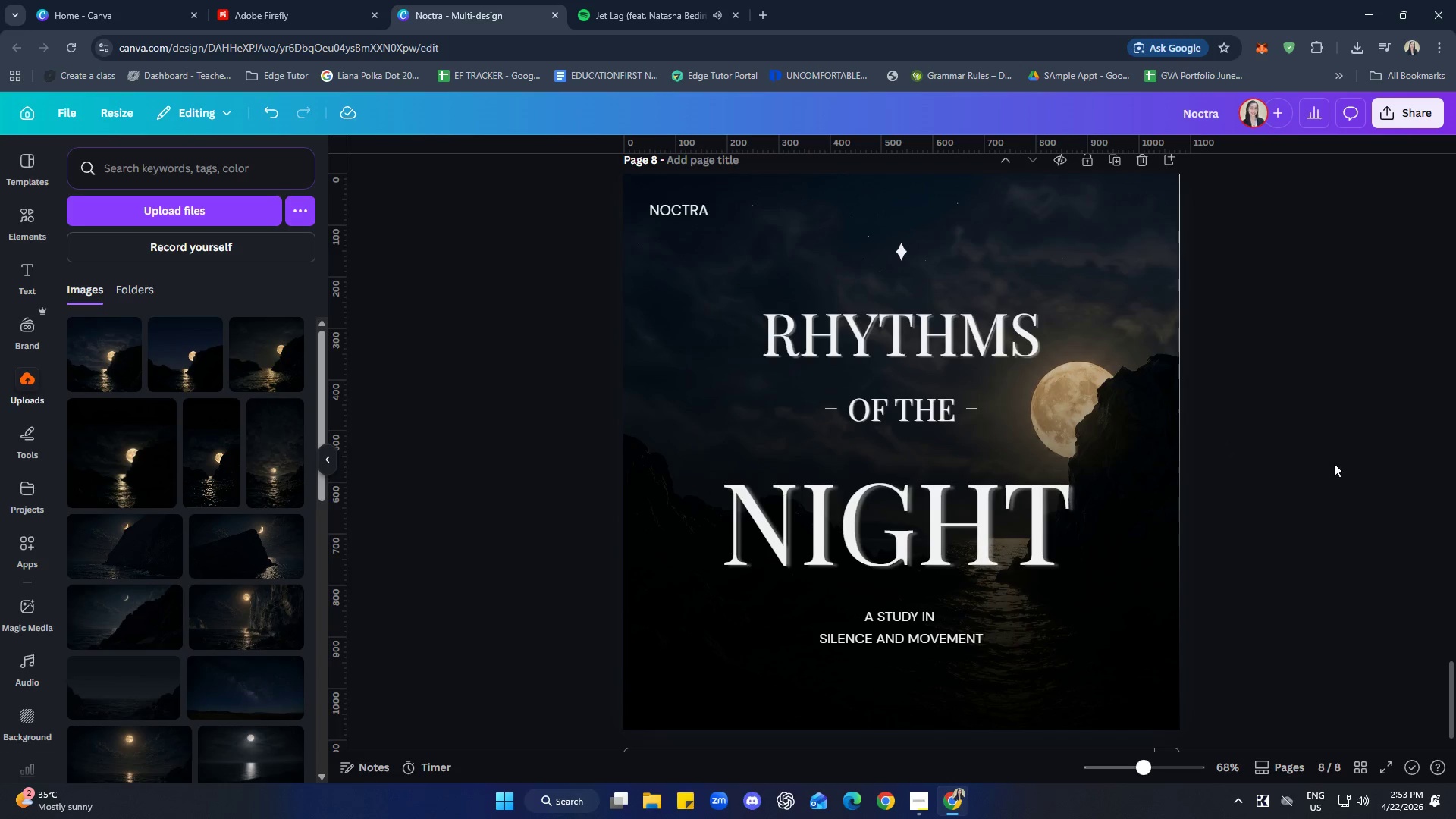 
left_click([1320, 474])
 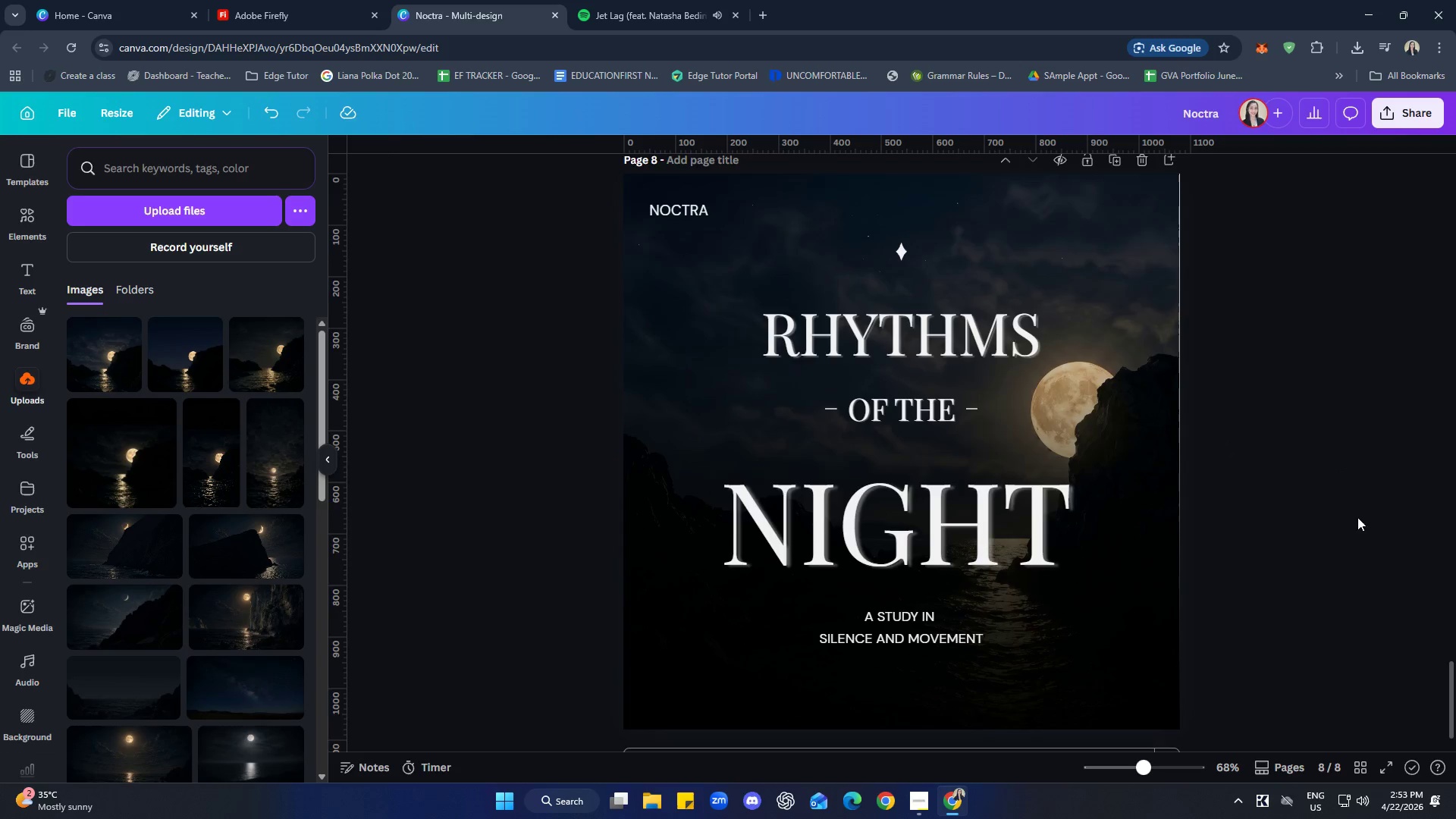 
scroll: coordinate [1362, 575], scroll_direction: up, amount: 6.0
 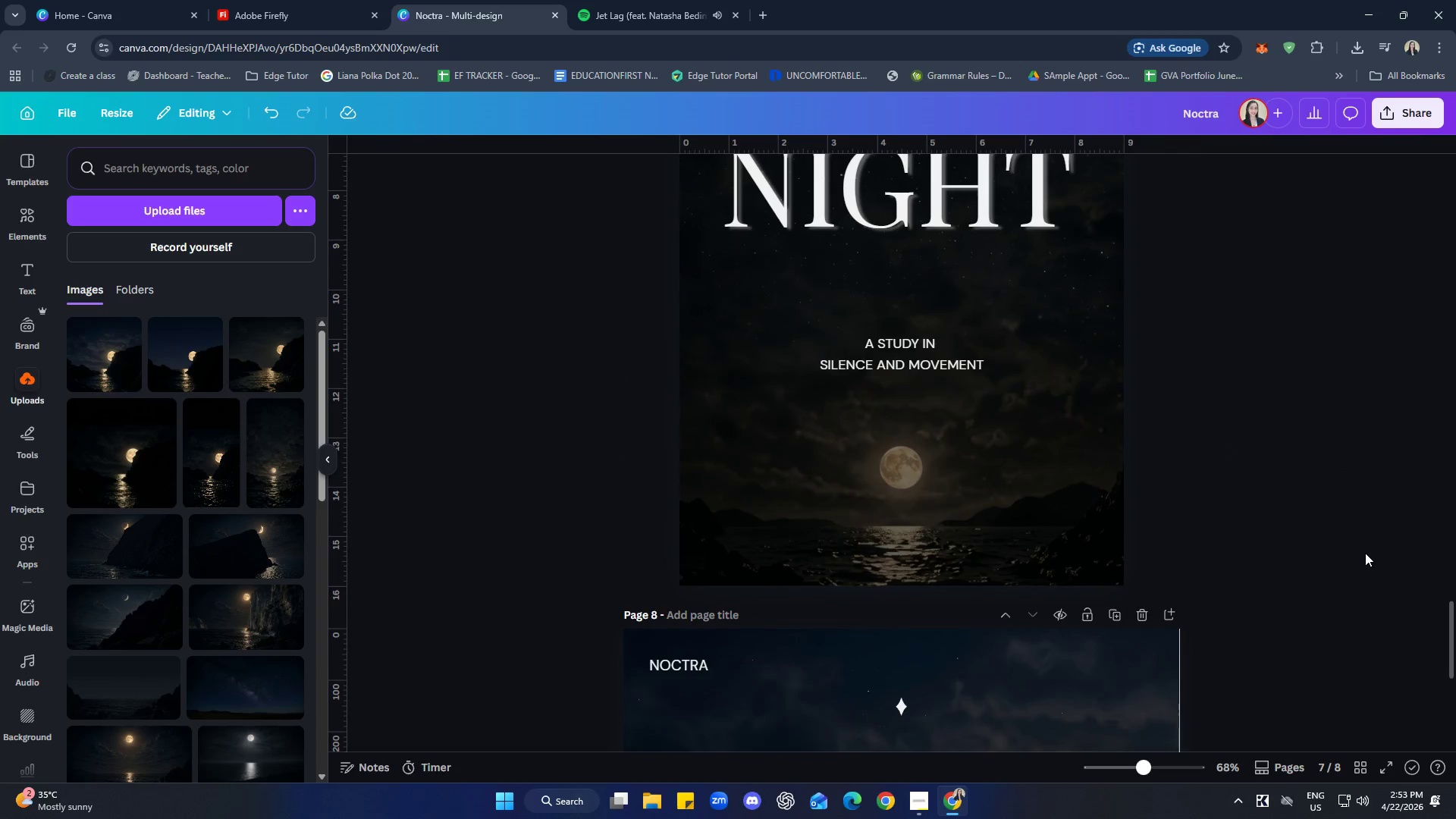 
left_click([1110, 376])
 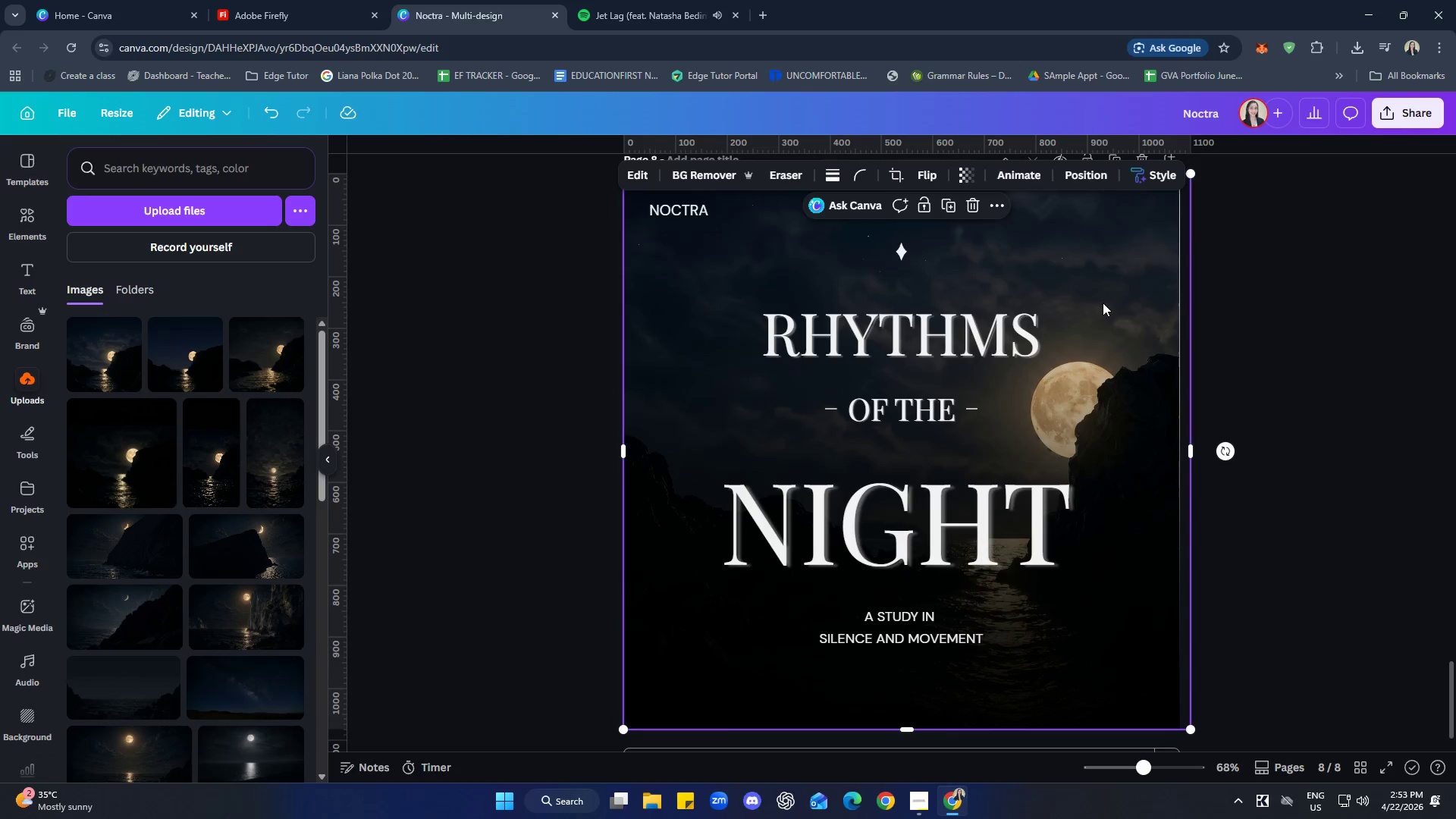 
scroll: coordinate [1350, 582], scroll_direction: down, amount: 6.0
 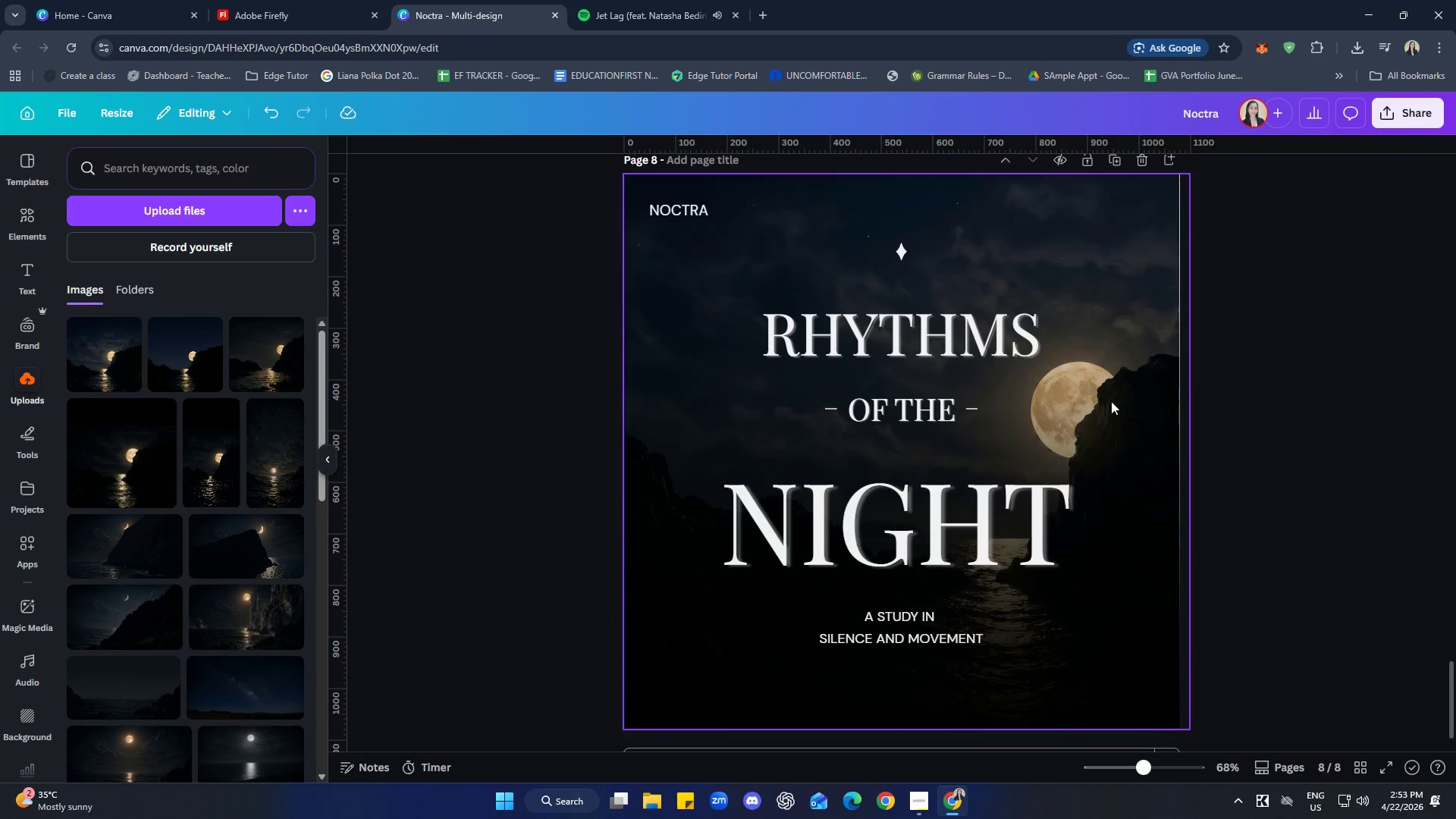 
left_click_drag(start_coordinate=[1105, 298], to_coordinate=[1025, 303])
 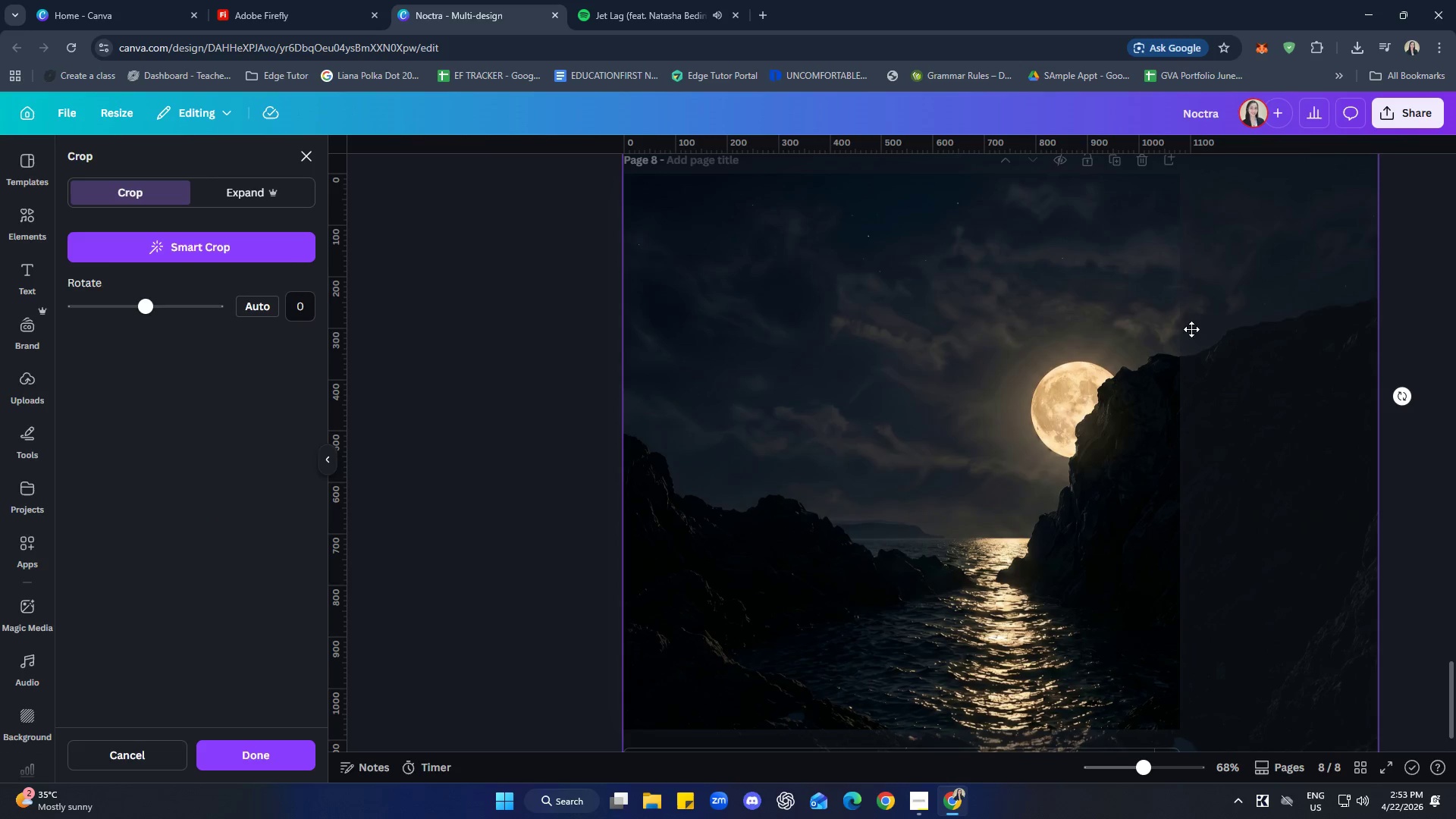 
scroll: coordinate [1288, 462], scroll_direction: up, amount: 2.0
 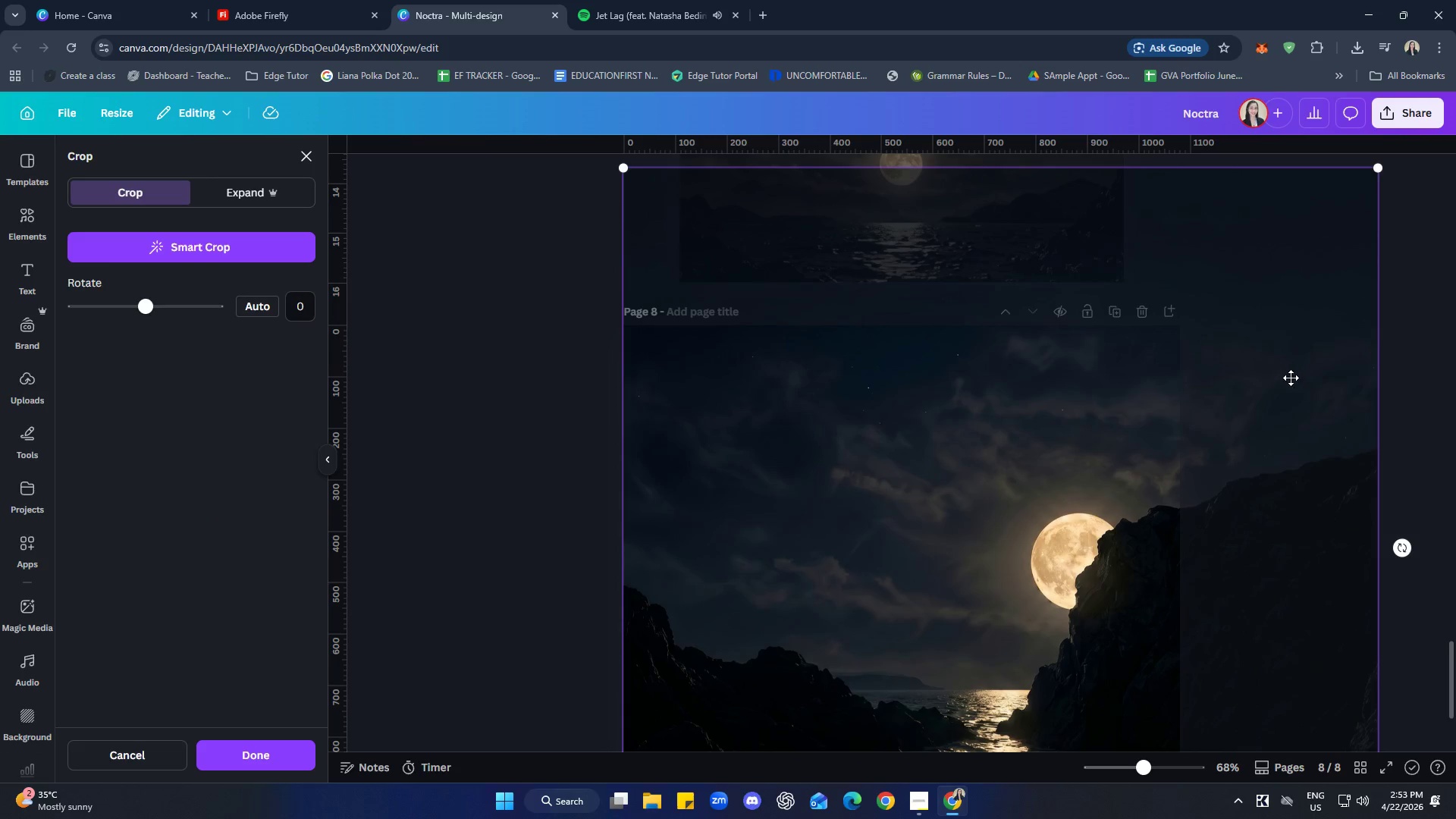 
scroll: coordinate [1286, 388], scroll_direction: down, amount: 4.0
 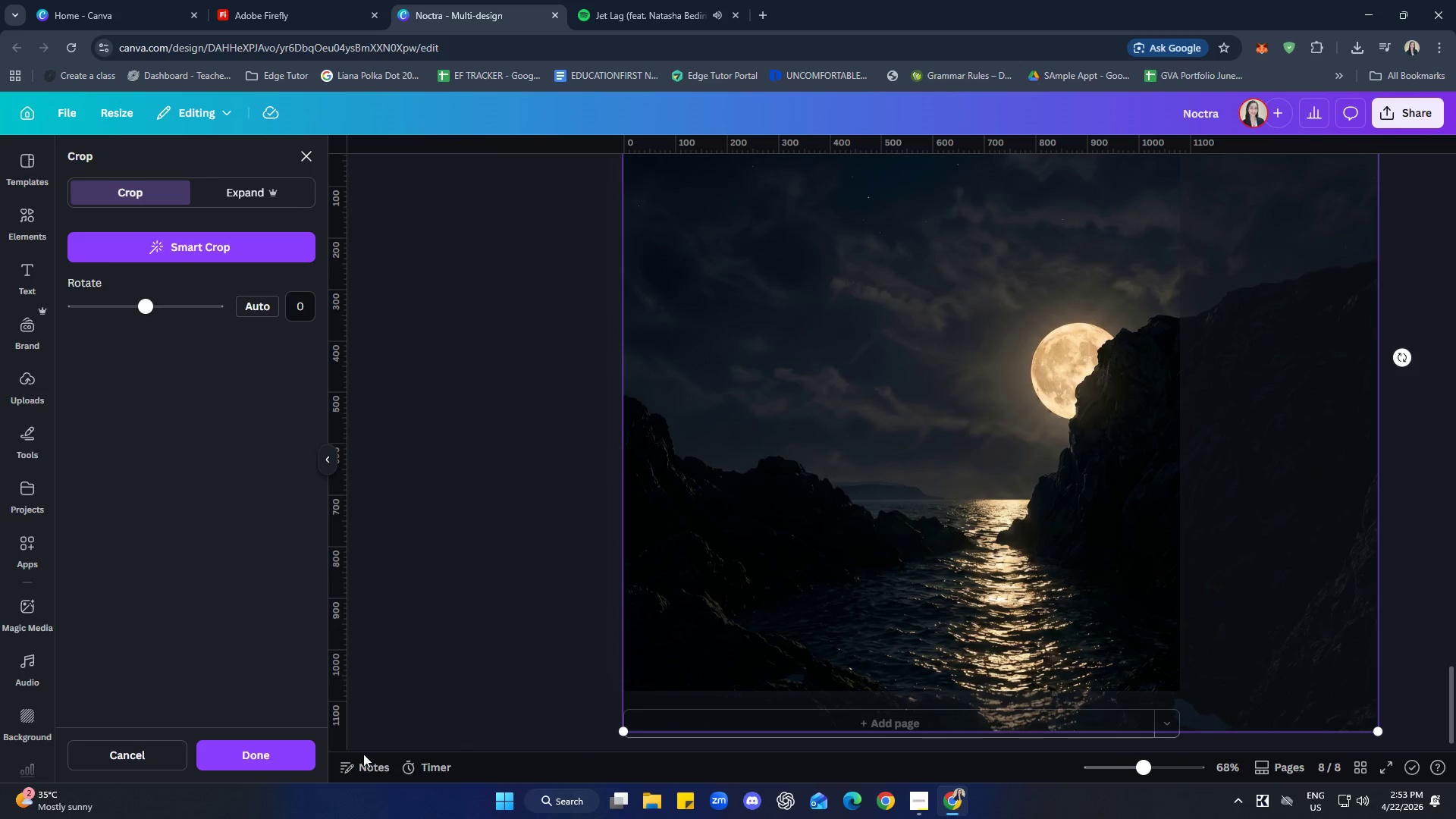 
left_click([267, 750])
 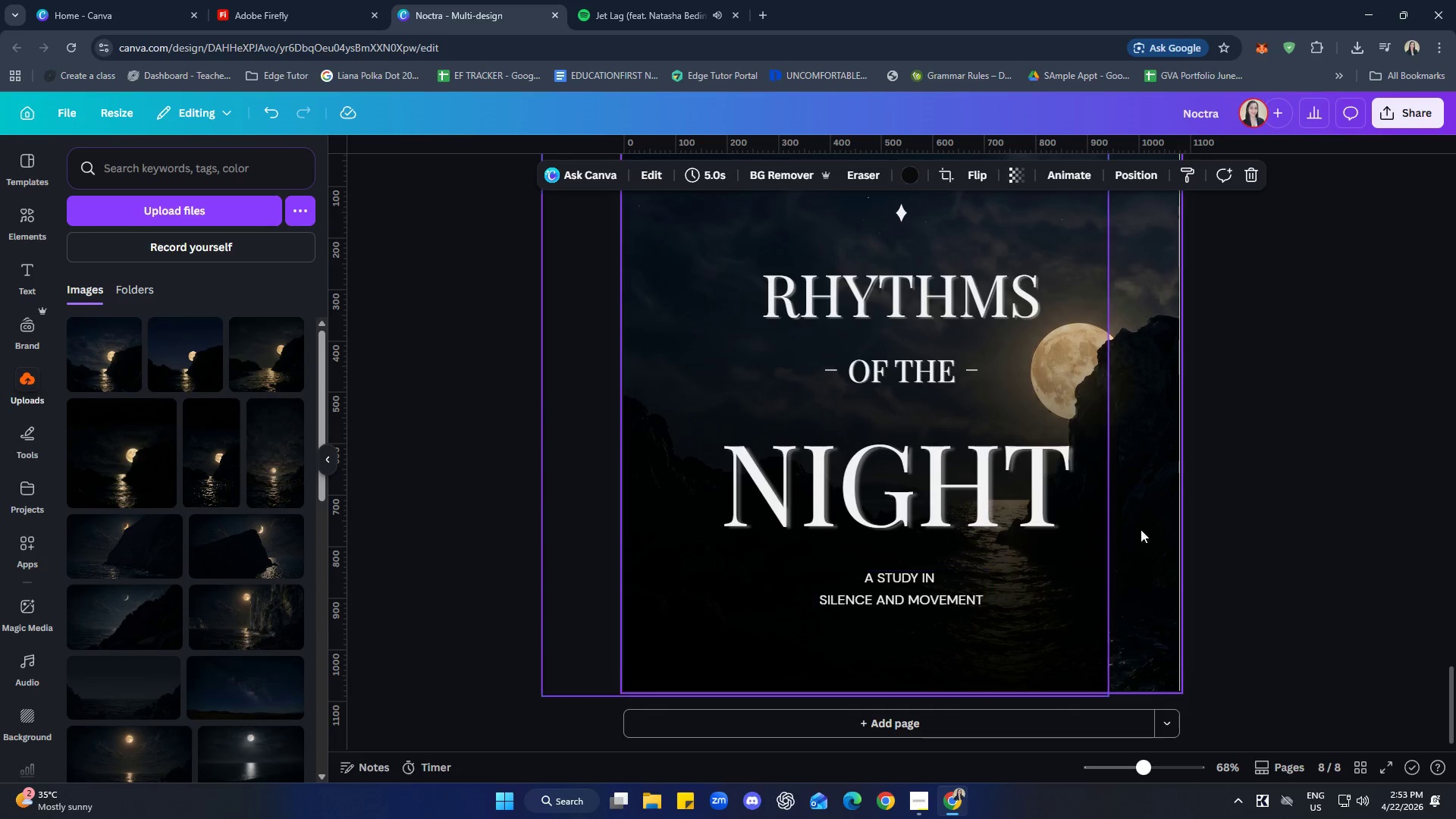 
left_click([1448, 492])
 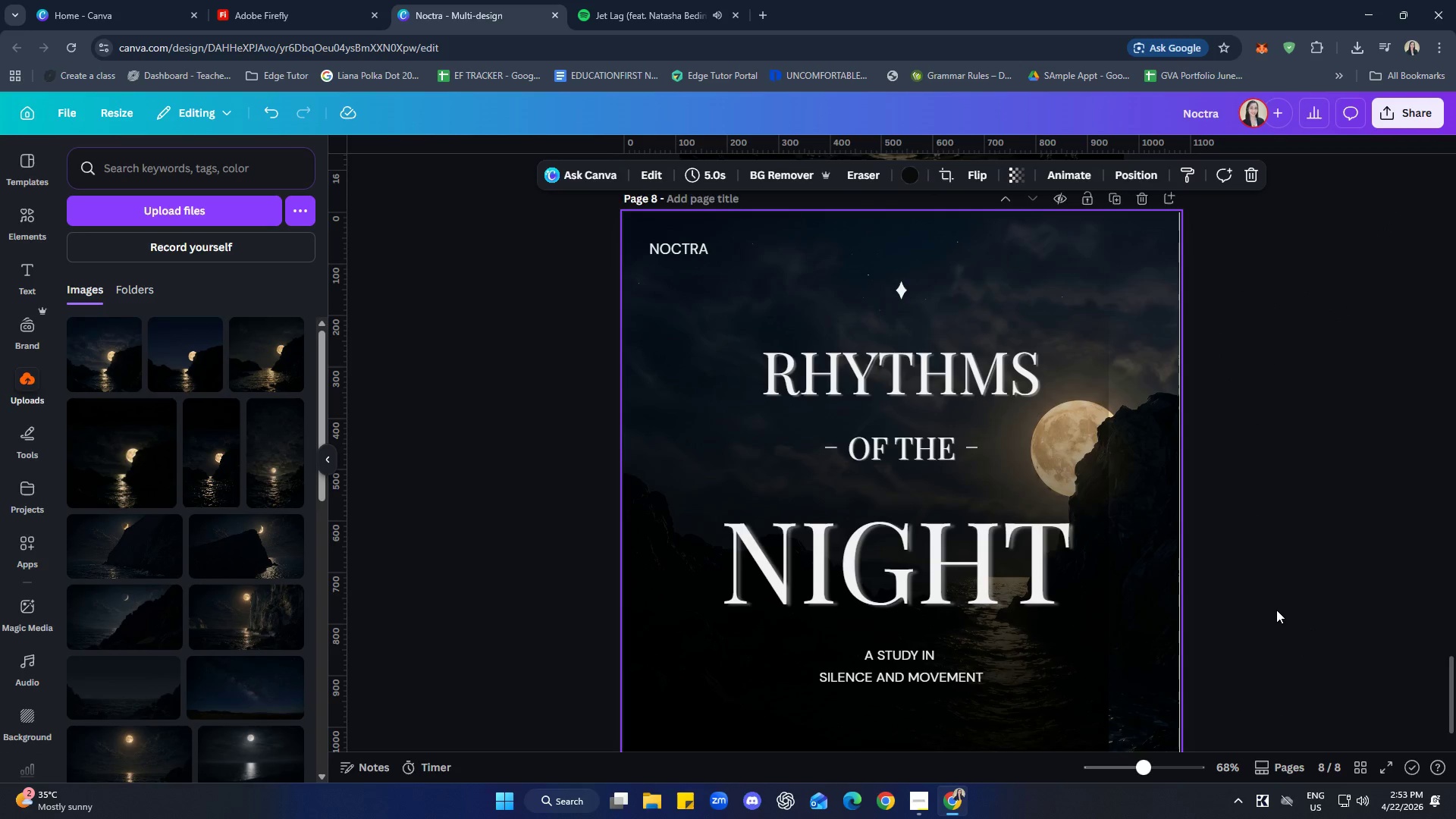 
scroll: coordinate [1276, 610], scroll_direction: down, amount: 1.0
 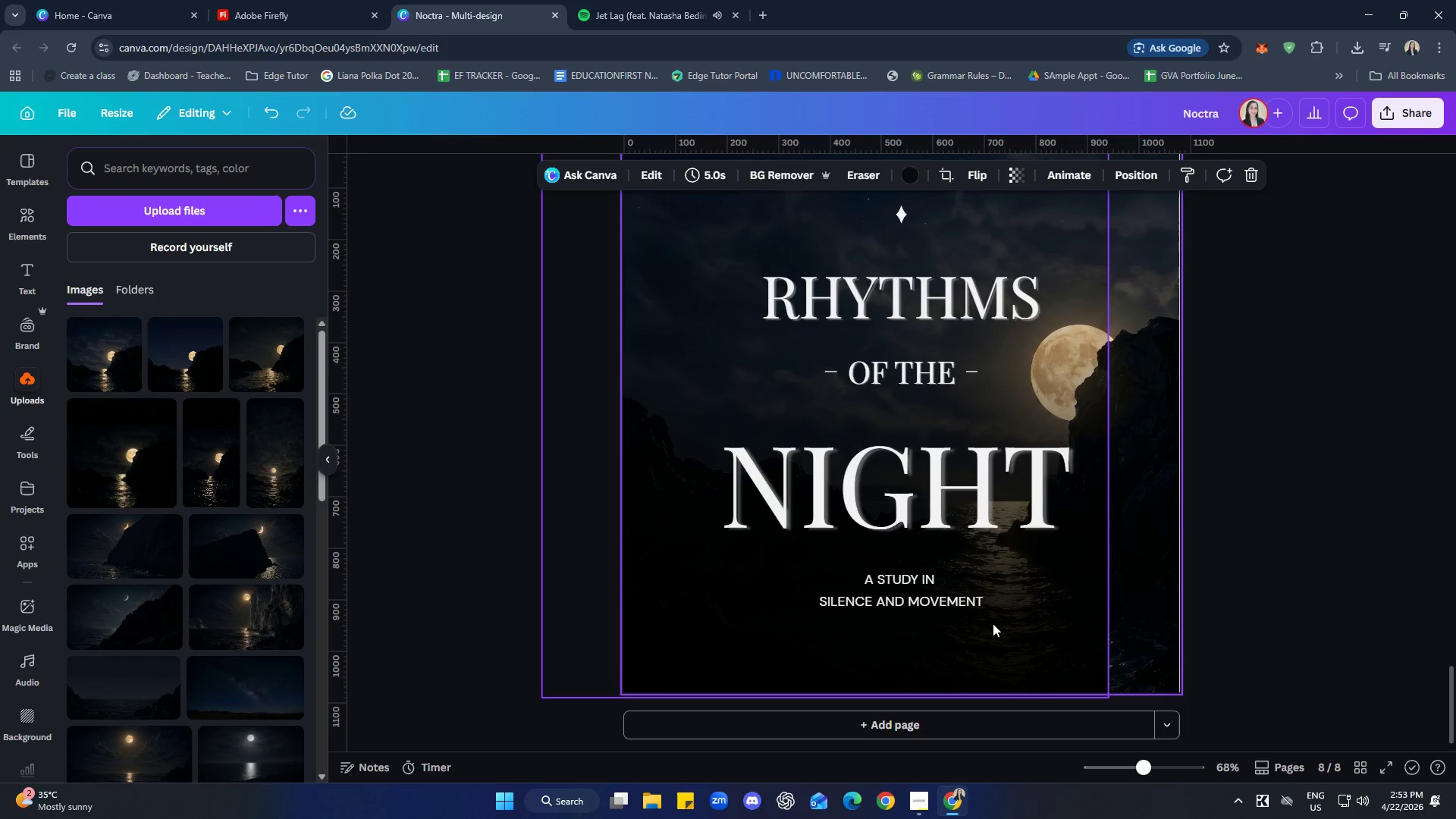 
left_click_drag(start_coordinate=[993, 623], to_coordinate=[1076, 623])
 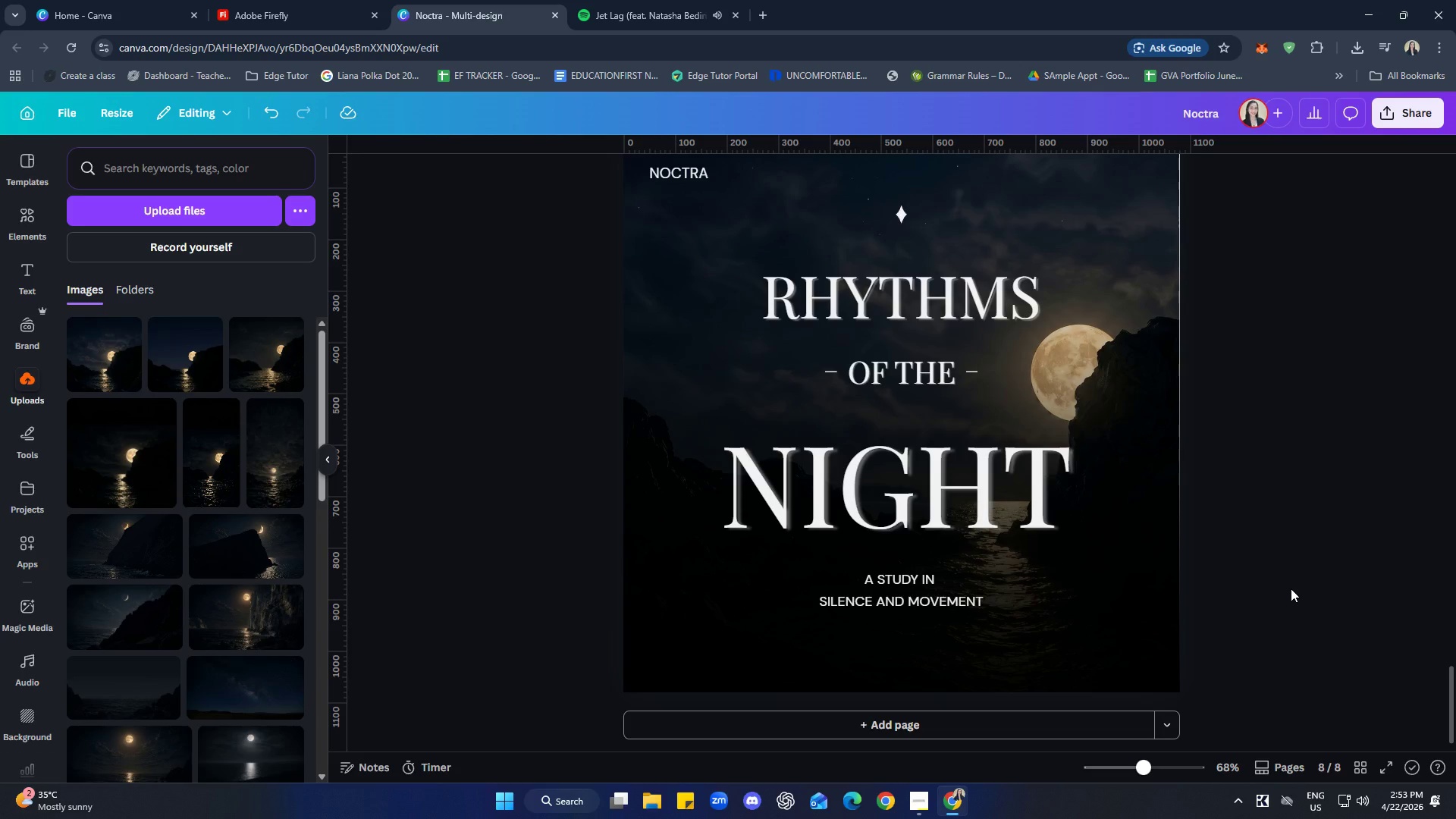 
left_click([1291, 588])
 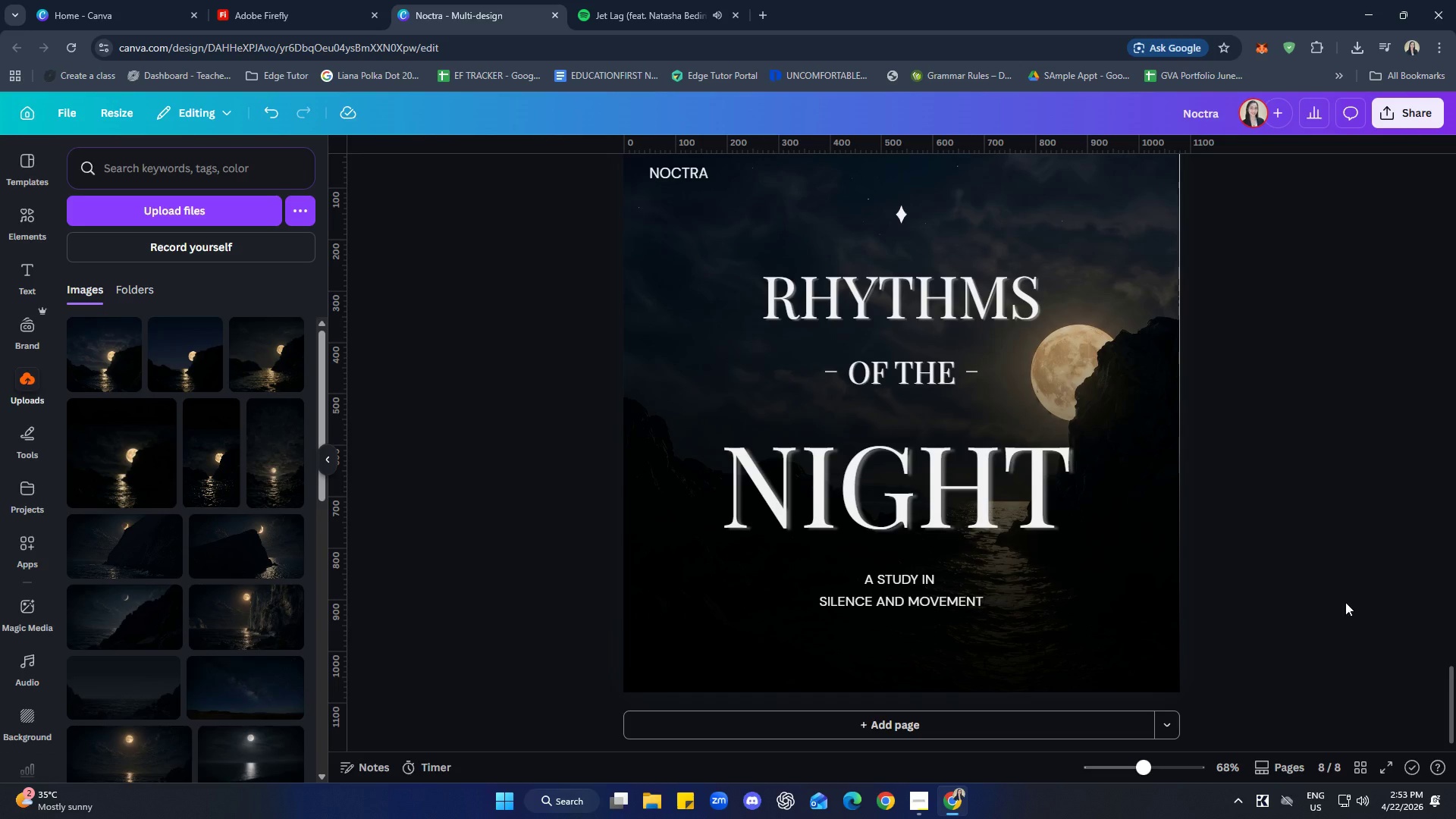 
scroll: coordinate [1345, 602], scroll_direction: up, amount: 1.0
 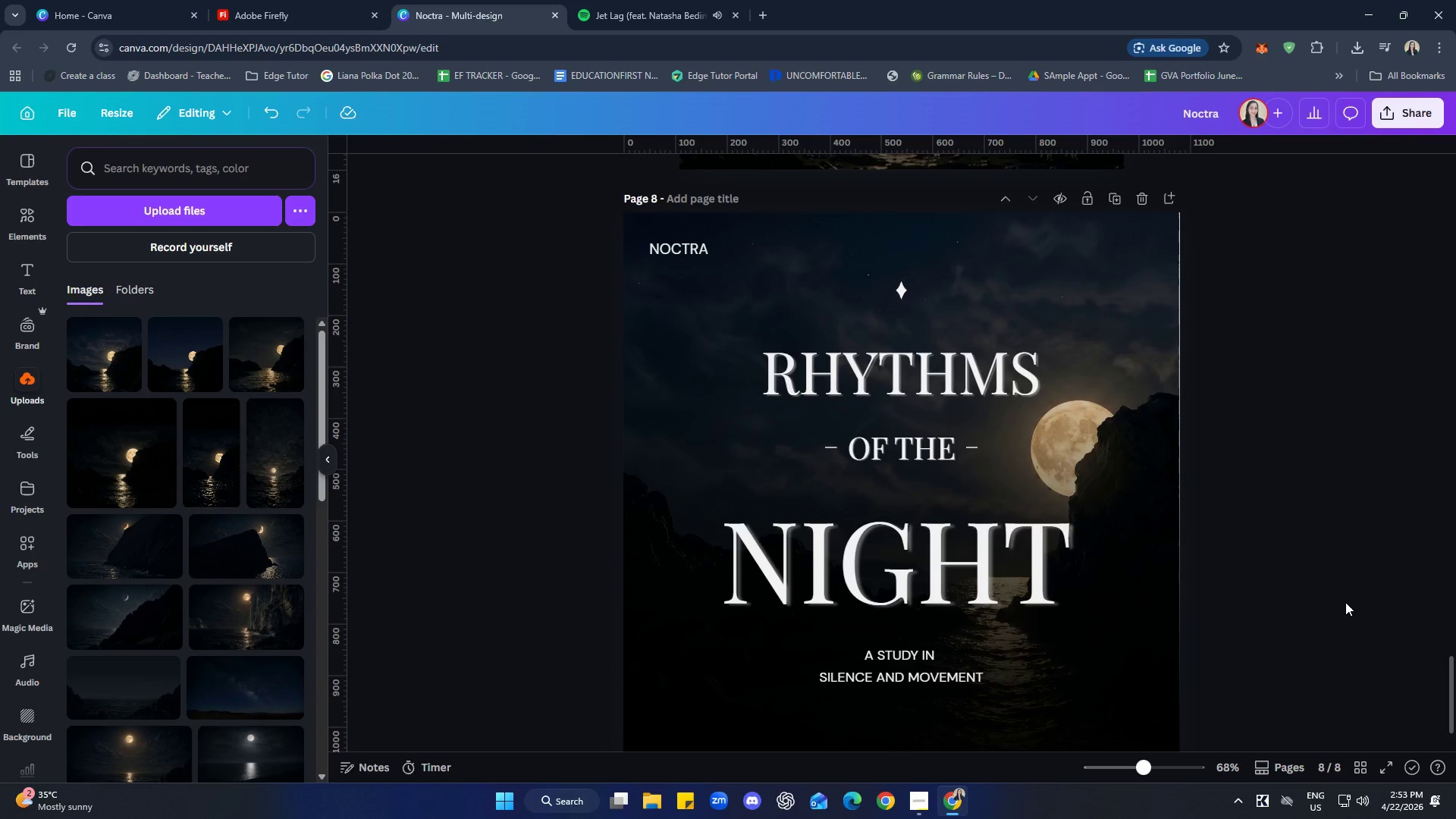 
scroll: coordinate [1345, 602], scroll_direction: down, amount: 1.0
 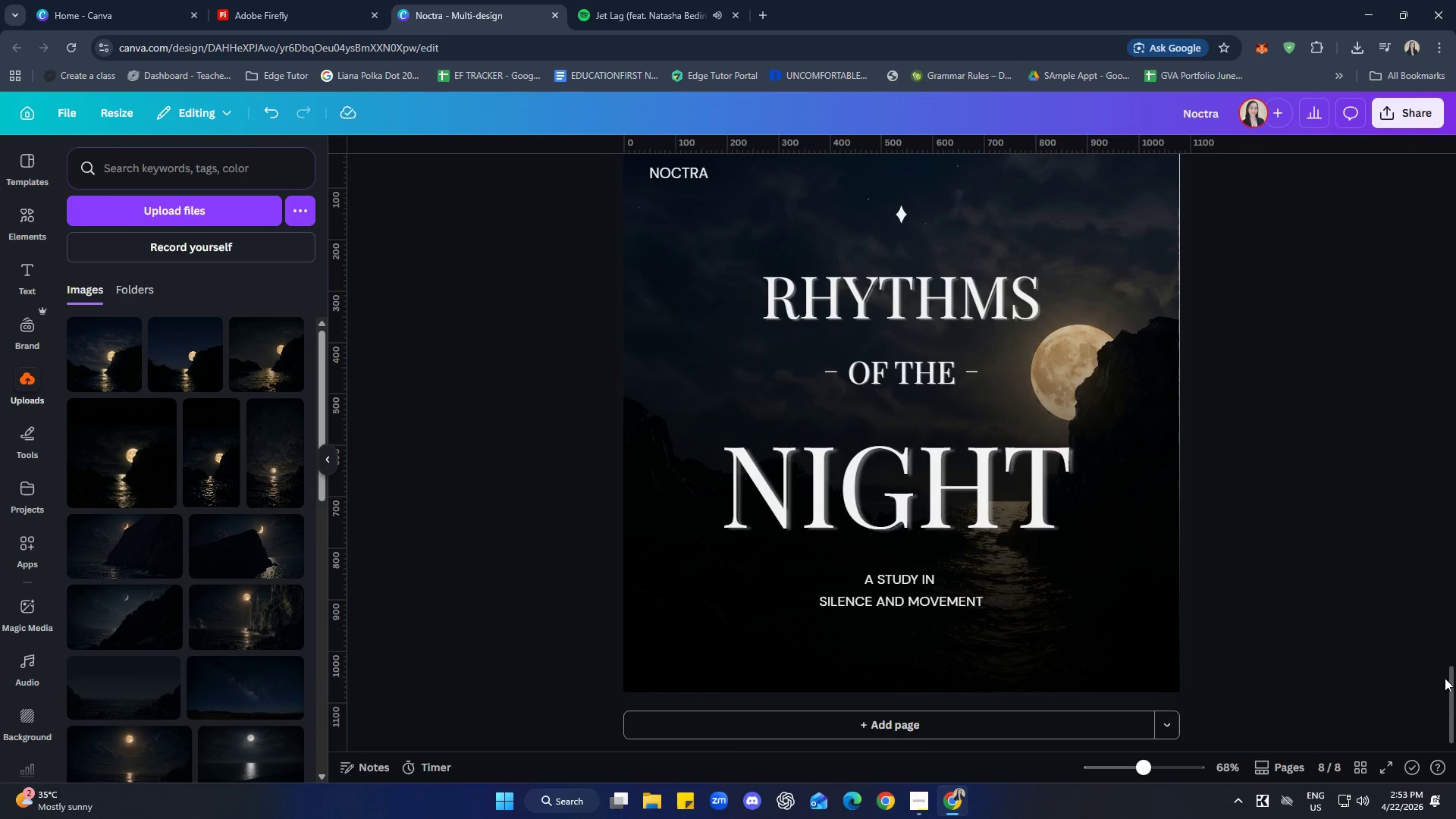 
left_click_drag(start_coordinate=[1452, 688], to_coordinate=[1451, 682])
 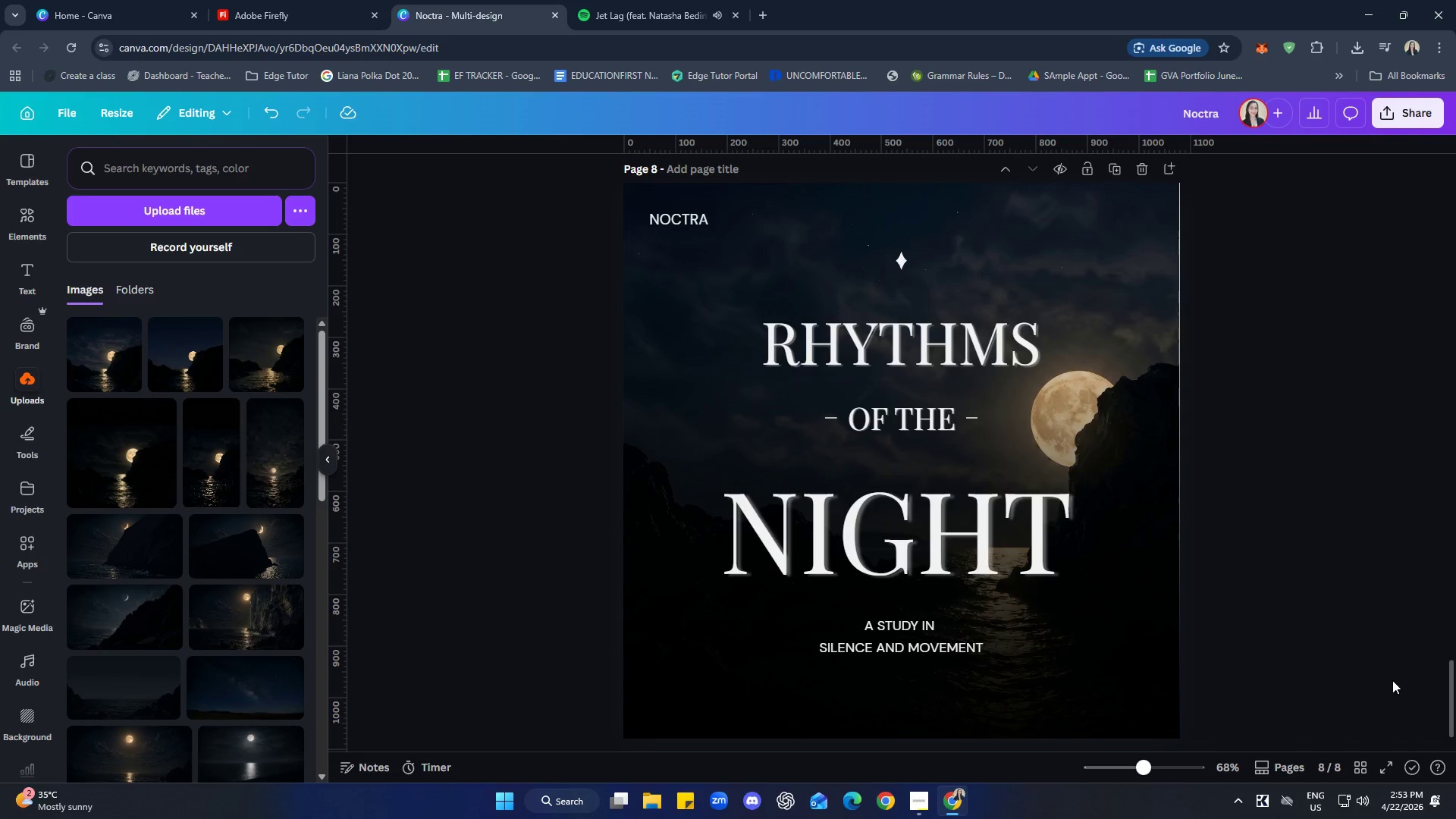 
scroll: coordinate [971, 421], scroll_direction: up, amount: 1.0
 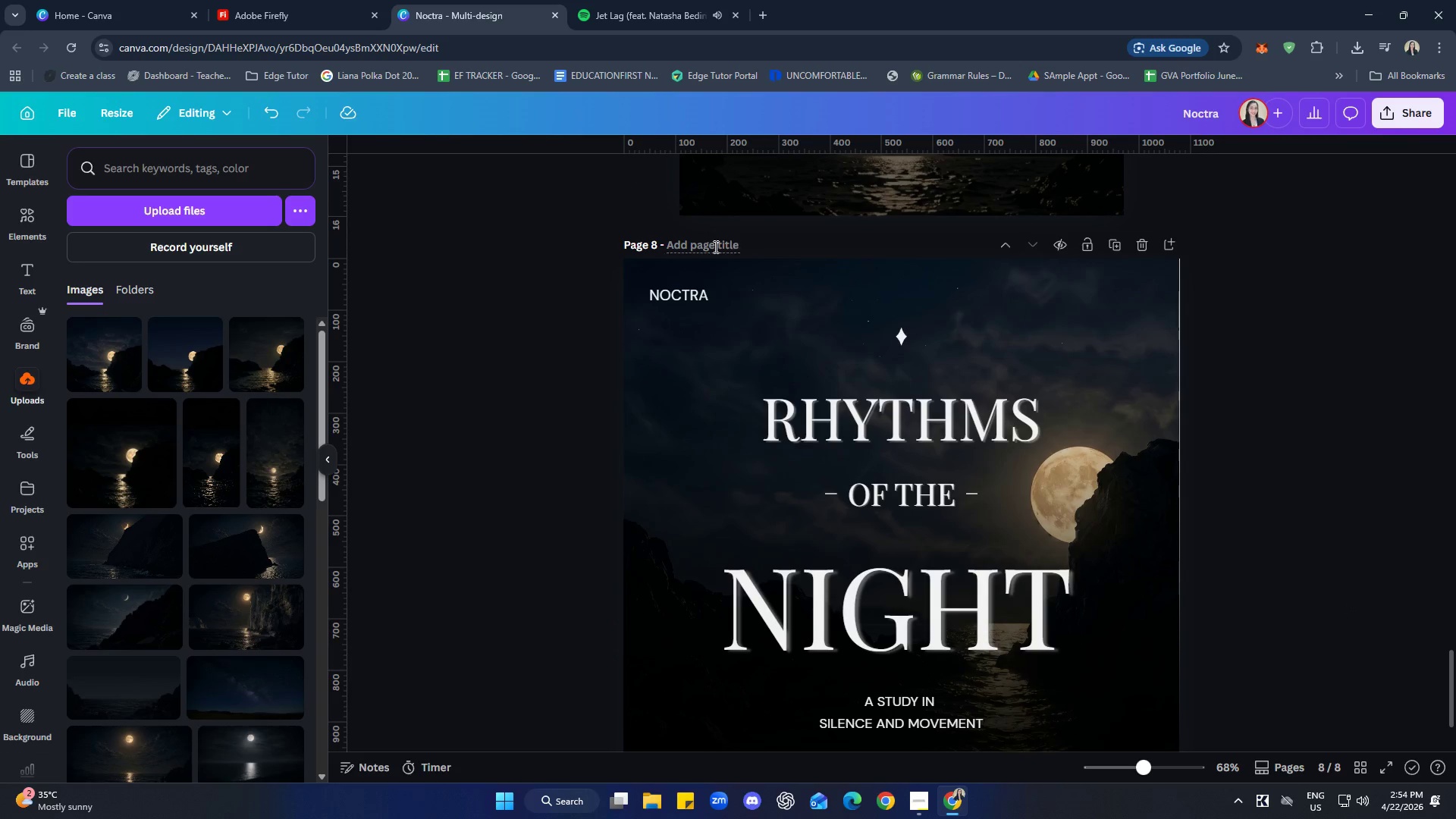 
left_click([708, 247])
 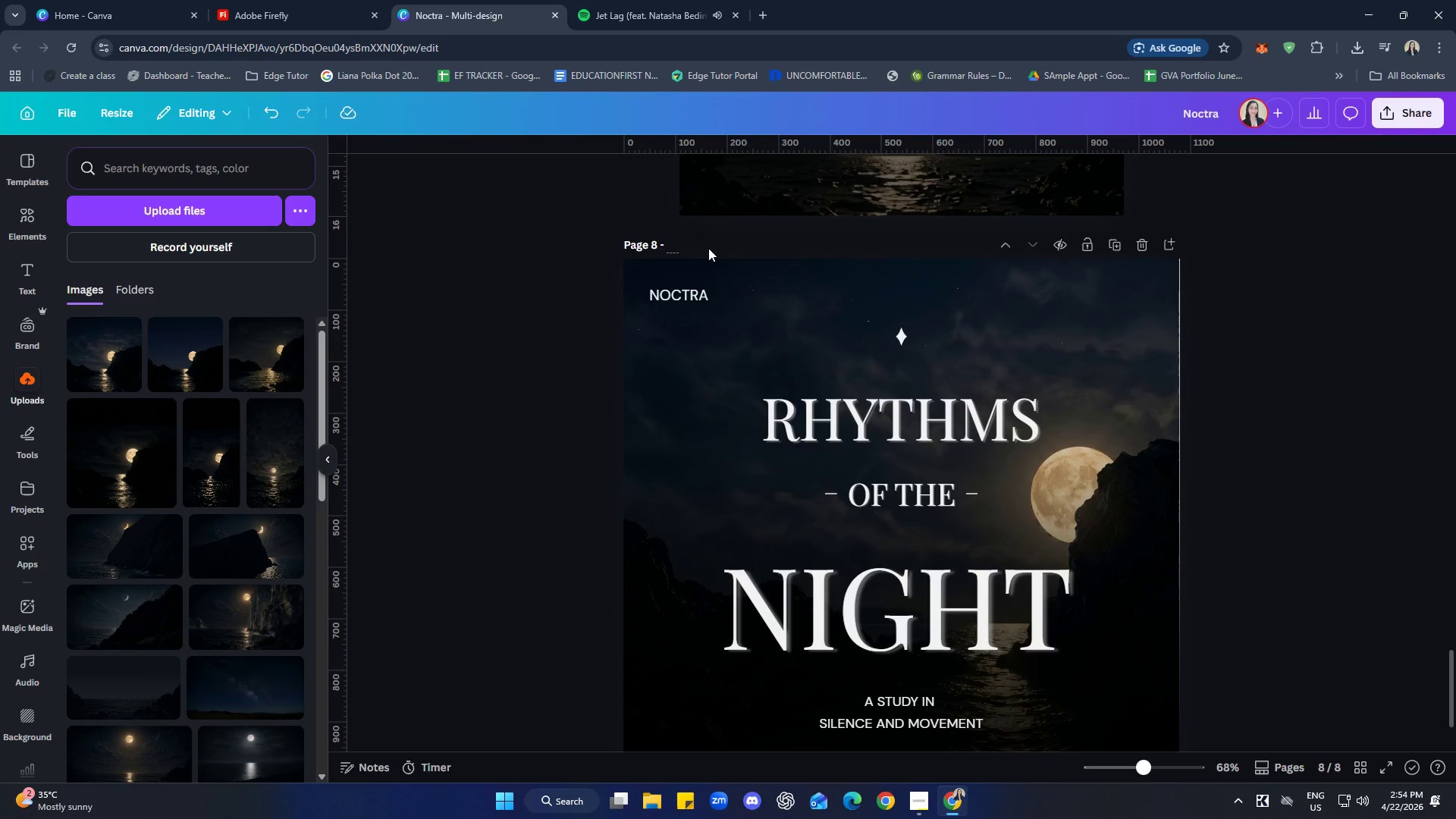 
type(Square Version (1:1))
 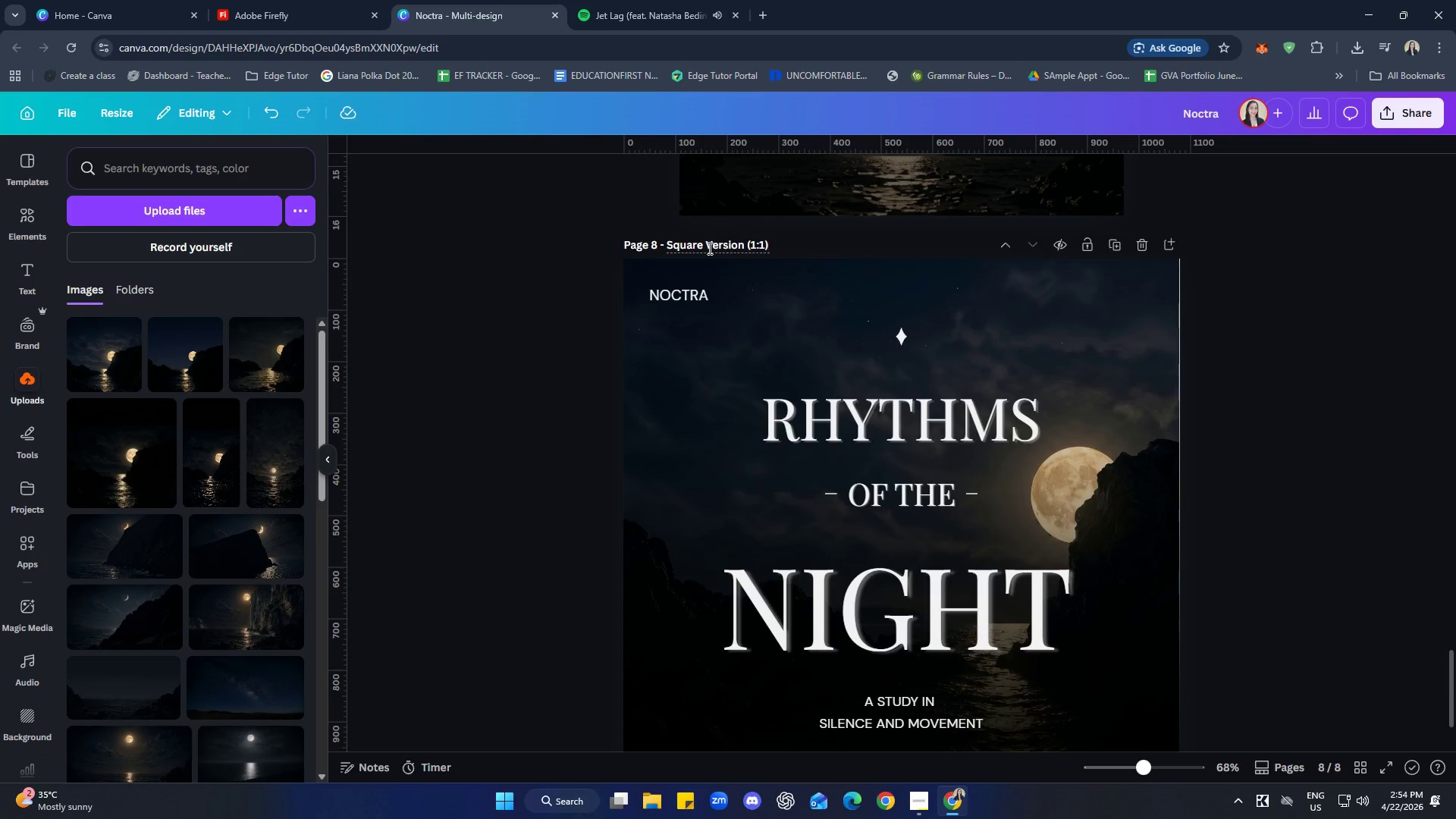 
key(Enter)
 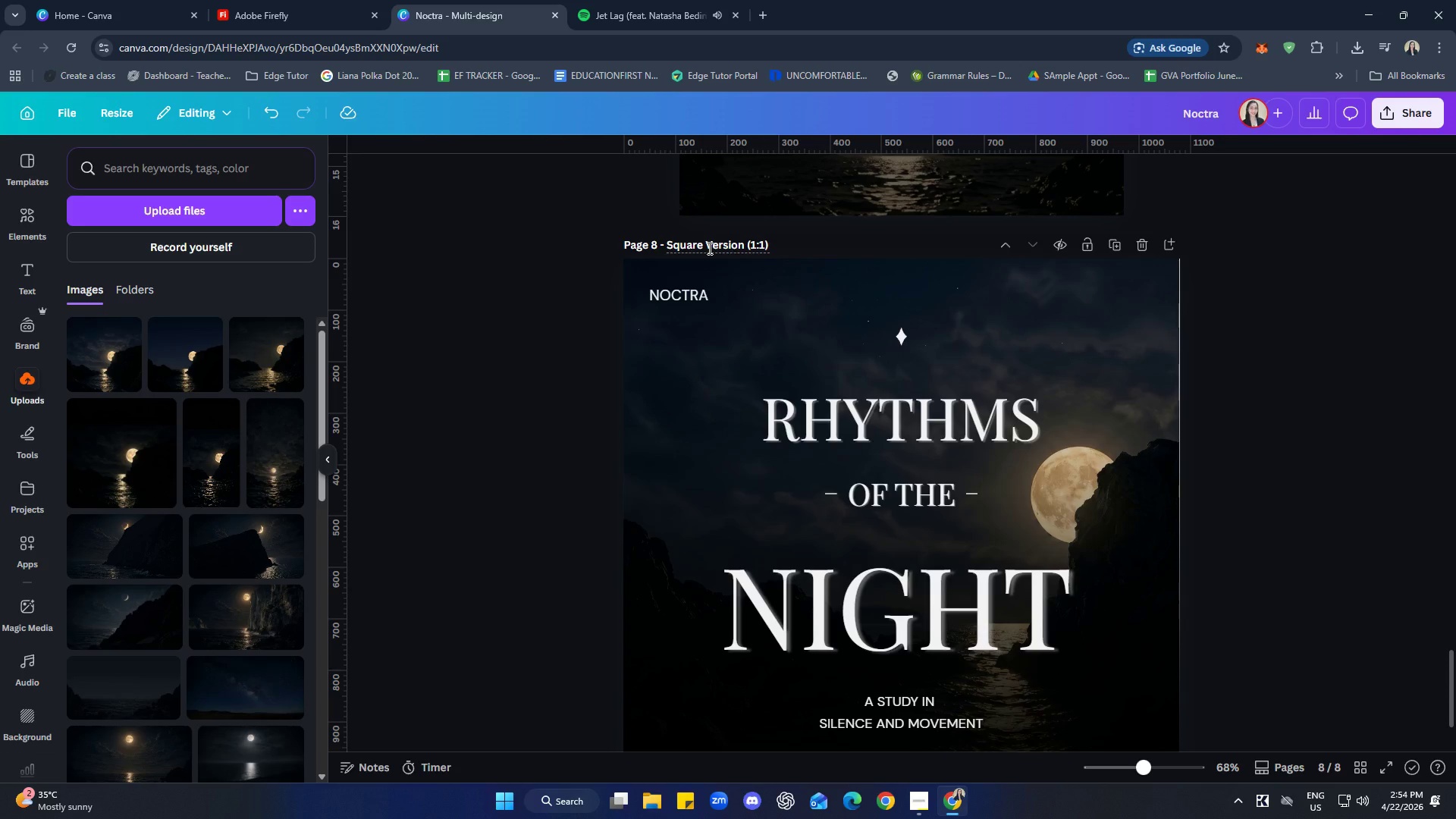 
key(Enter)
 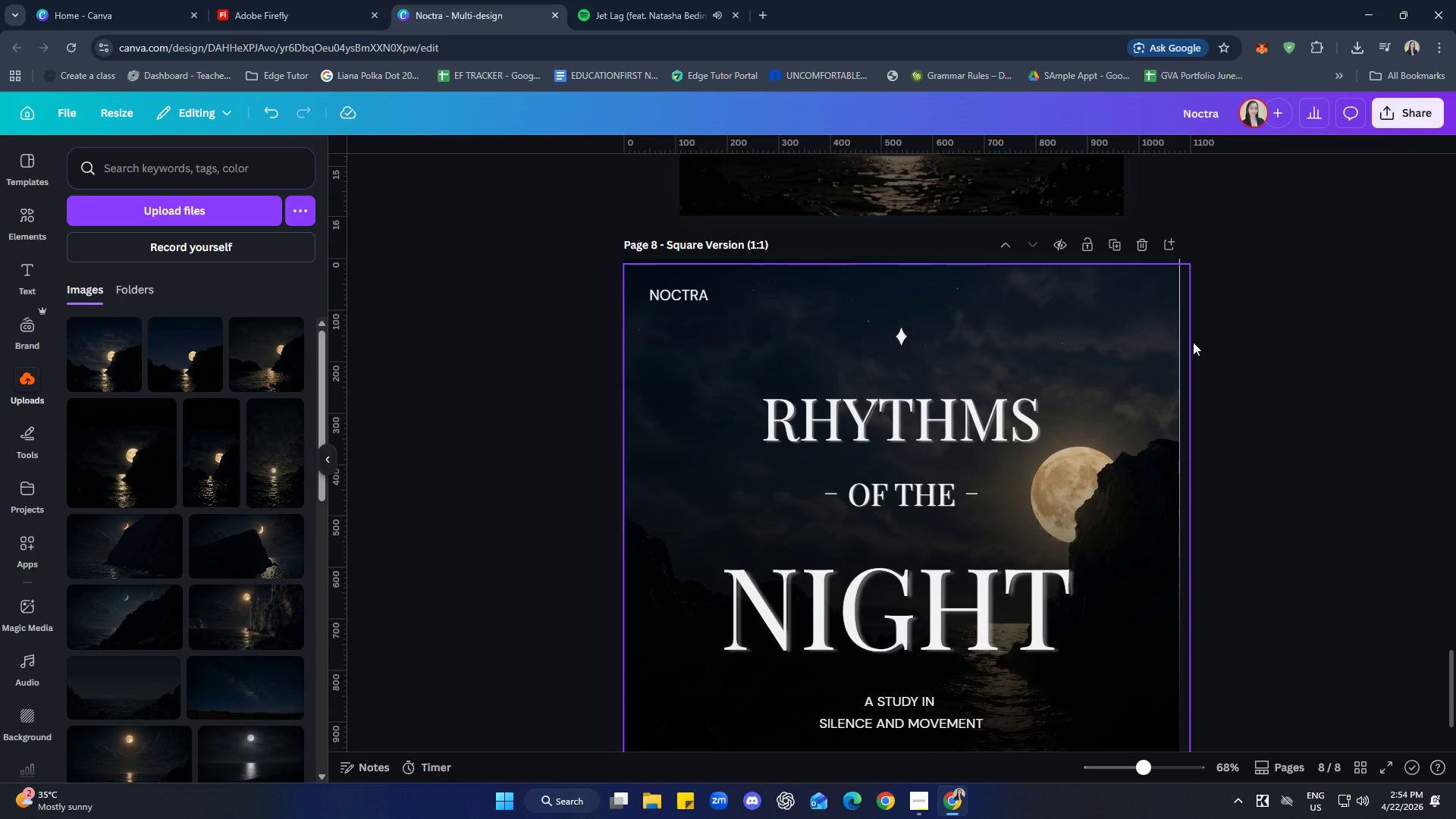 
left_click([1374, 363])
 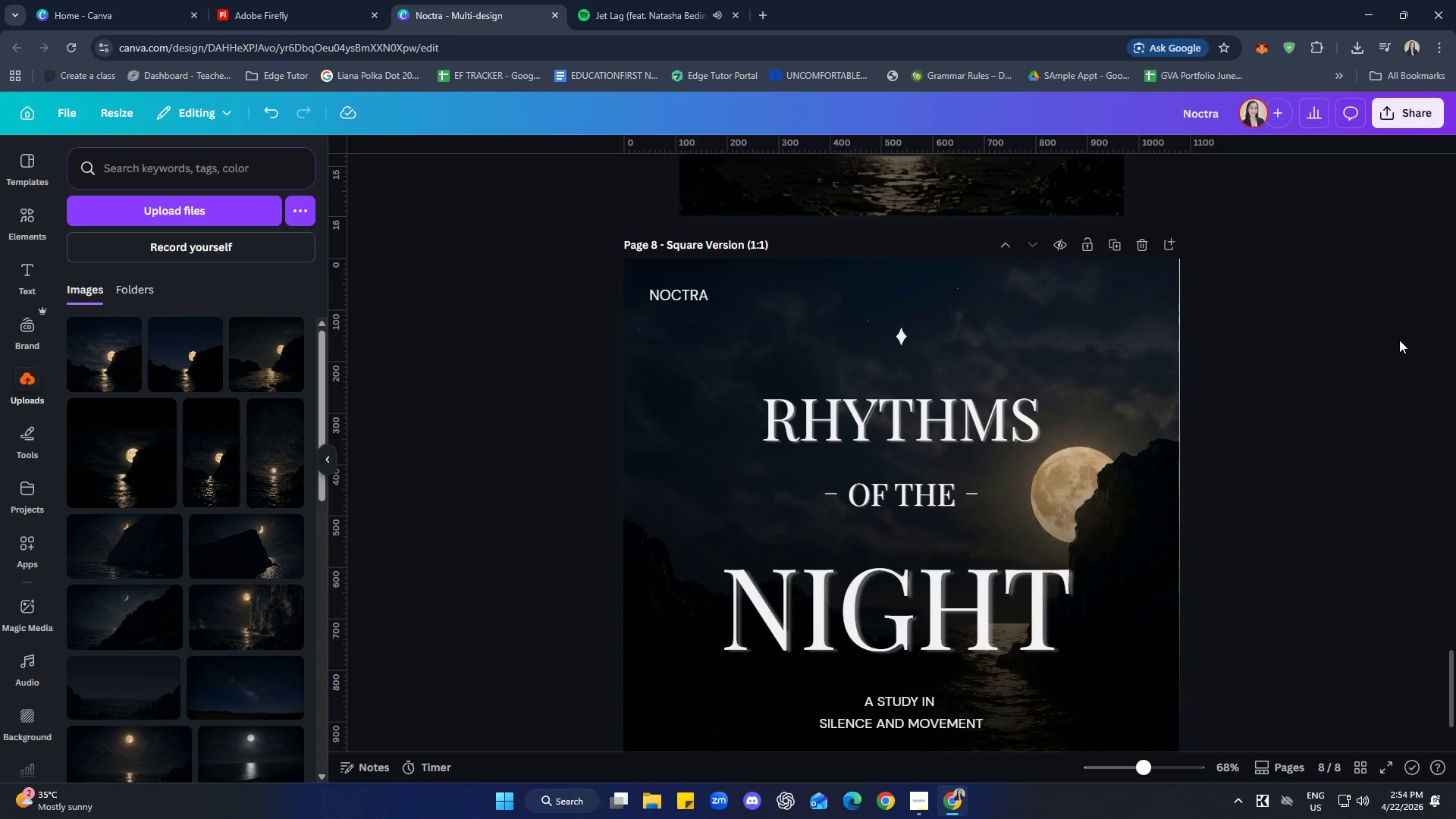 
scroll: coordinate [1351, 453], scroll_direction: down, amount: 2.0
 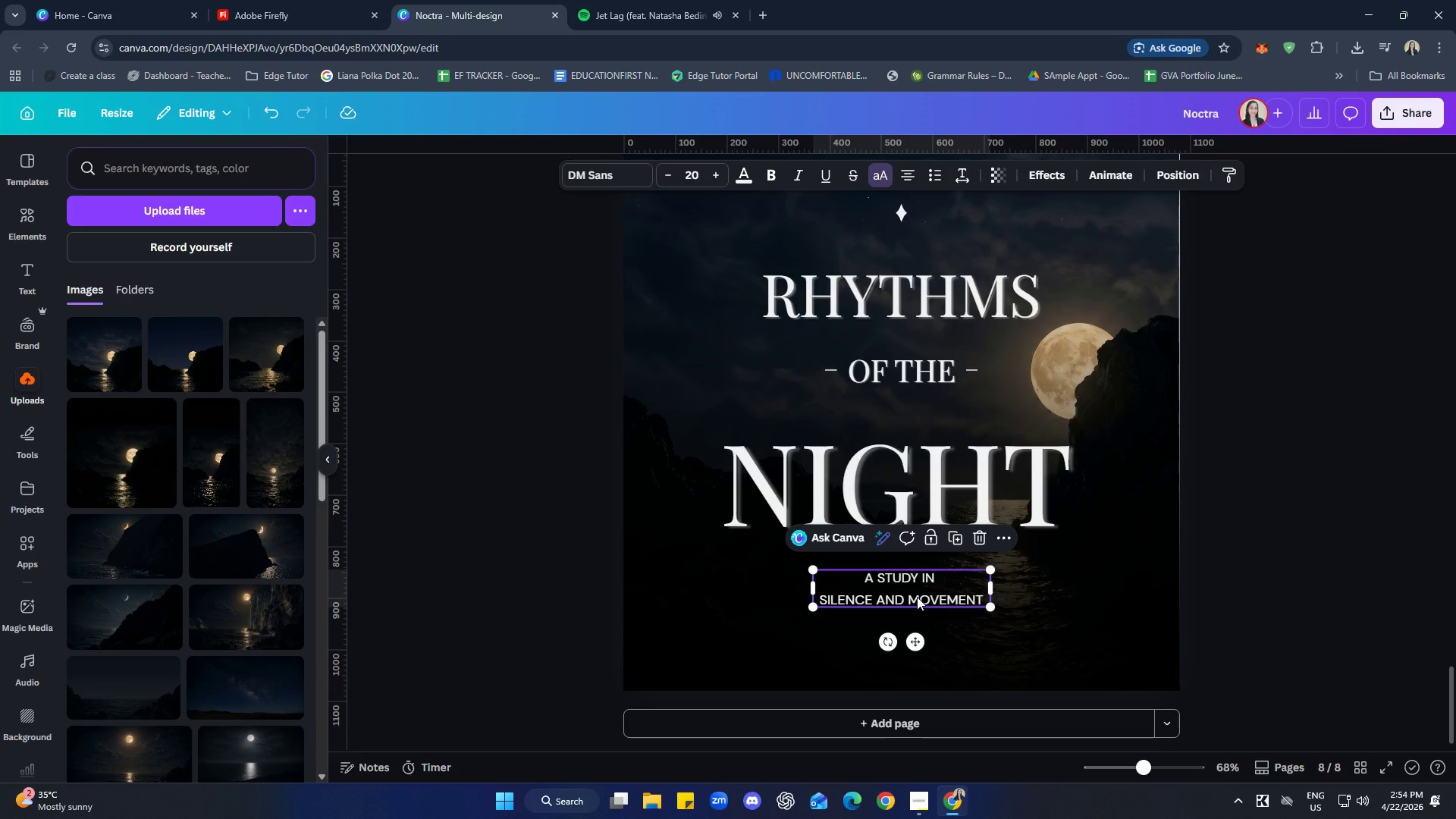 
key(ArrowDown)
 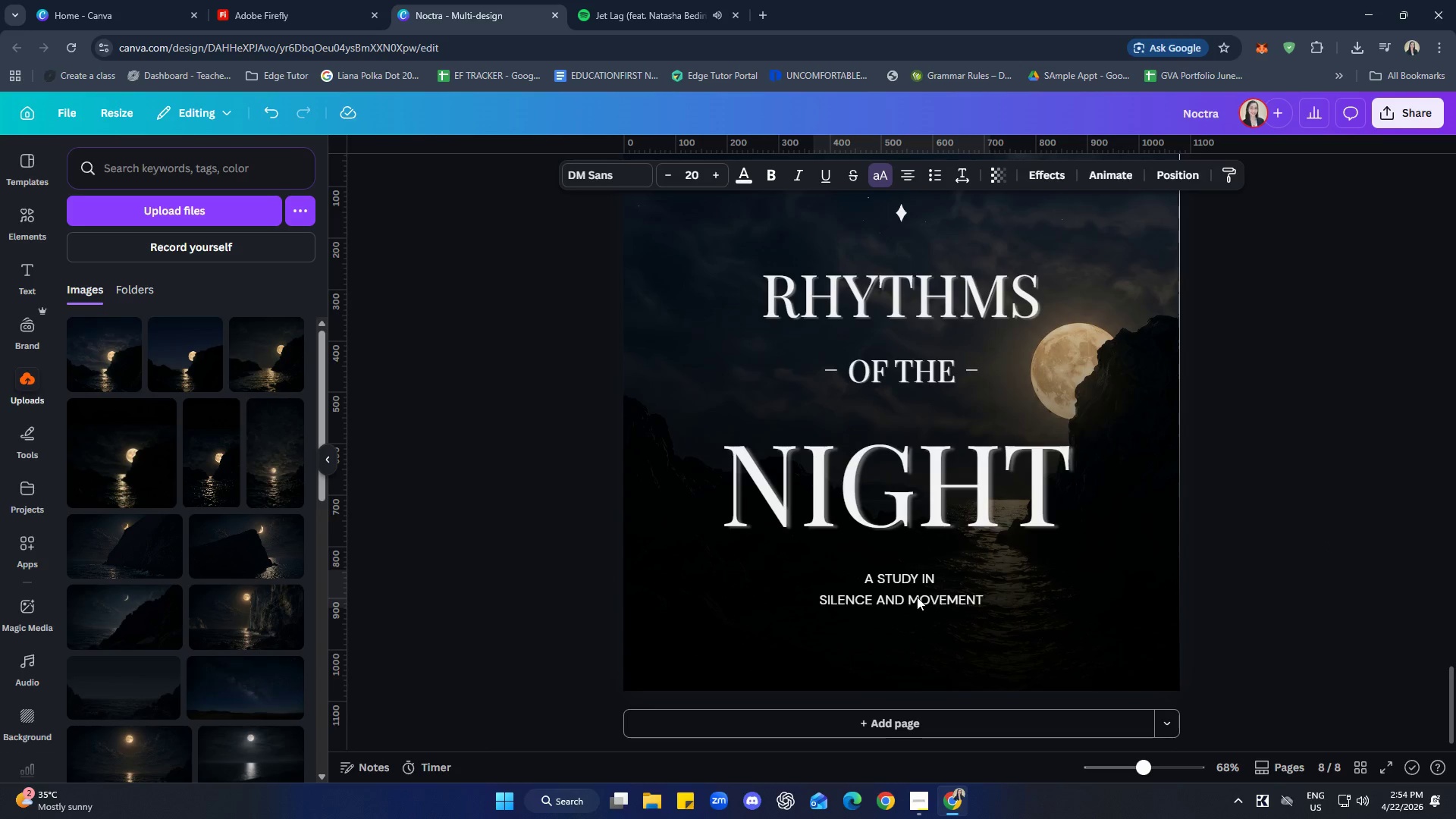 
key(ArrowDown)
 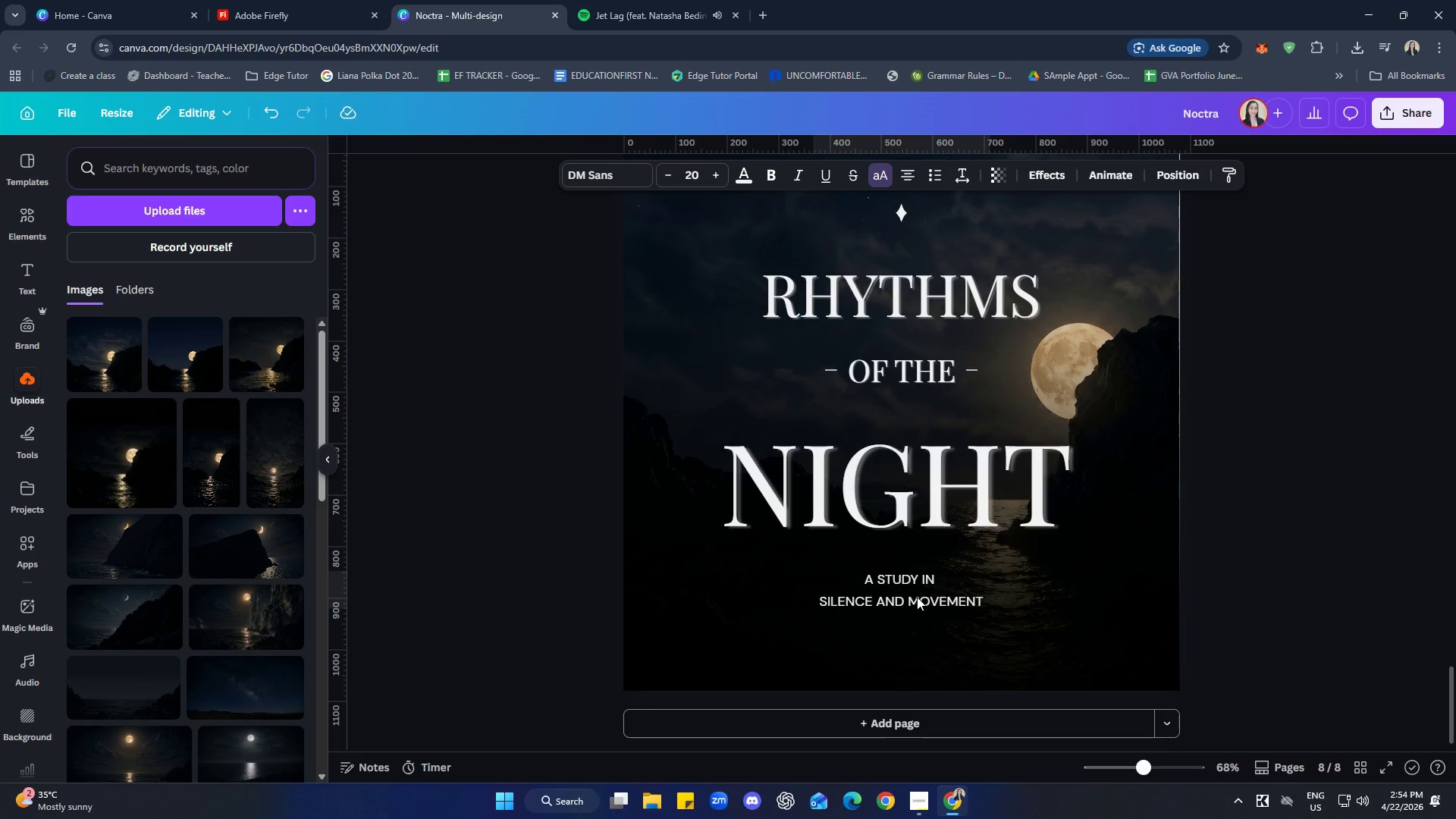 
key(ArrowDown)
 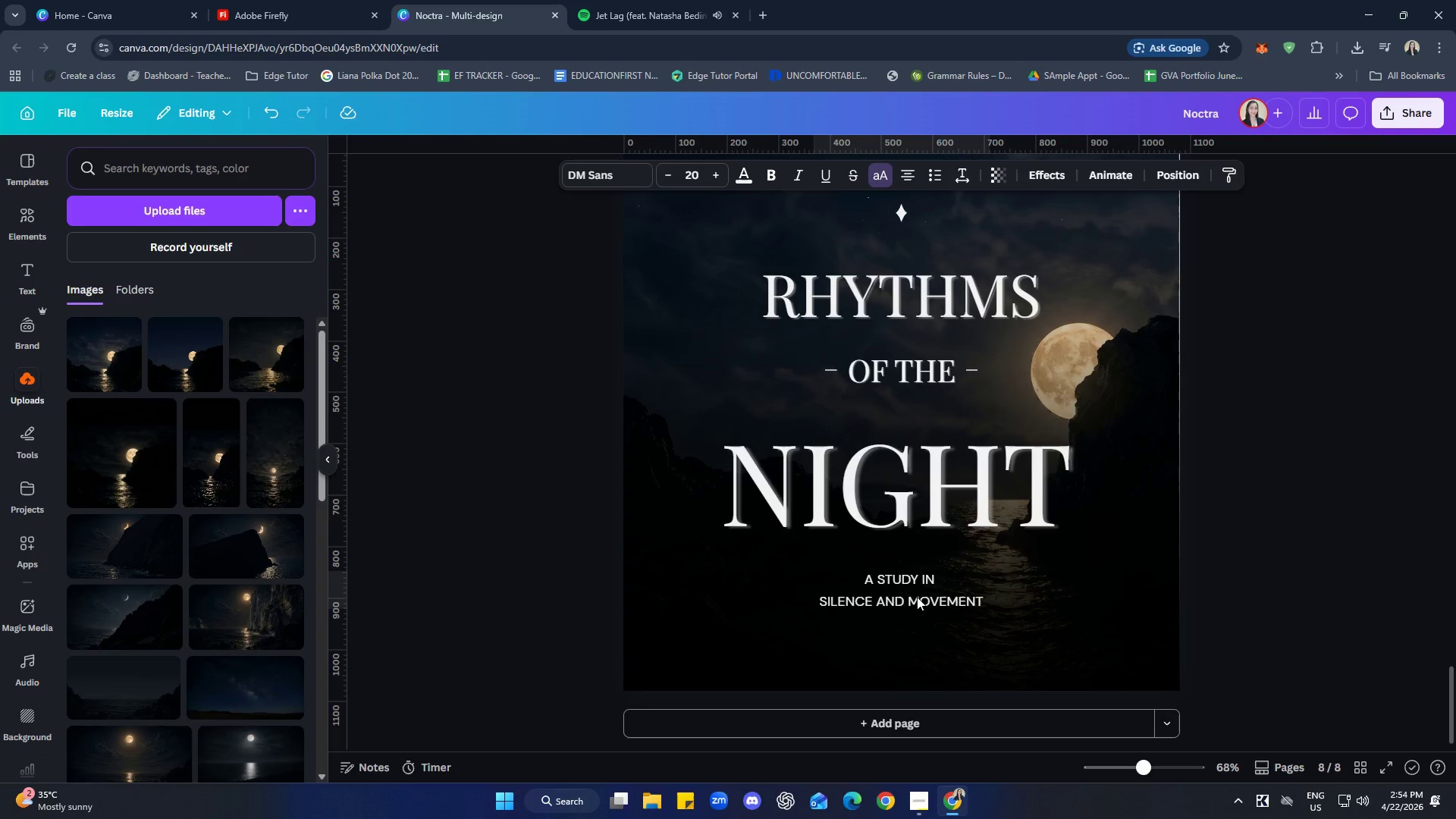 
key(ArrowDown)
 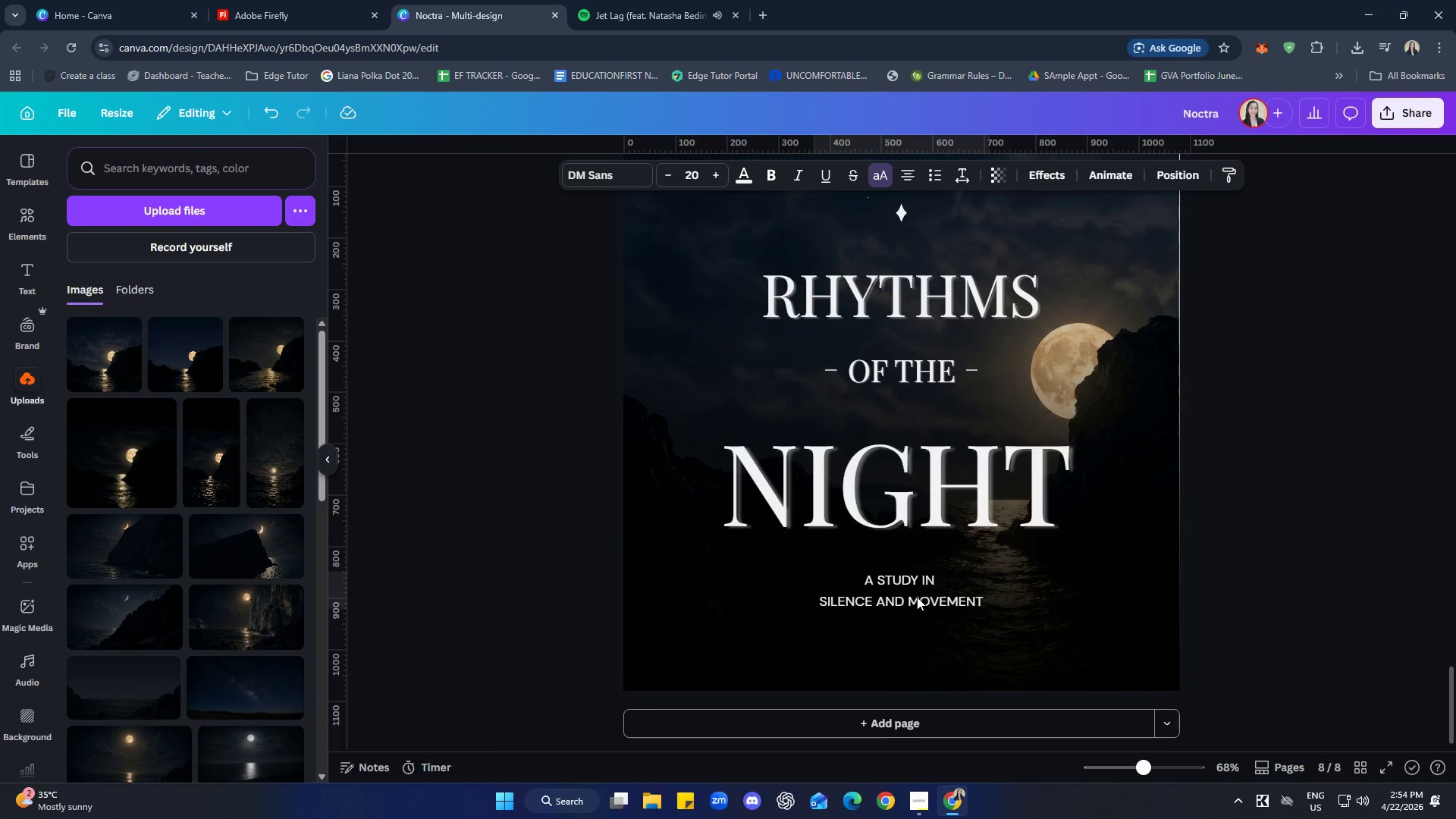 
key(ArrowDown)
 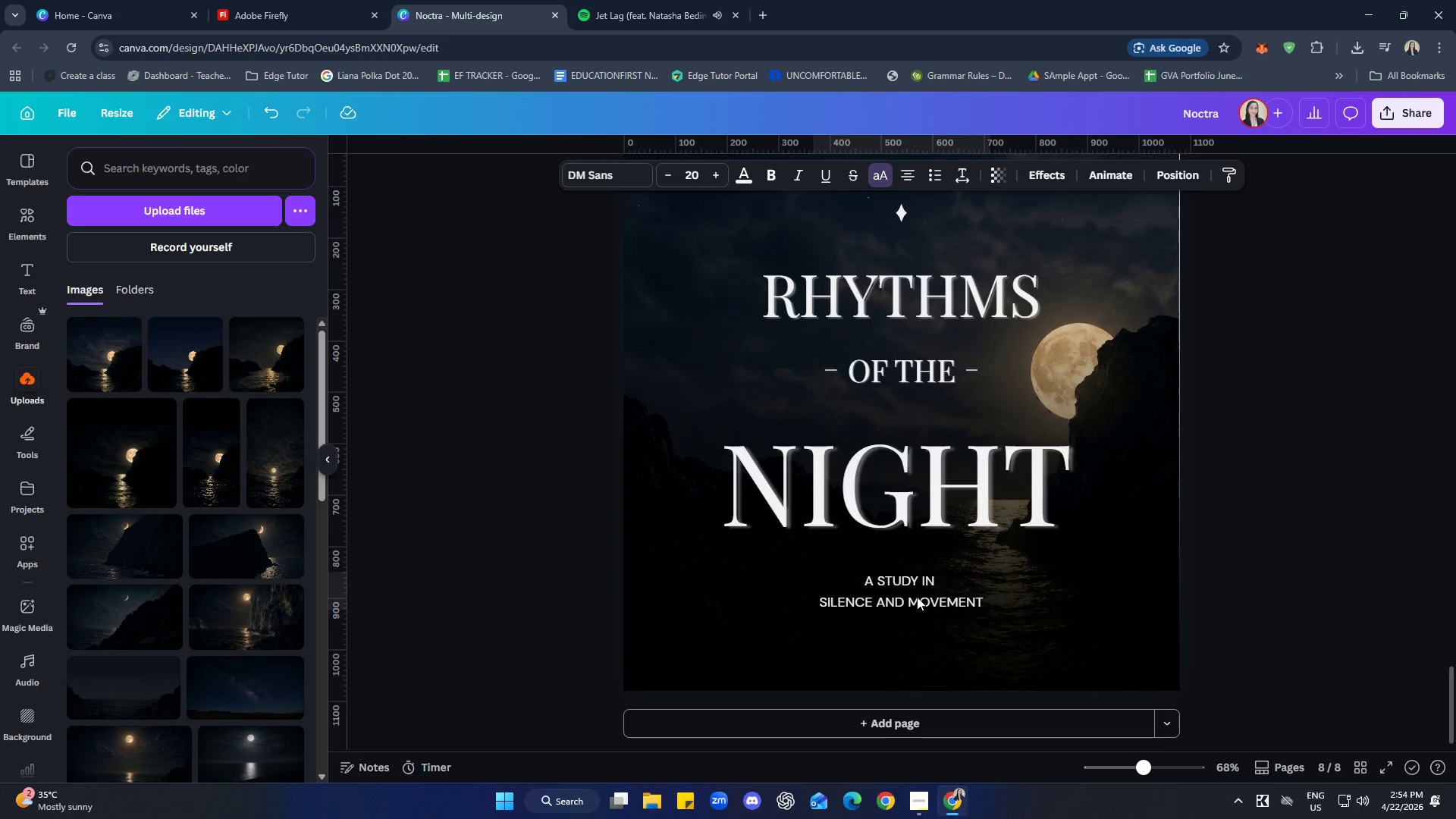 
key(ArrowDown)
 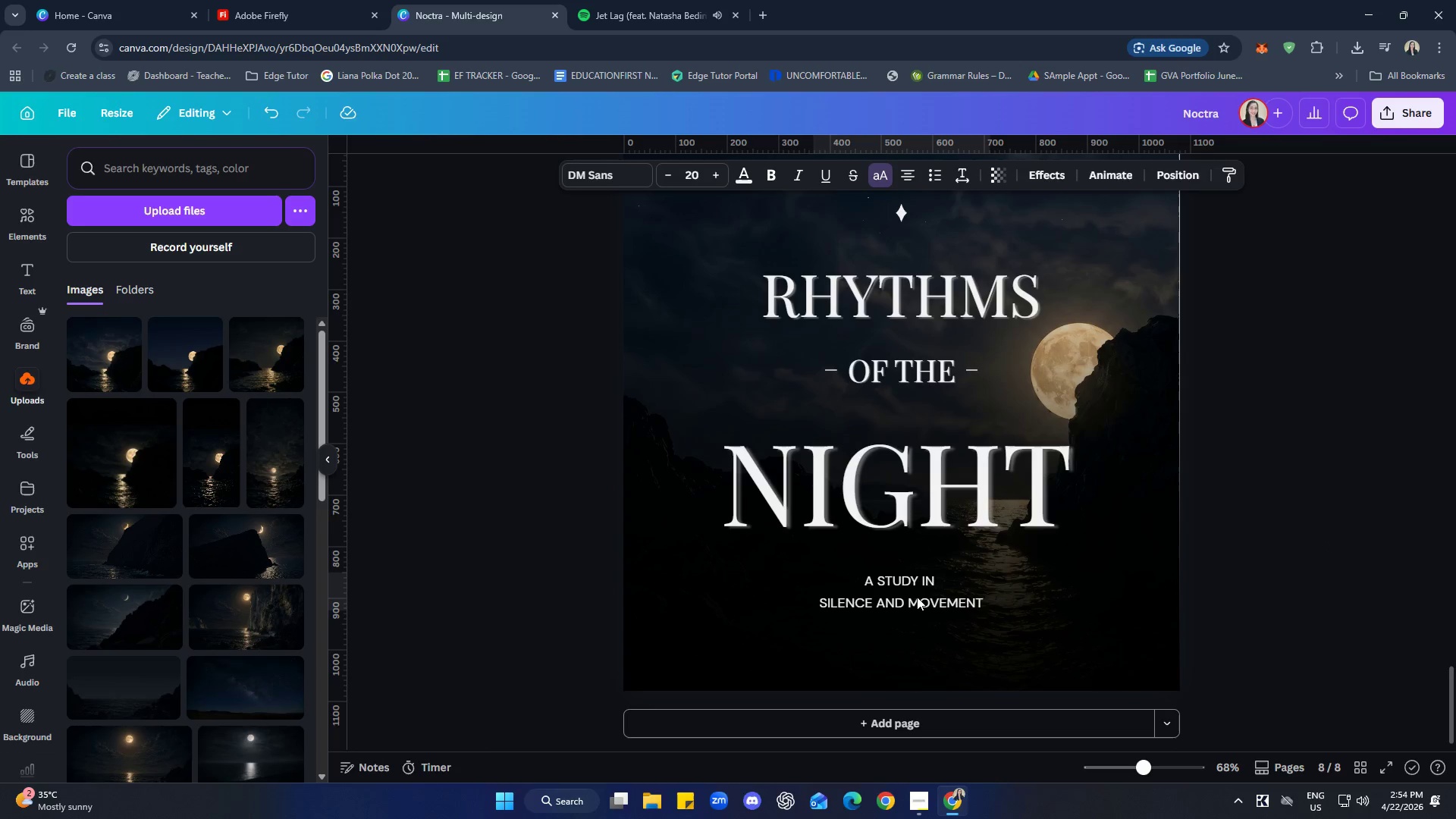 
key(ArrowDown)
 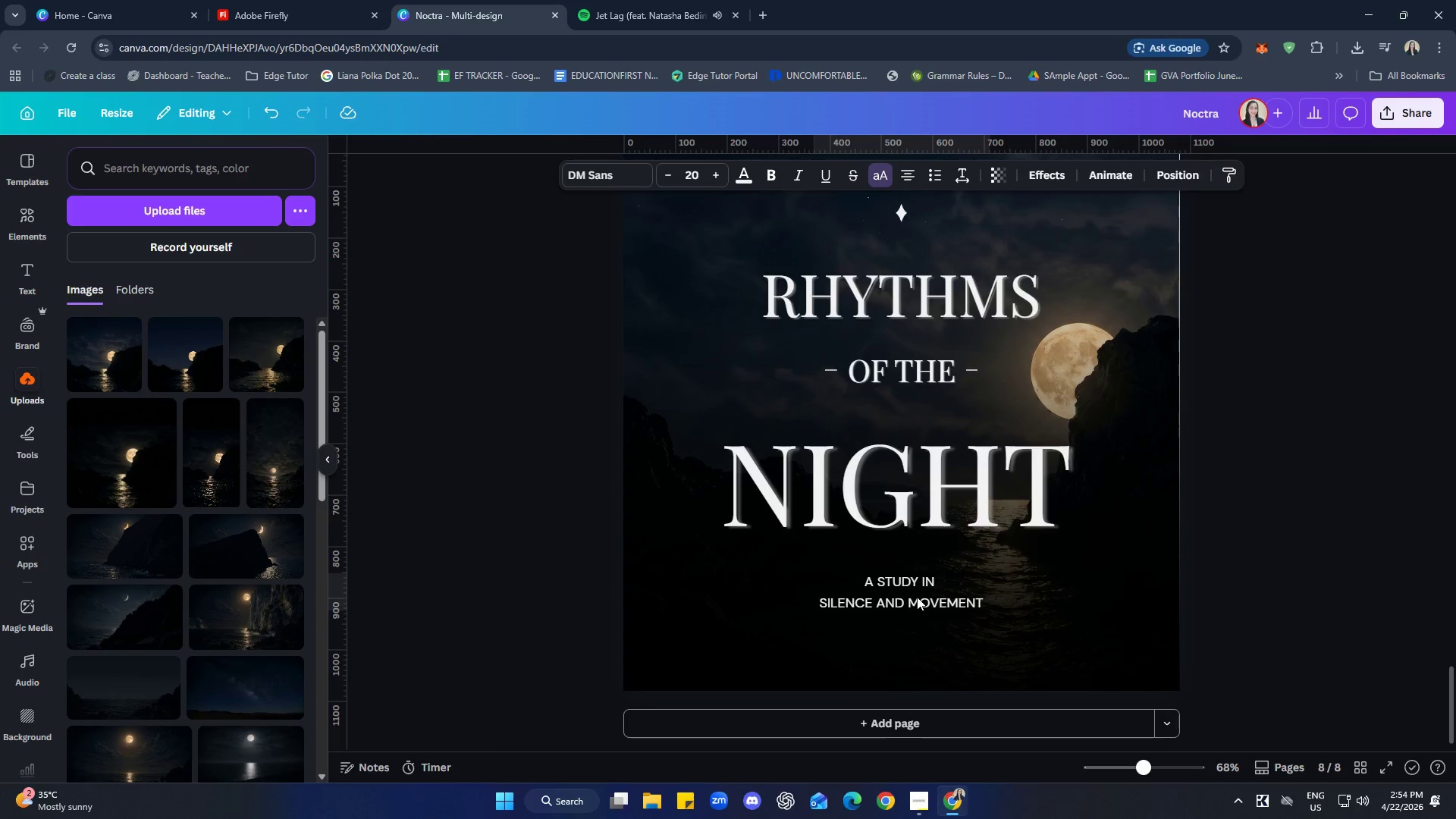 
key(ArrowDown)
 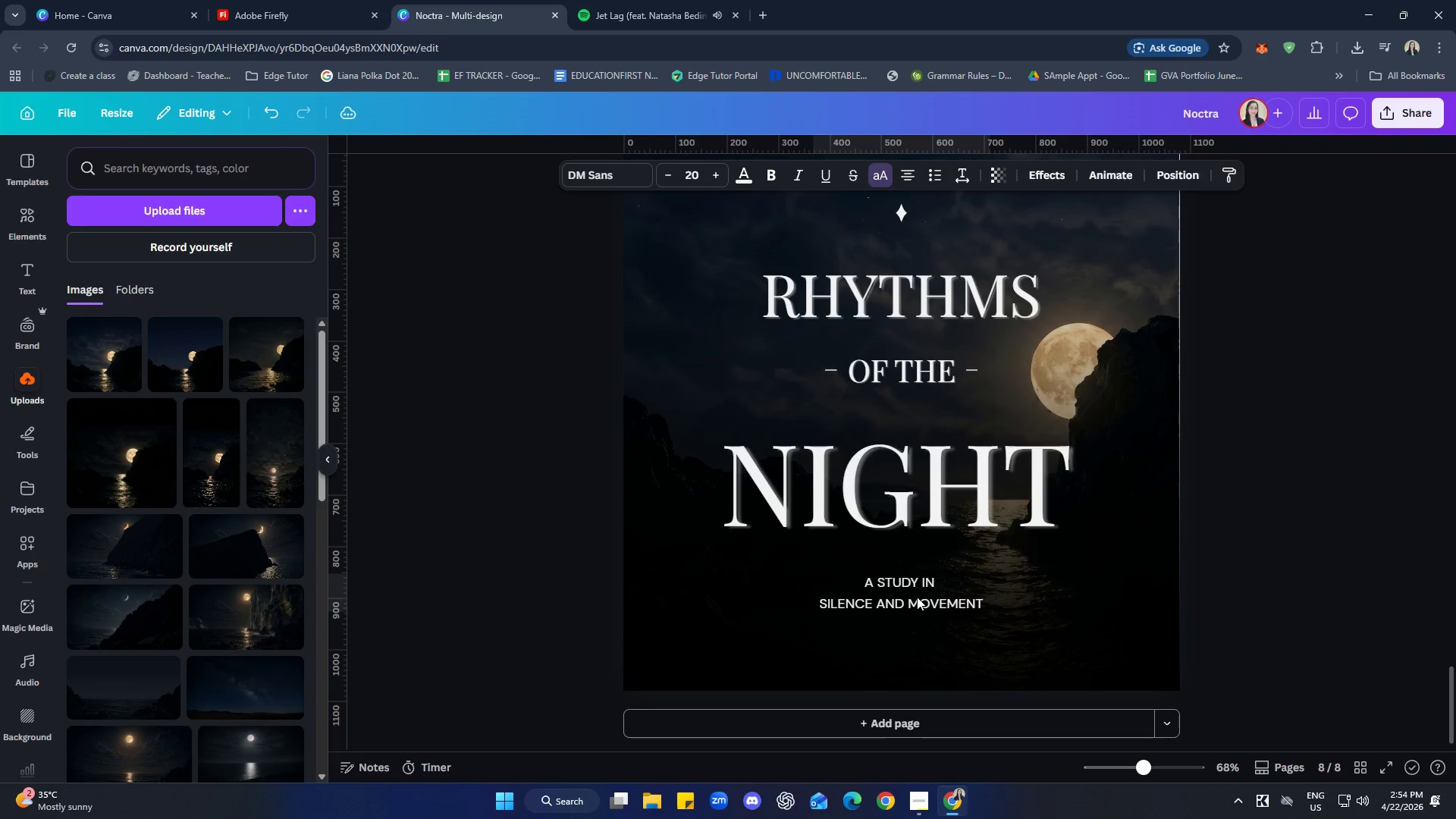 
key(ArrowDown)
 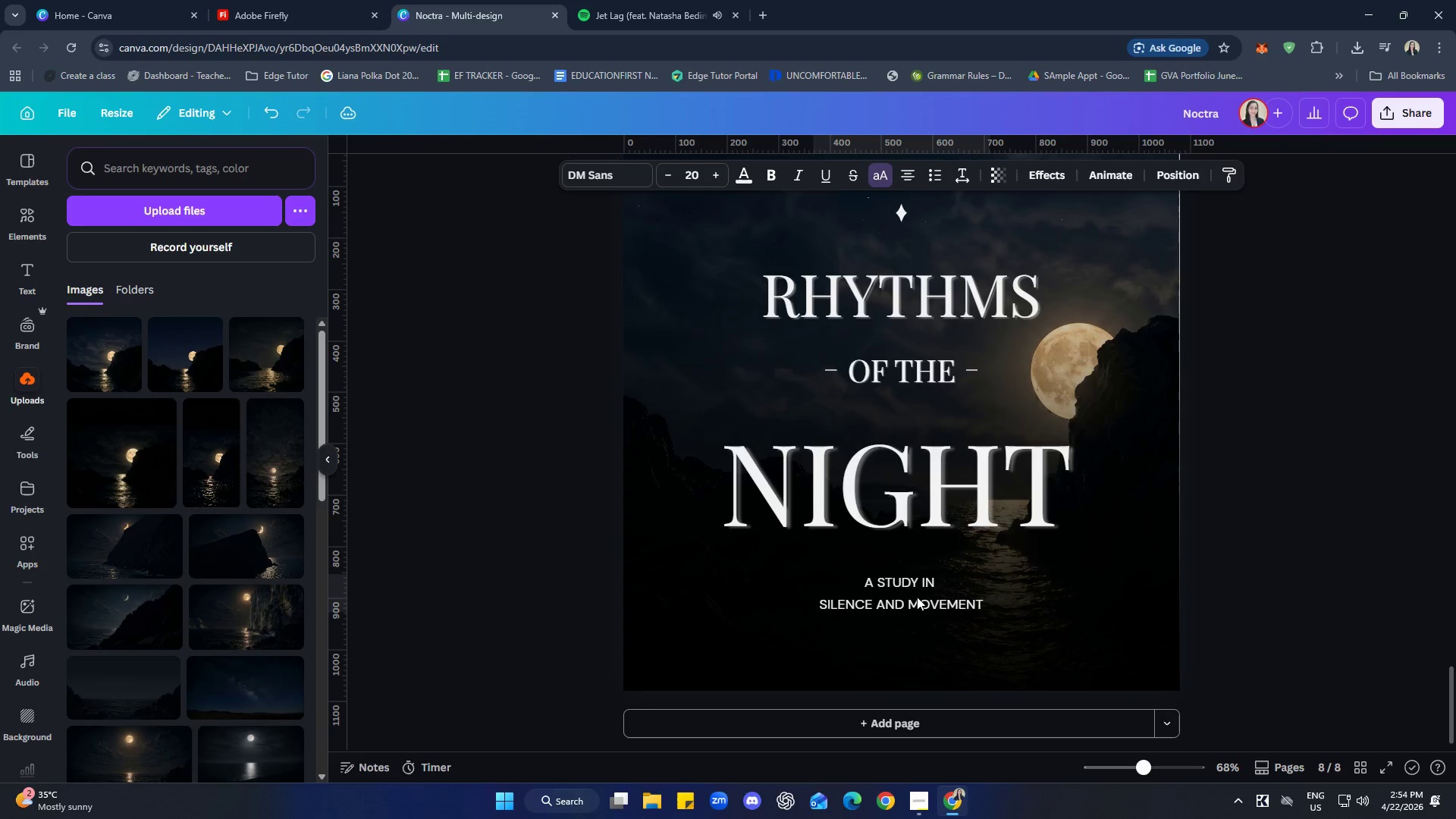 
key(ArrowDown)
 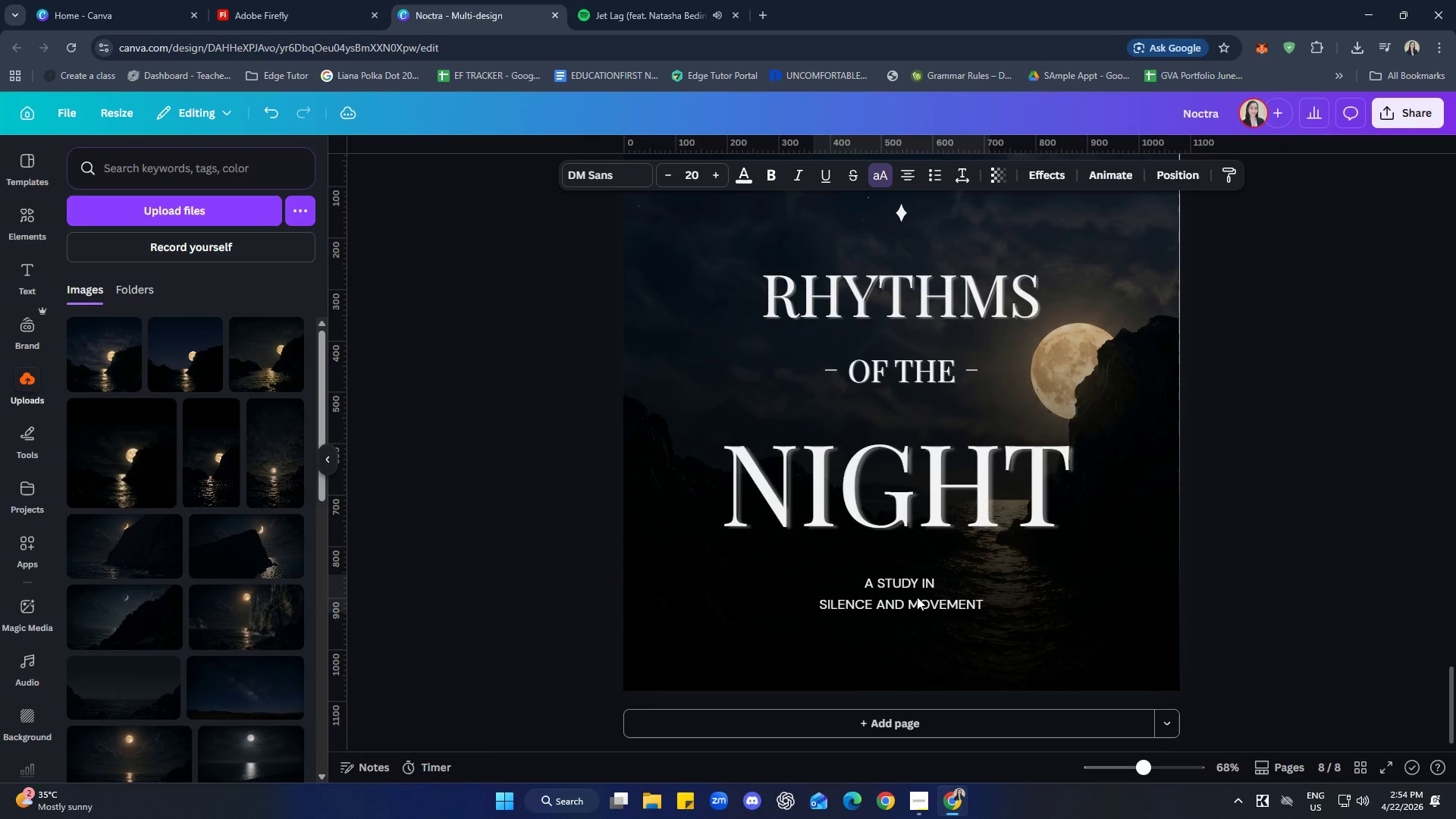 
key(ArrowDown)
 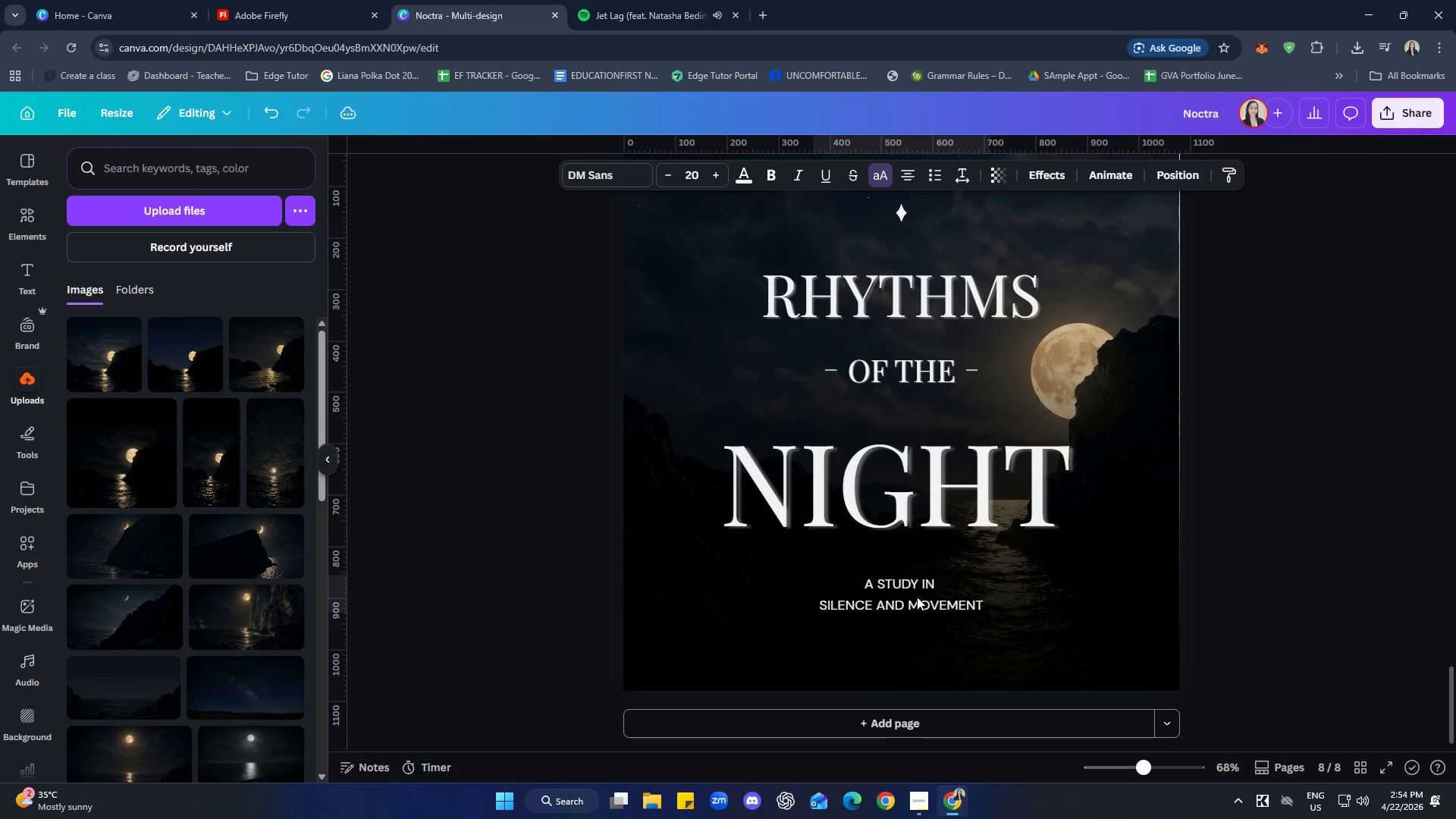 
key(ArrowDown)
 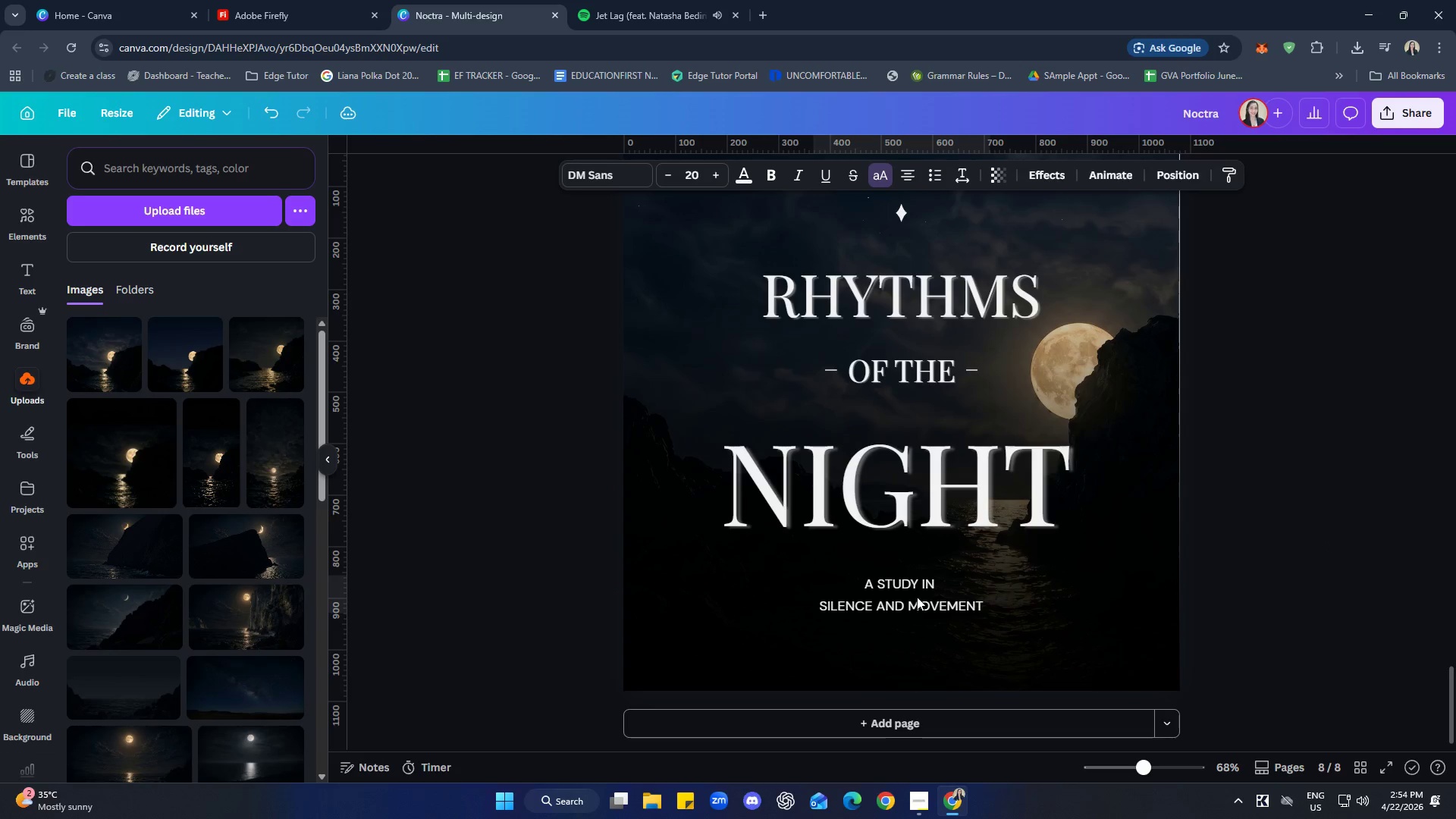 
key(ArrowDown)
 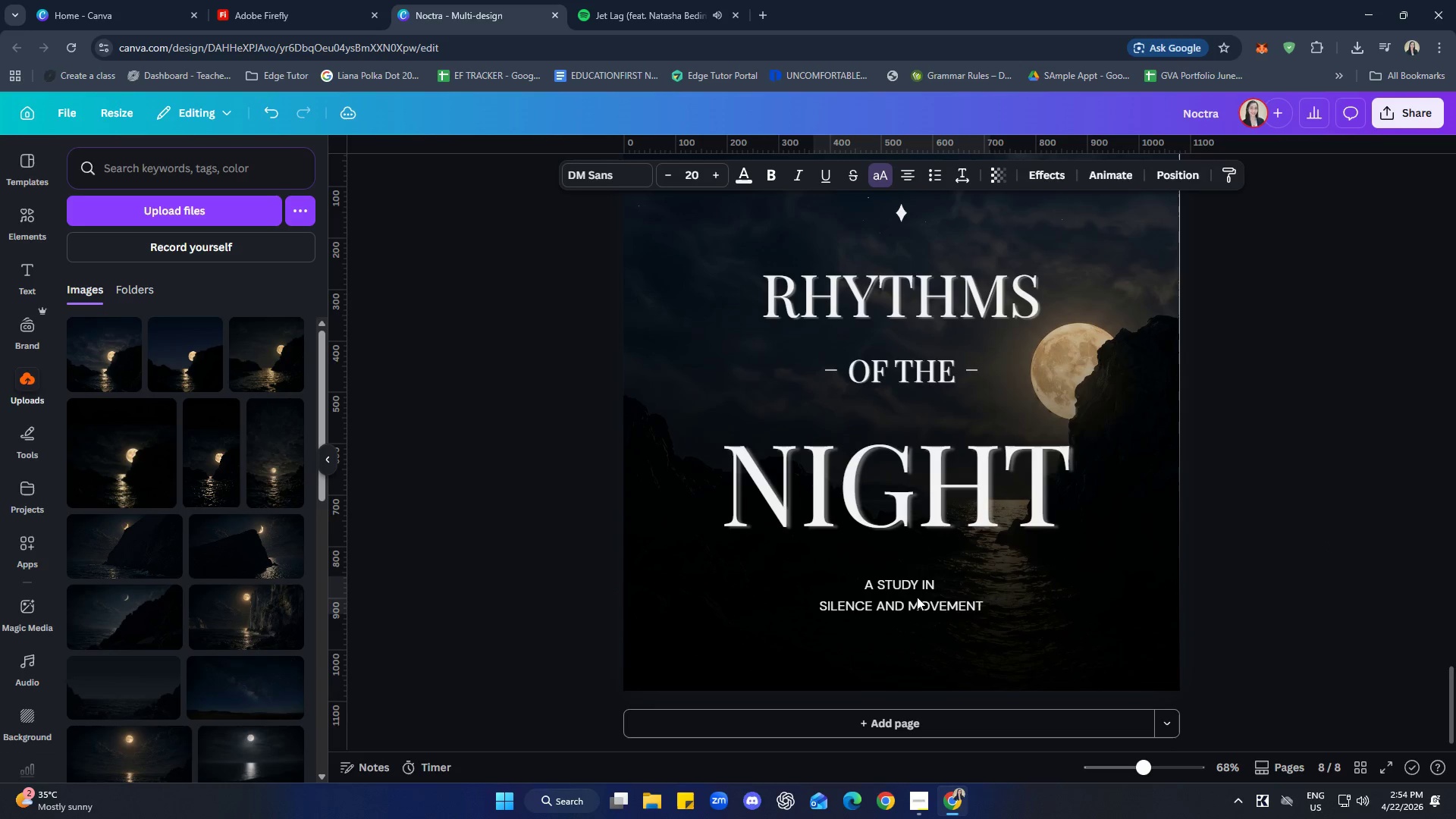 
key(ArrowDown)
 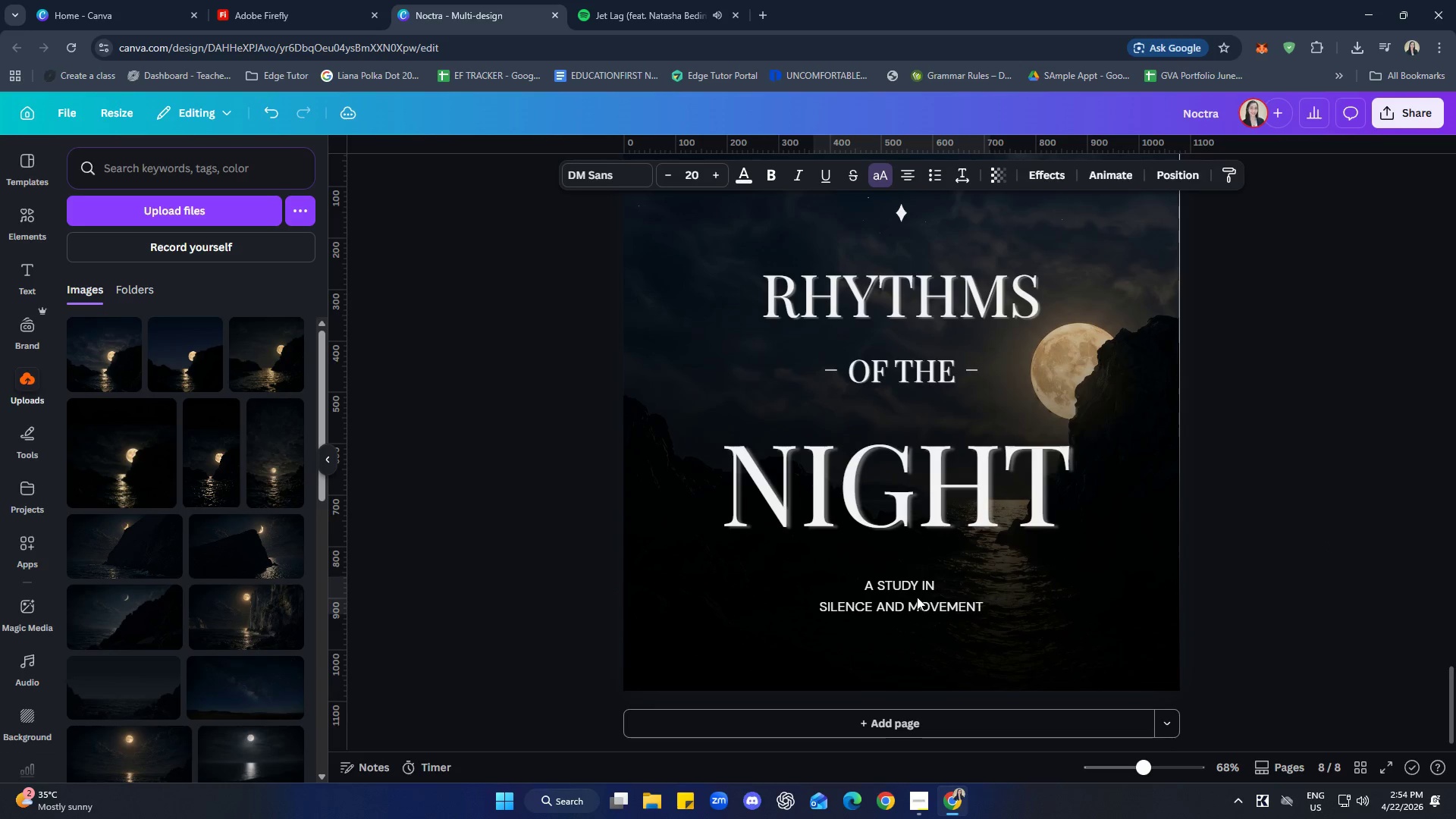 
key(ArrowDown)
 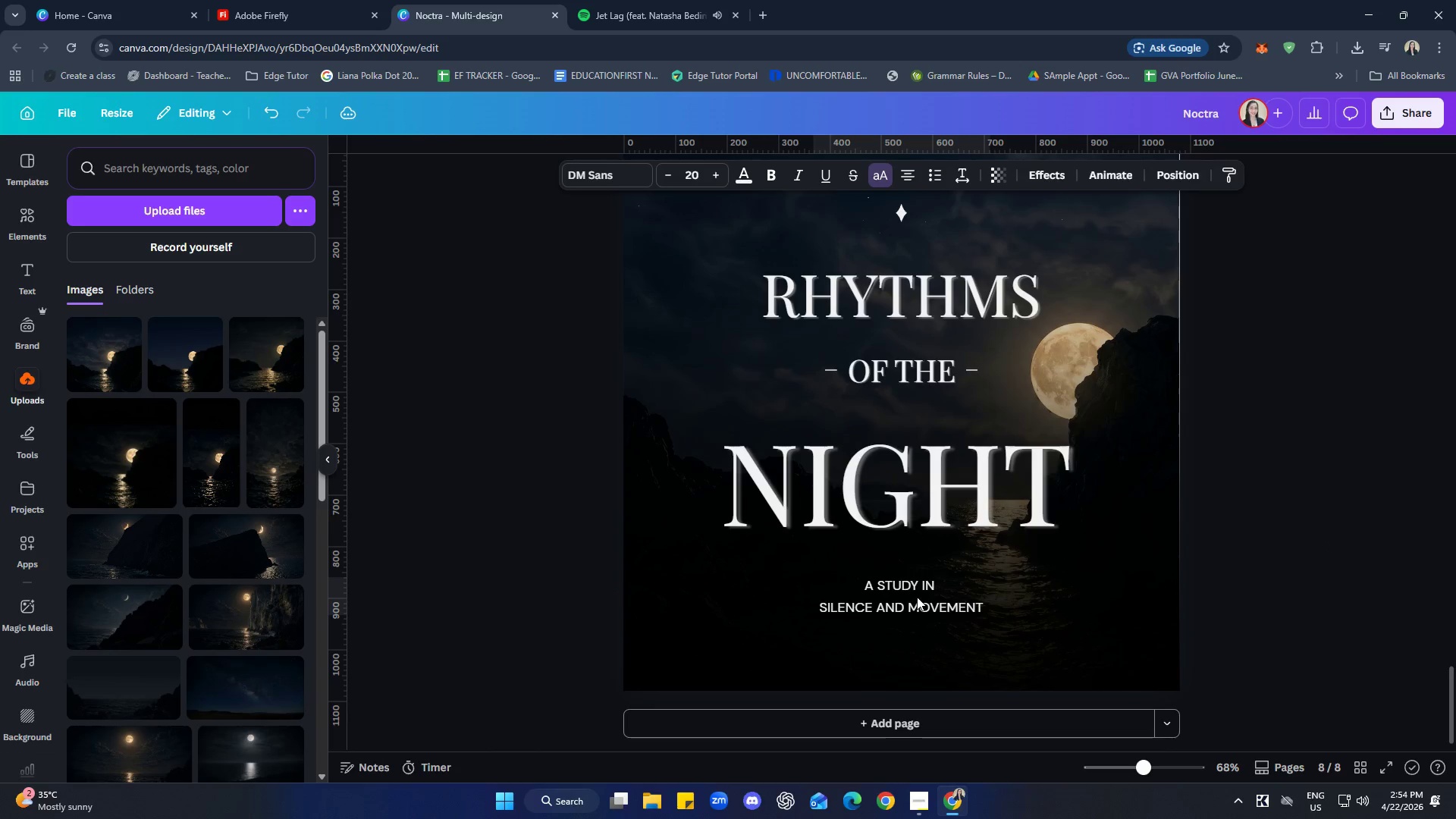 
key(ArrowDown)
 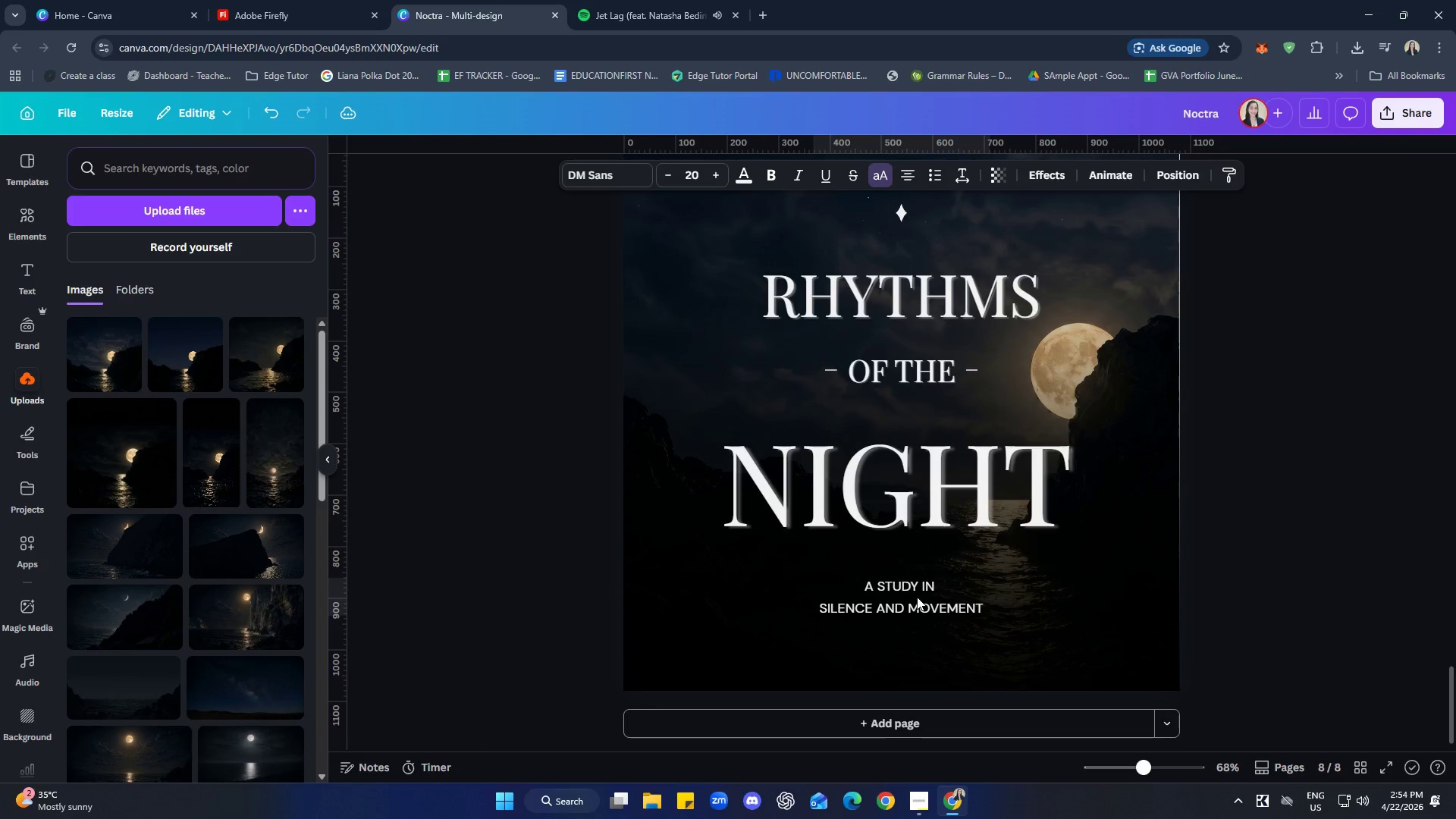 
key(ArrowDown)
 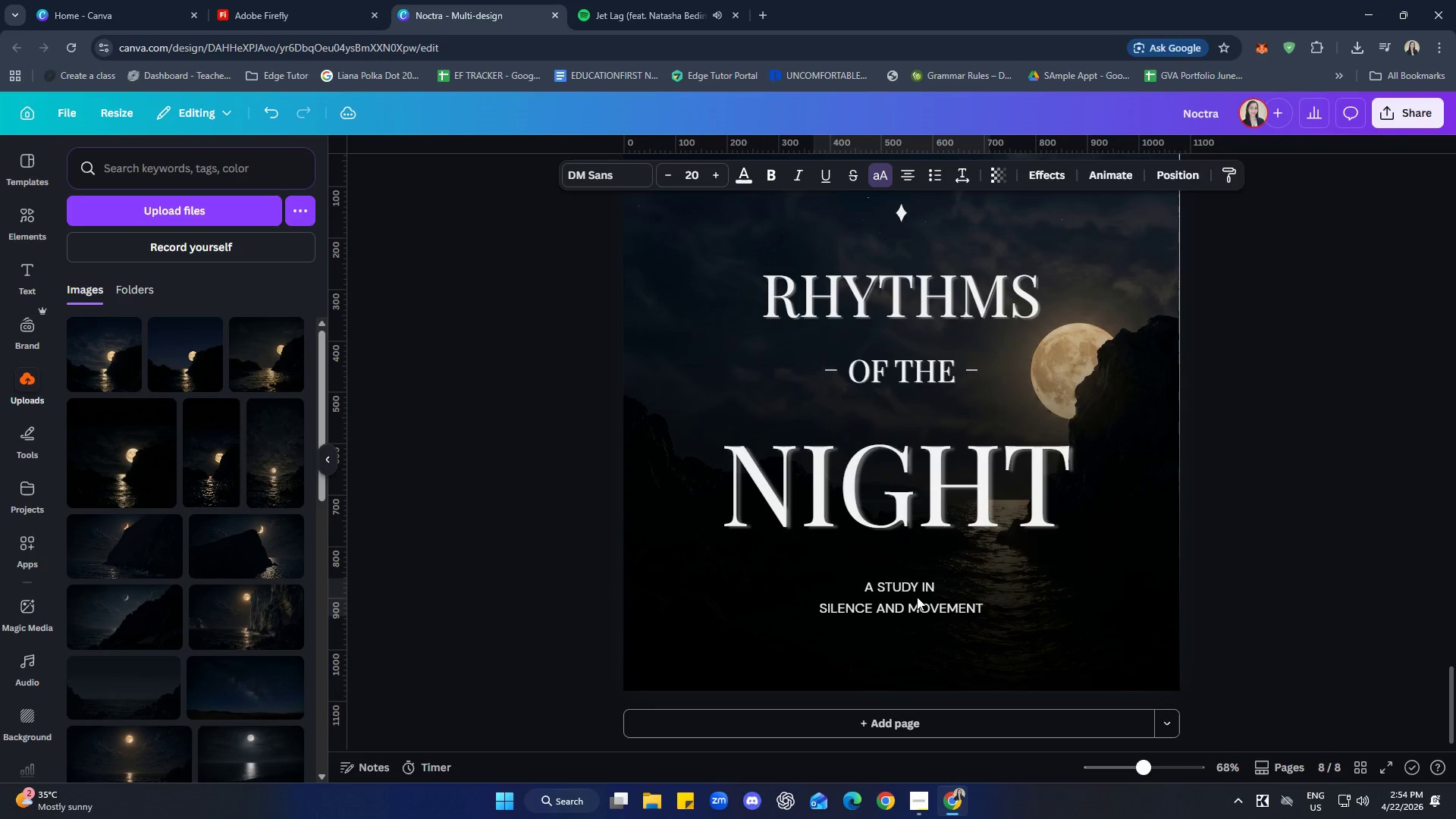 
key(ArrowDown)
 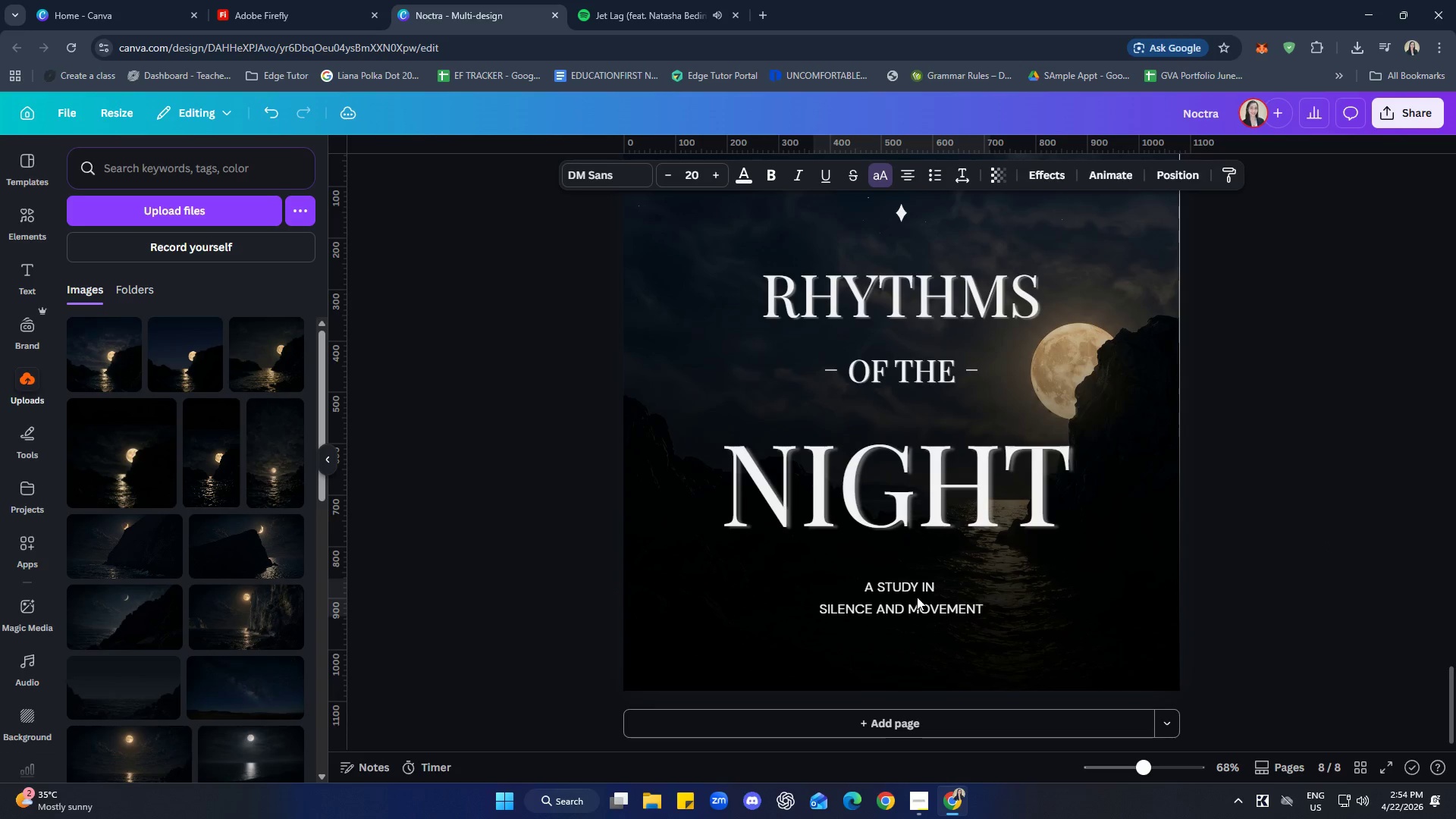 
key(ArrowDown)
 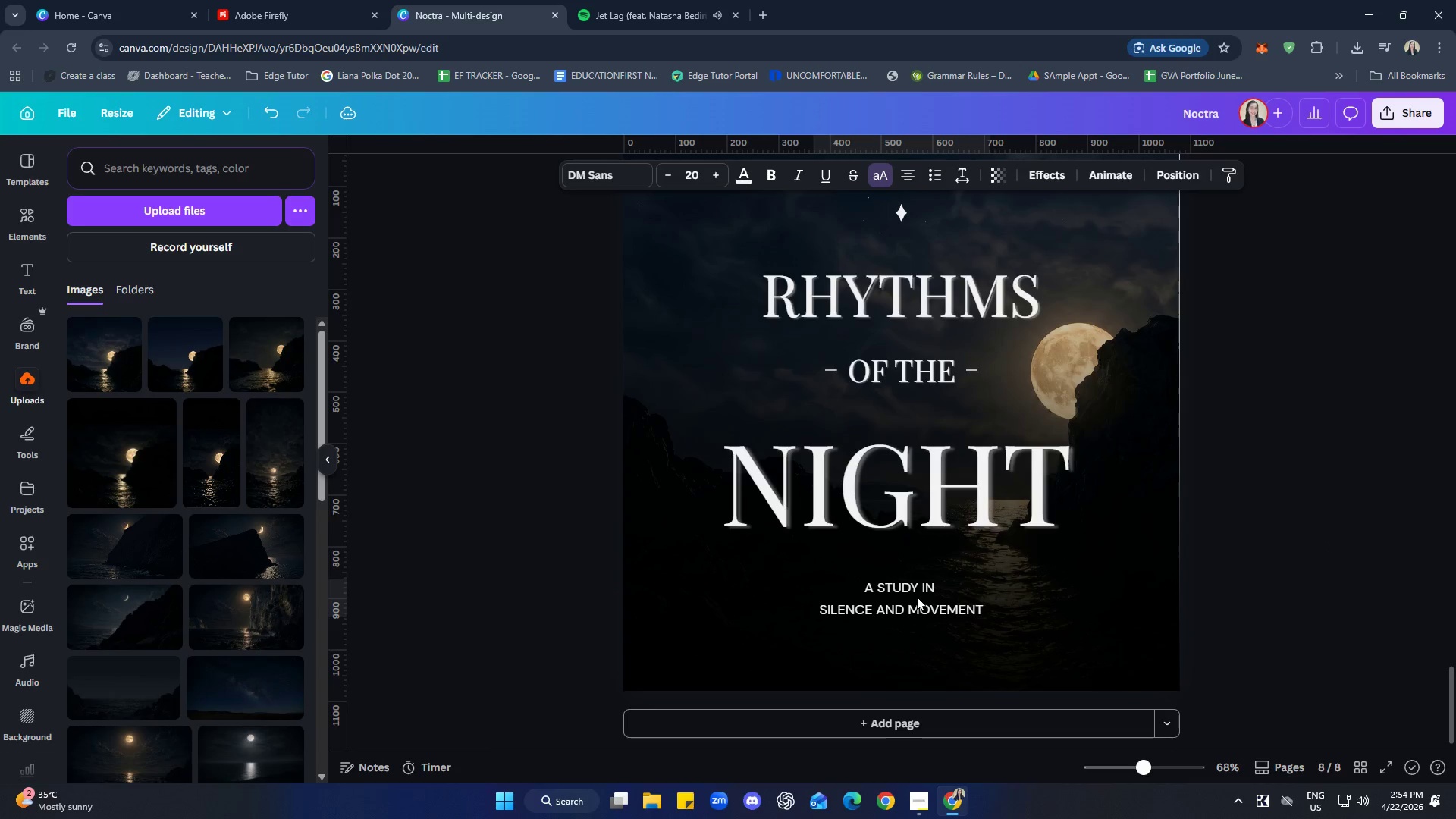 
key(ArrowDown)
 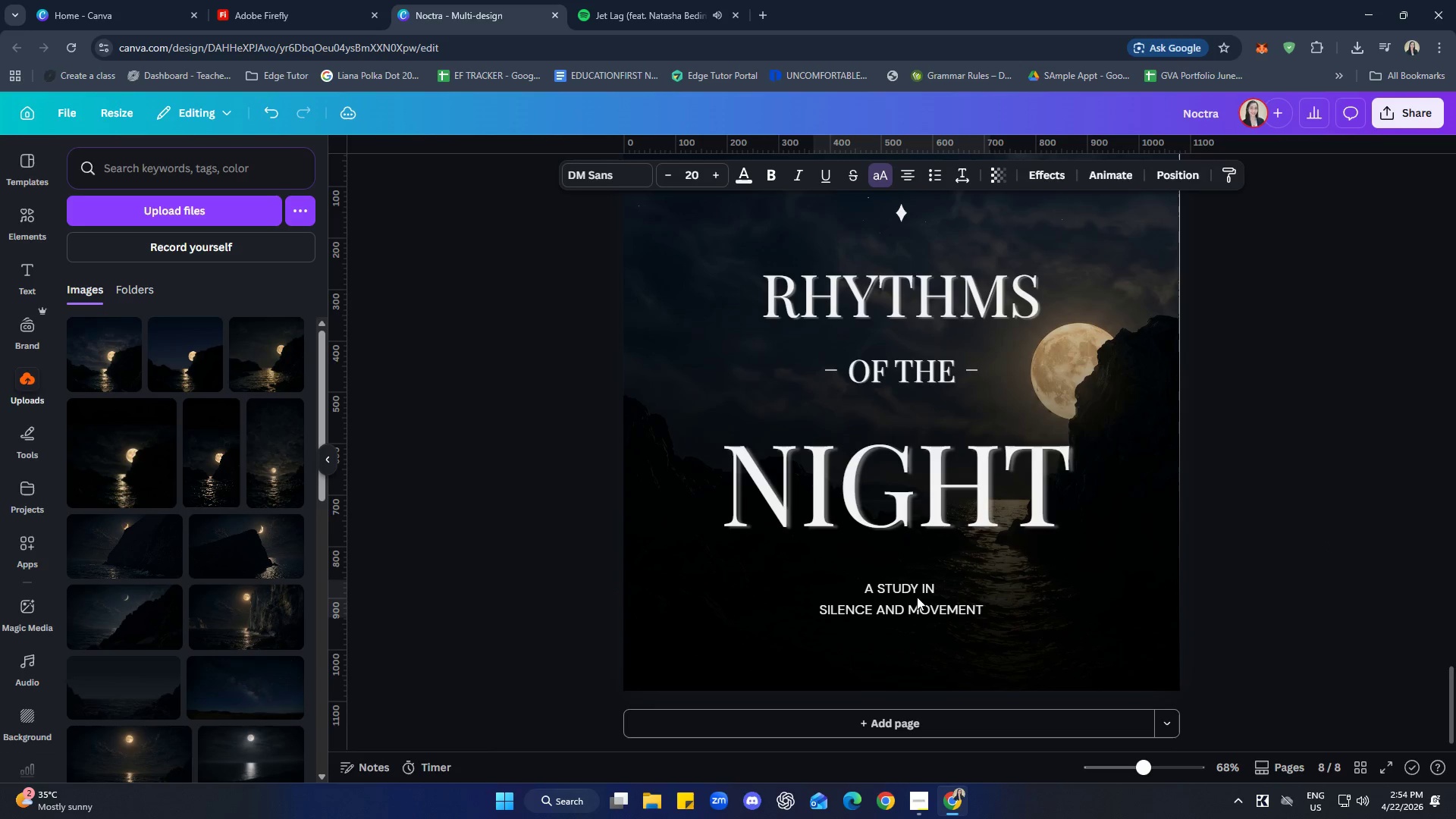 
key(ArrowDown)
 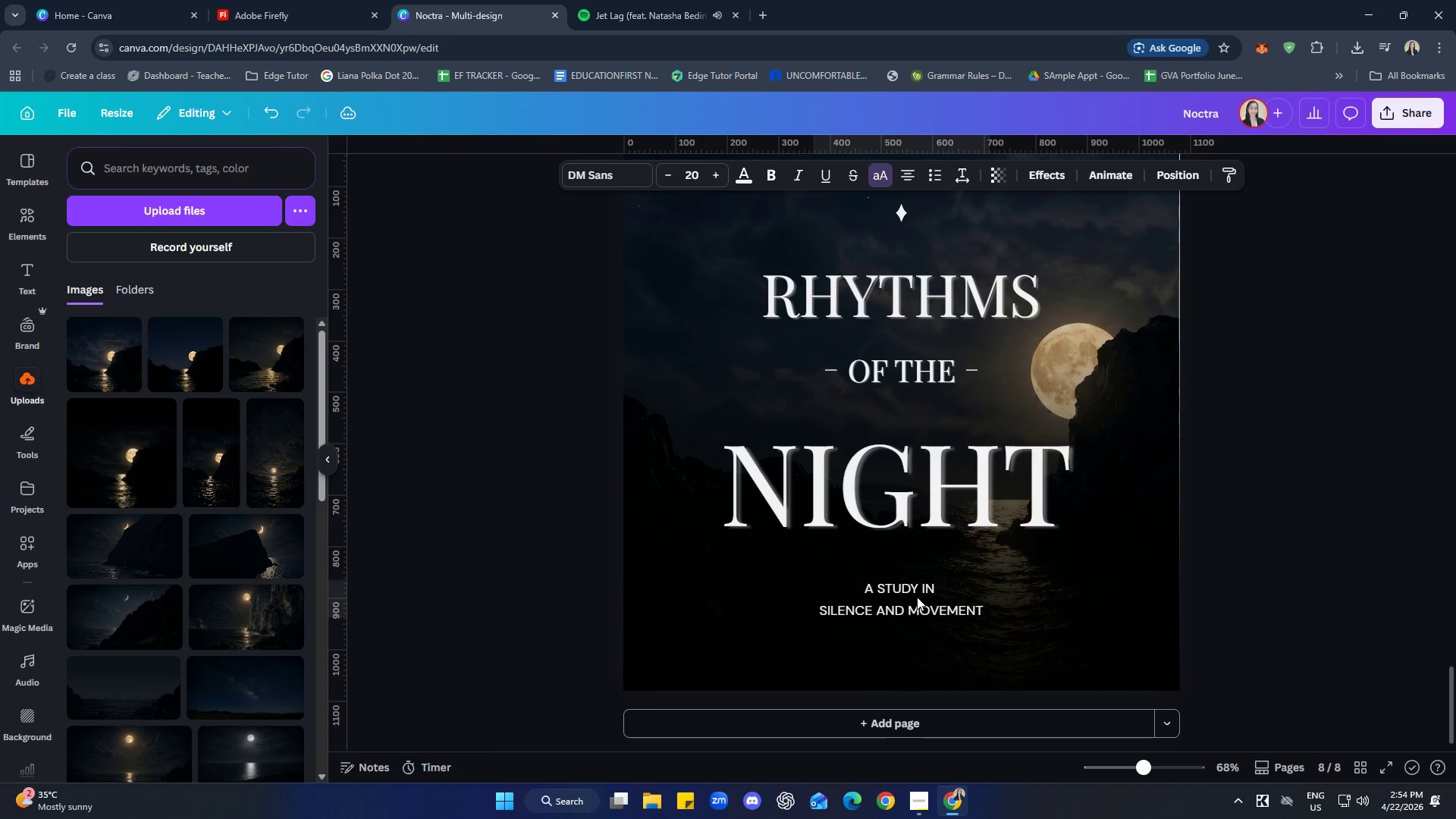 
key(ArrowDown)
 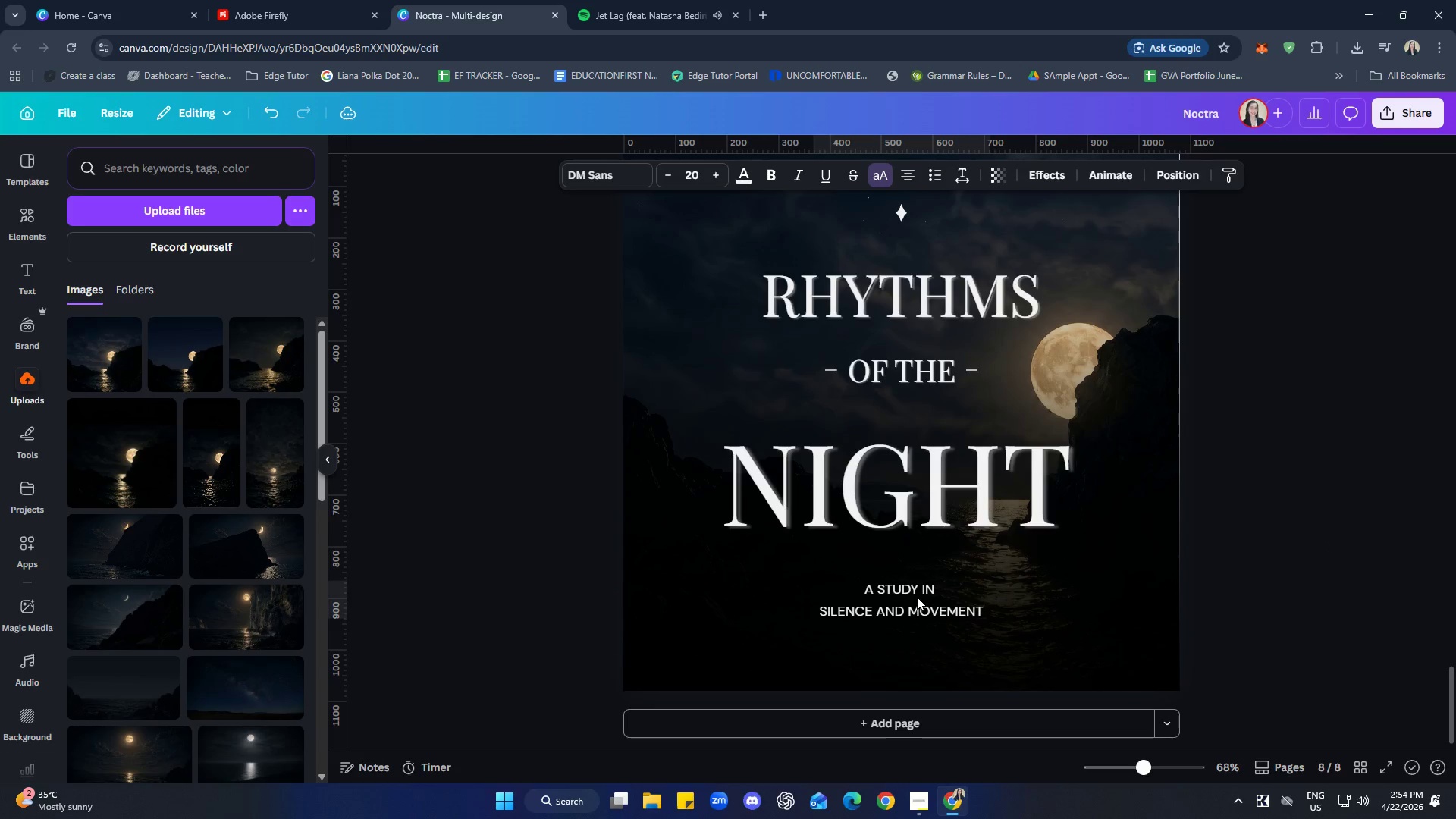 
key(ArrowDown)
 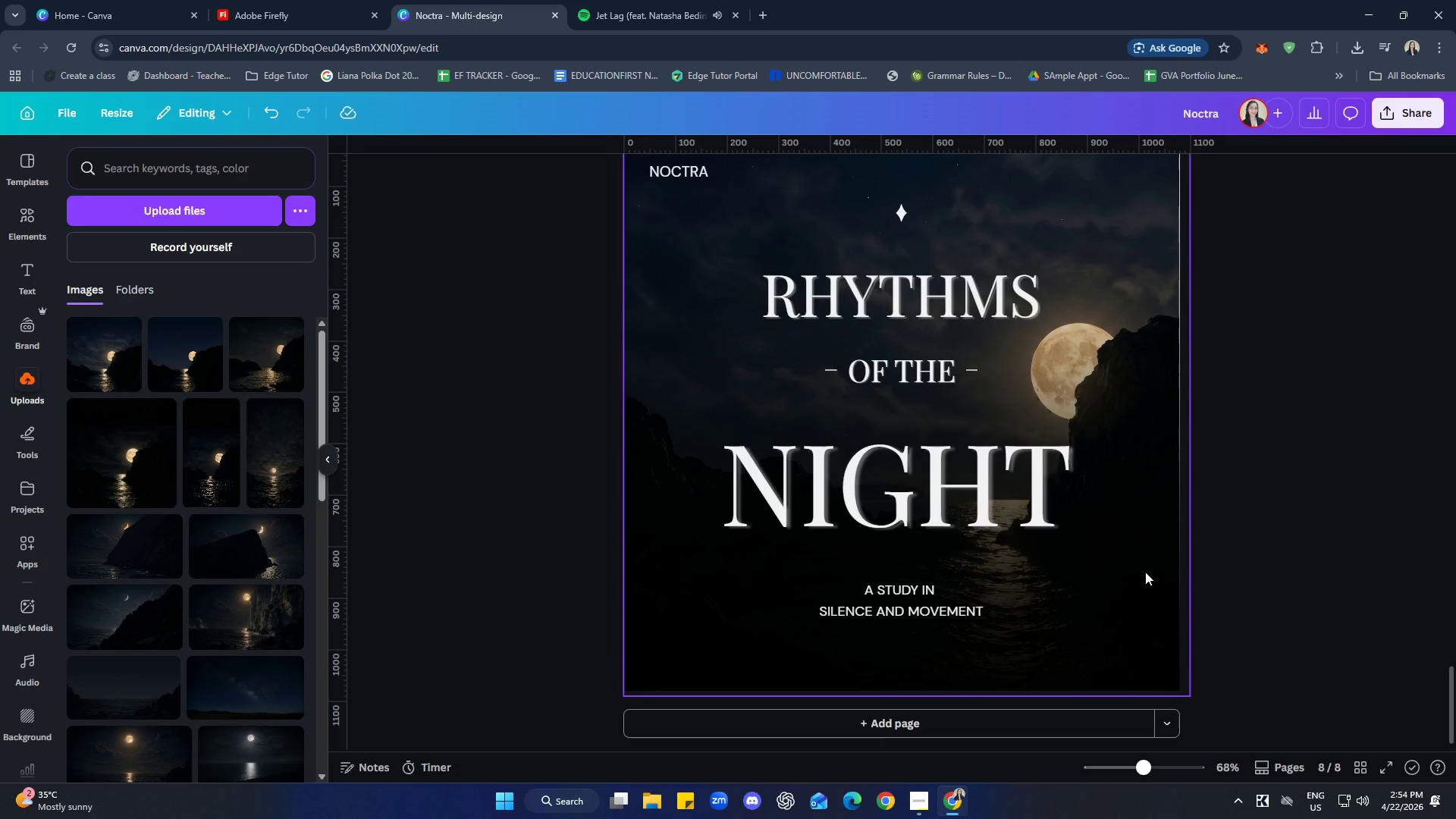 
left_click([933, 595])
 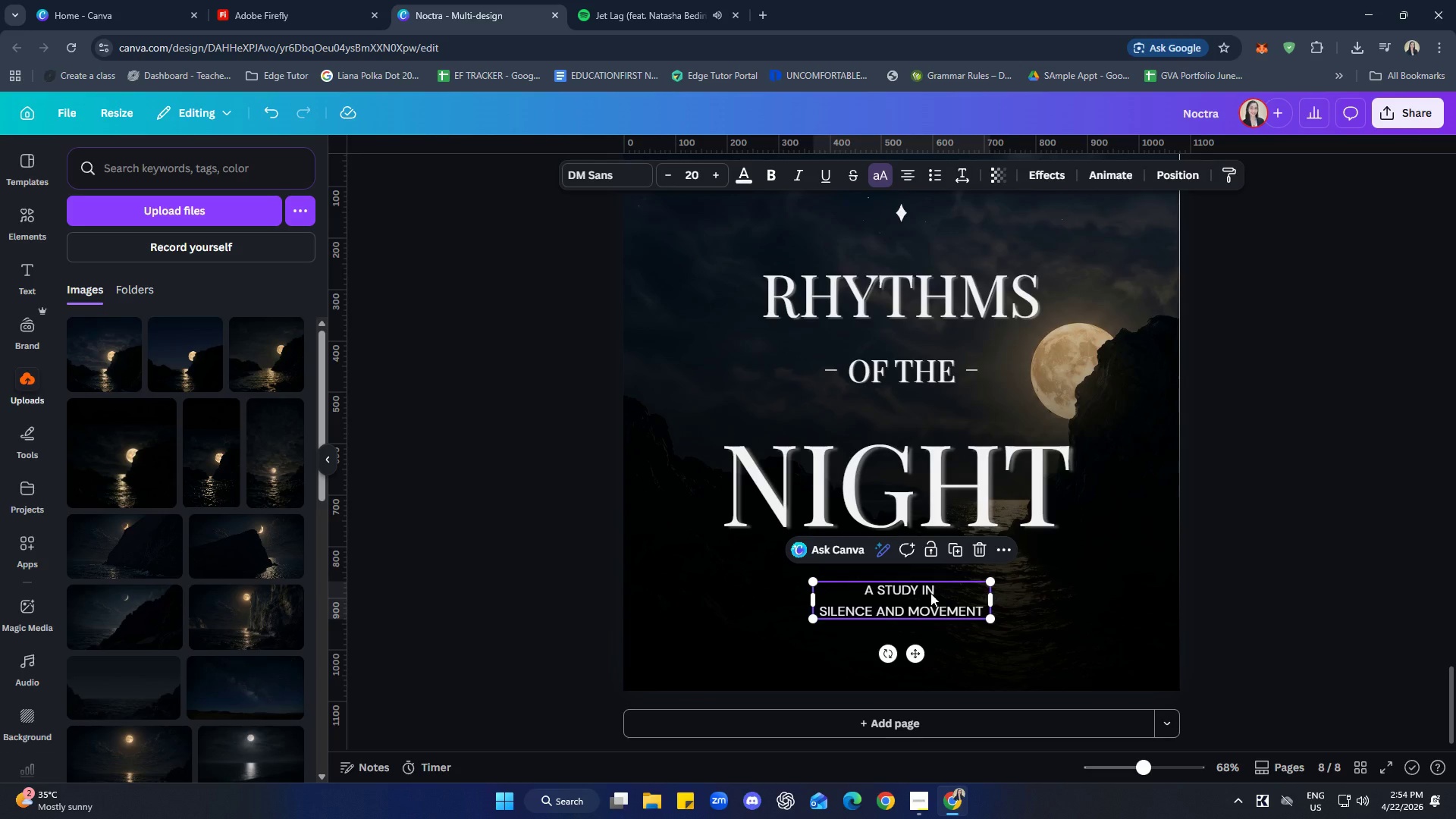 
key(ArrowDown)
 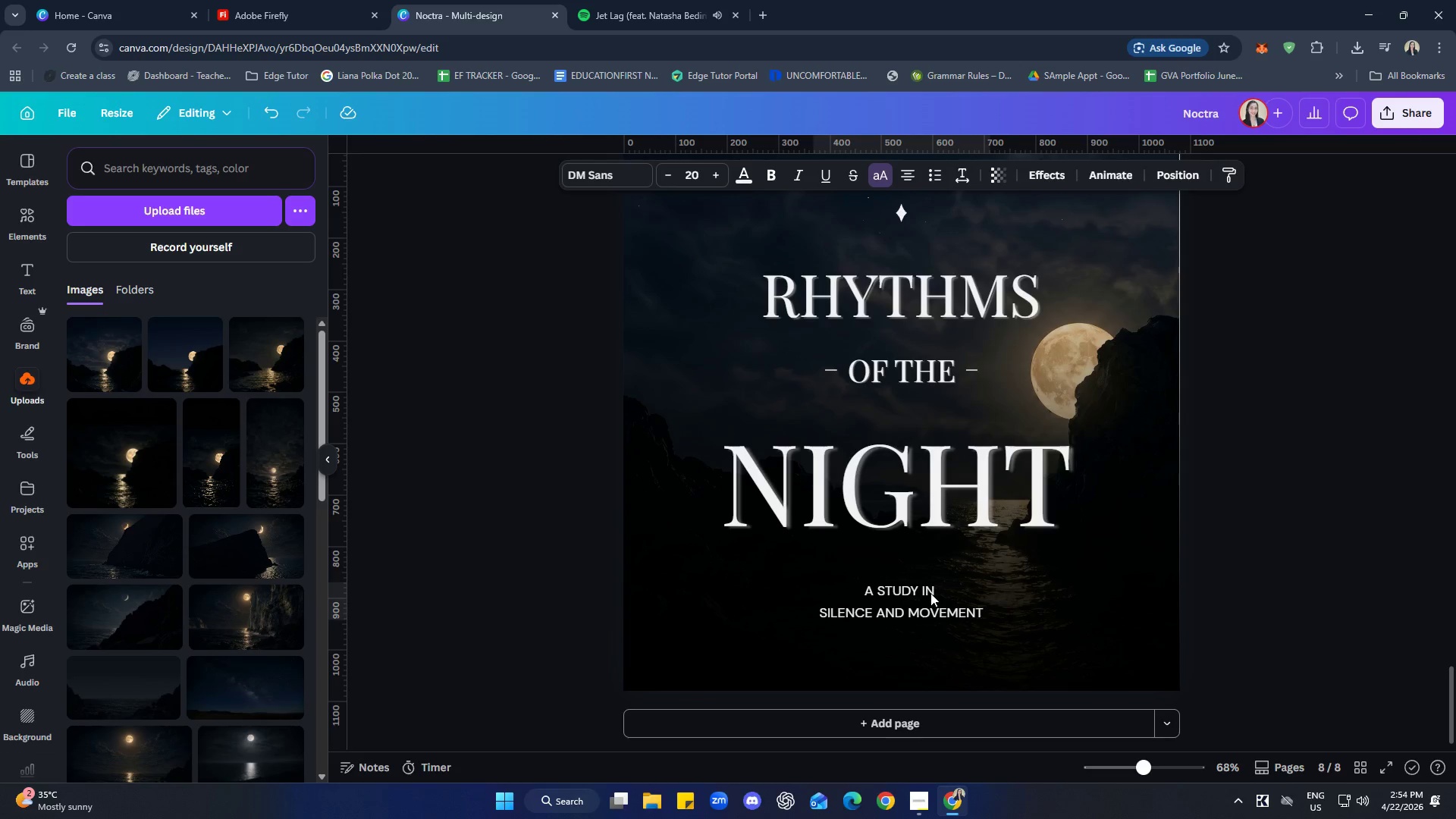 
key(ArrowDown)
 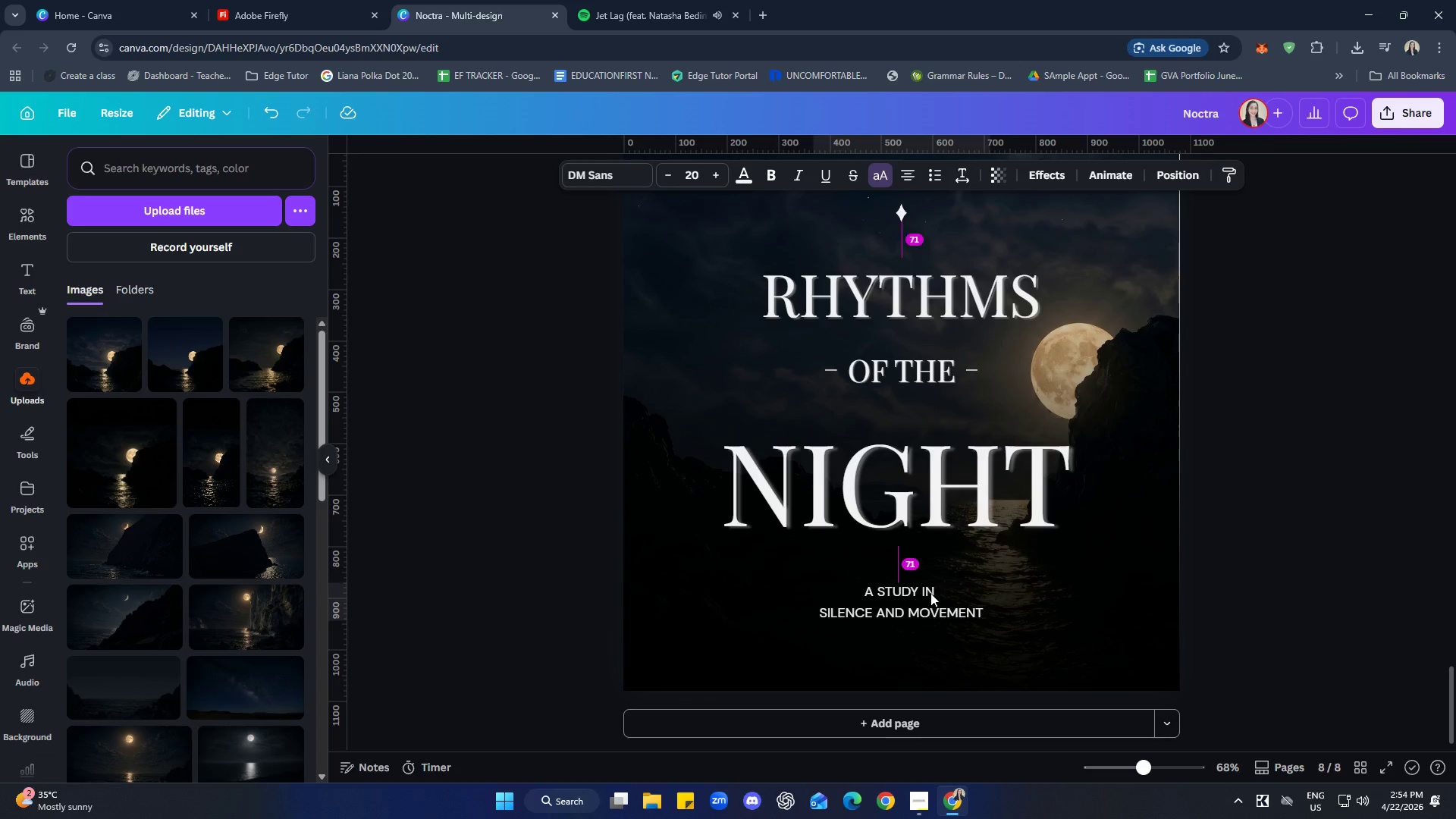 
key(ArrowDown)
 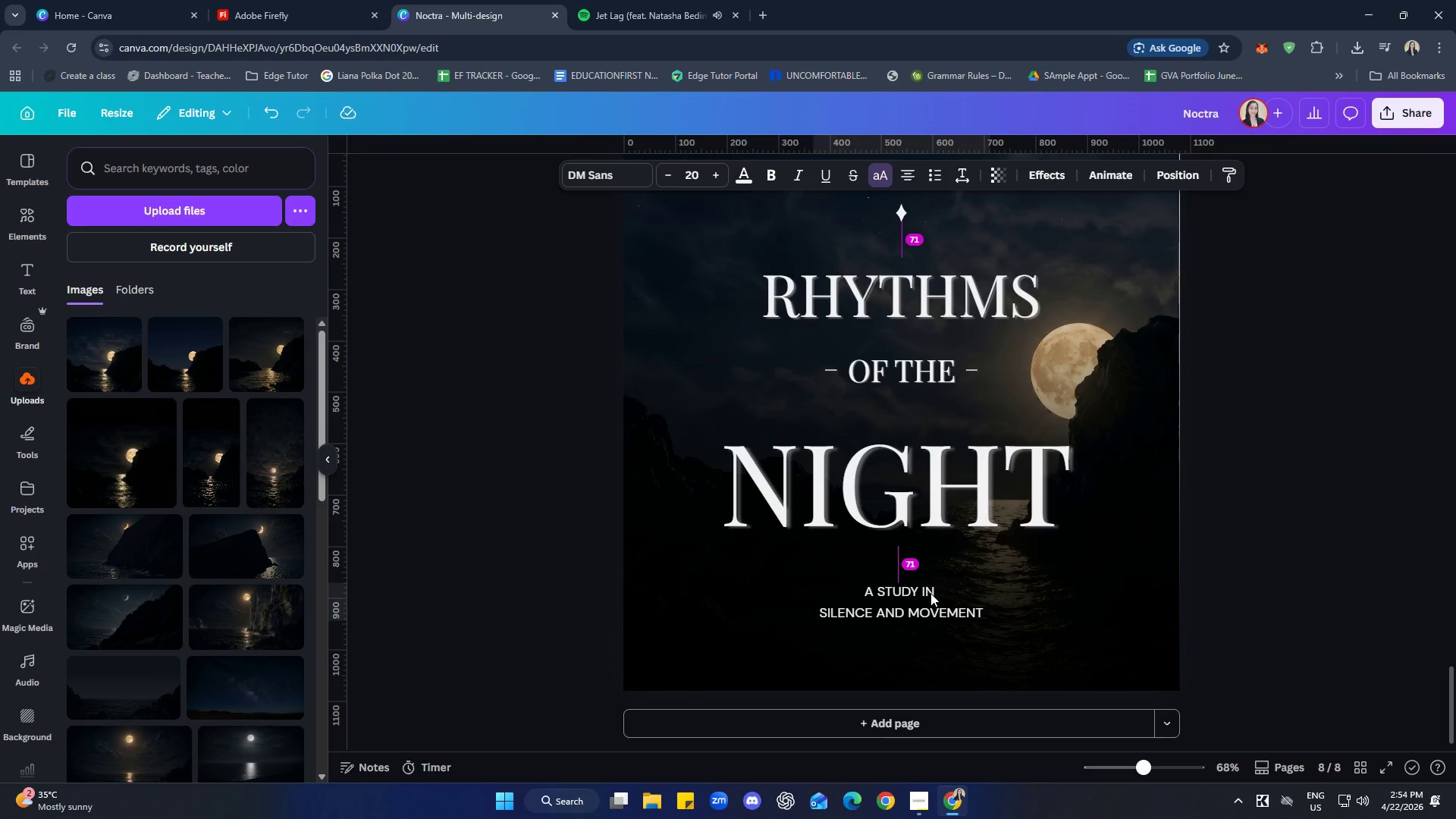 
key(ArrowDown)
 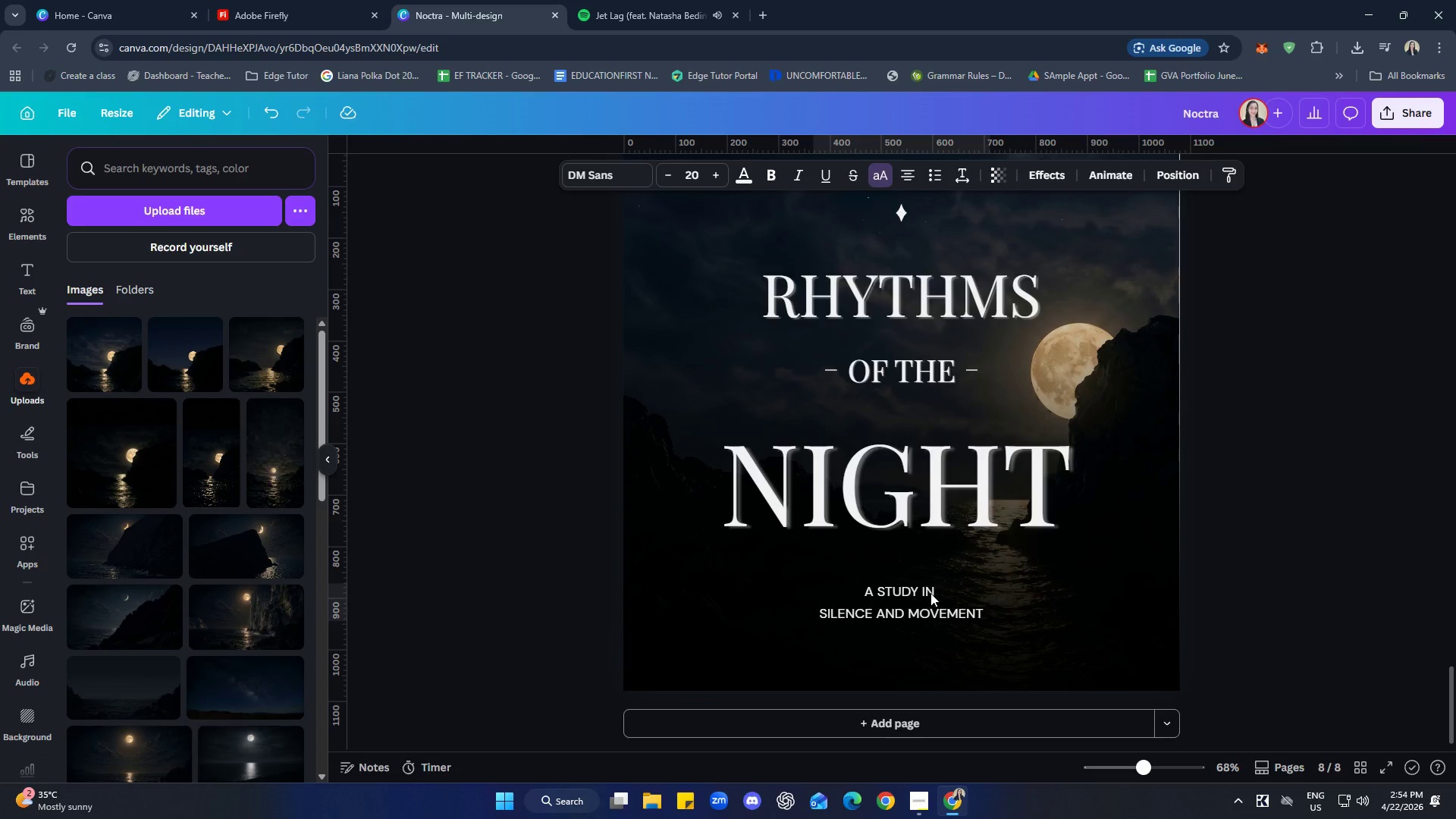 
key(ArrowDown)
 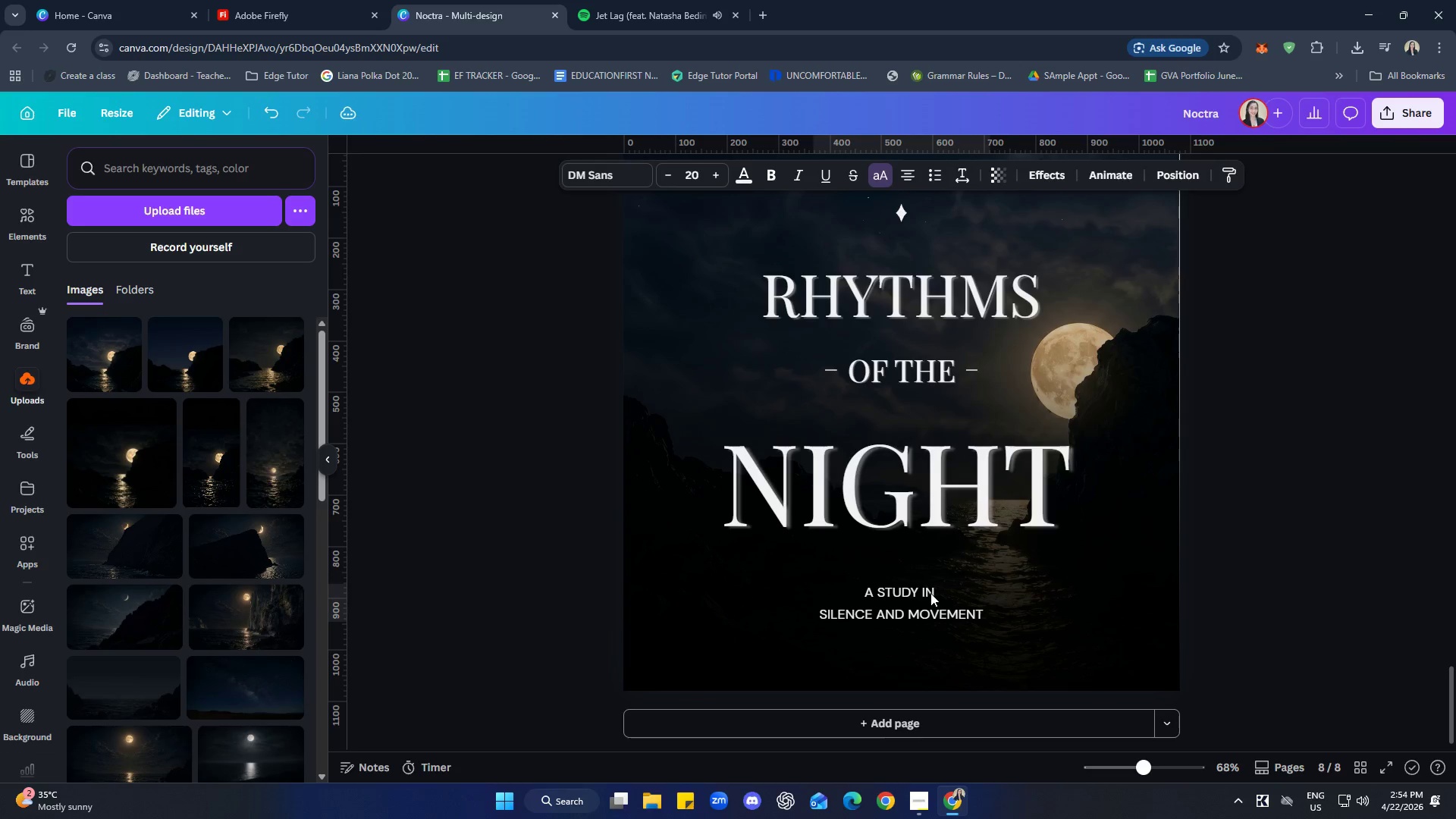 
key(ArrowUp)
 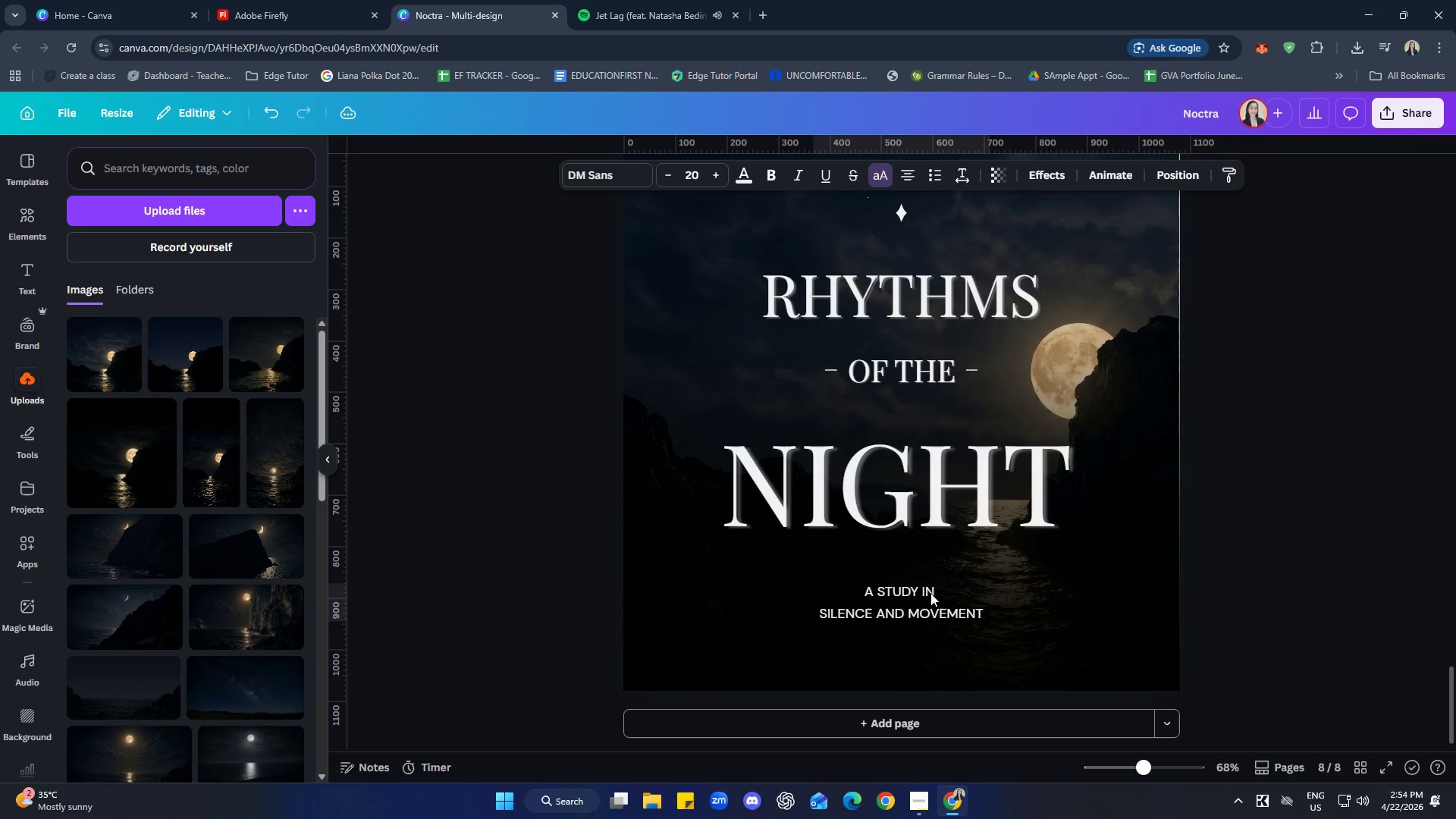 
key(ArrowUp)
 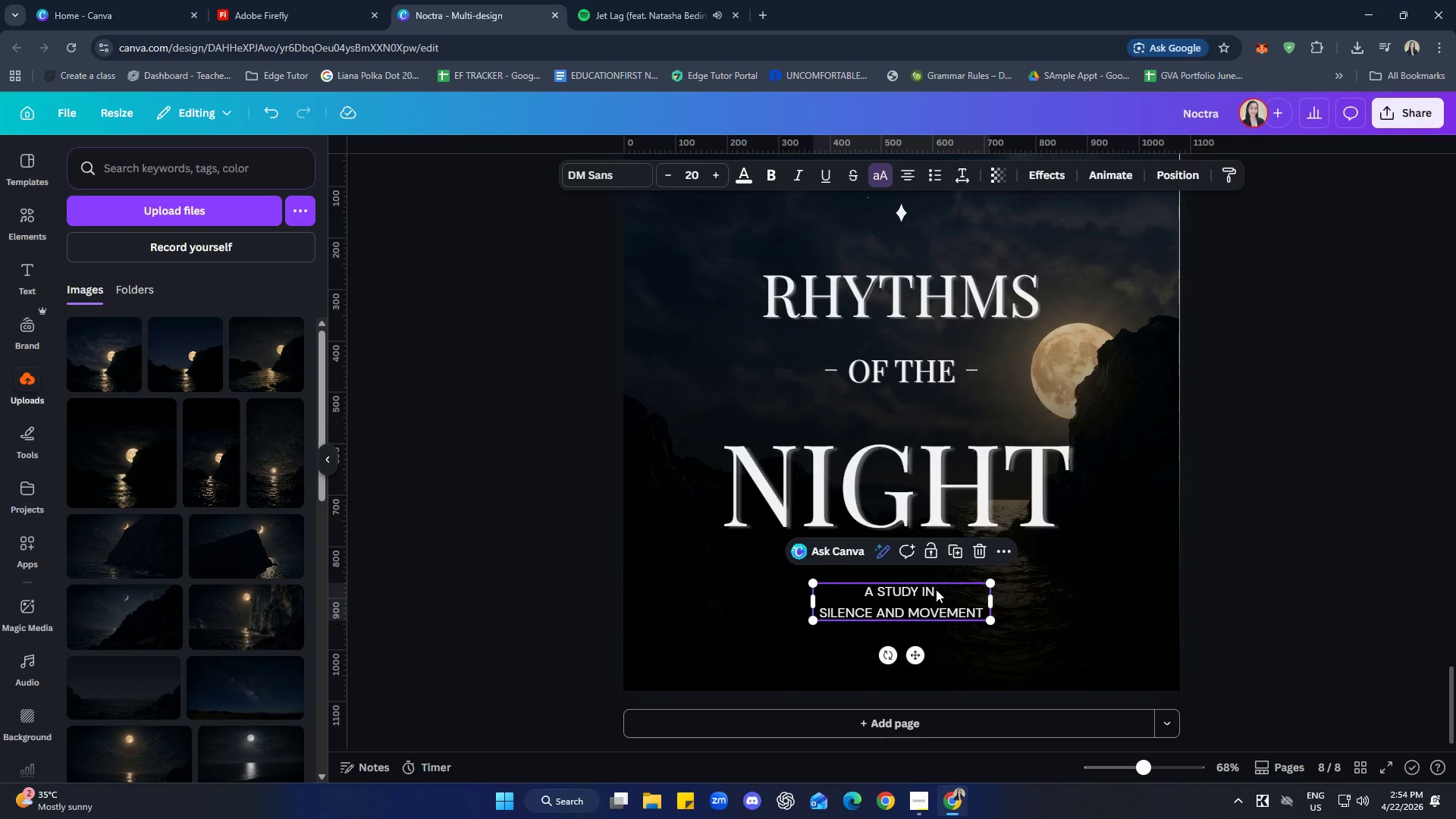 
left_click([1308, 525])
 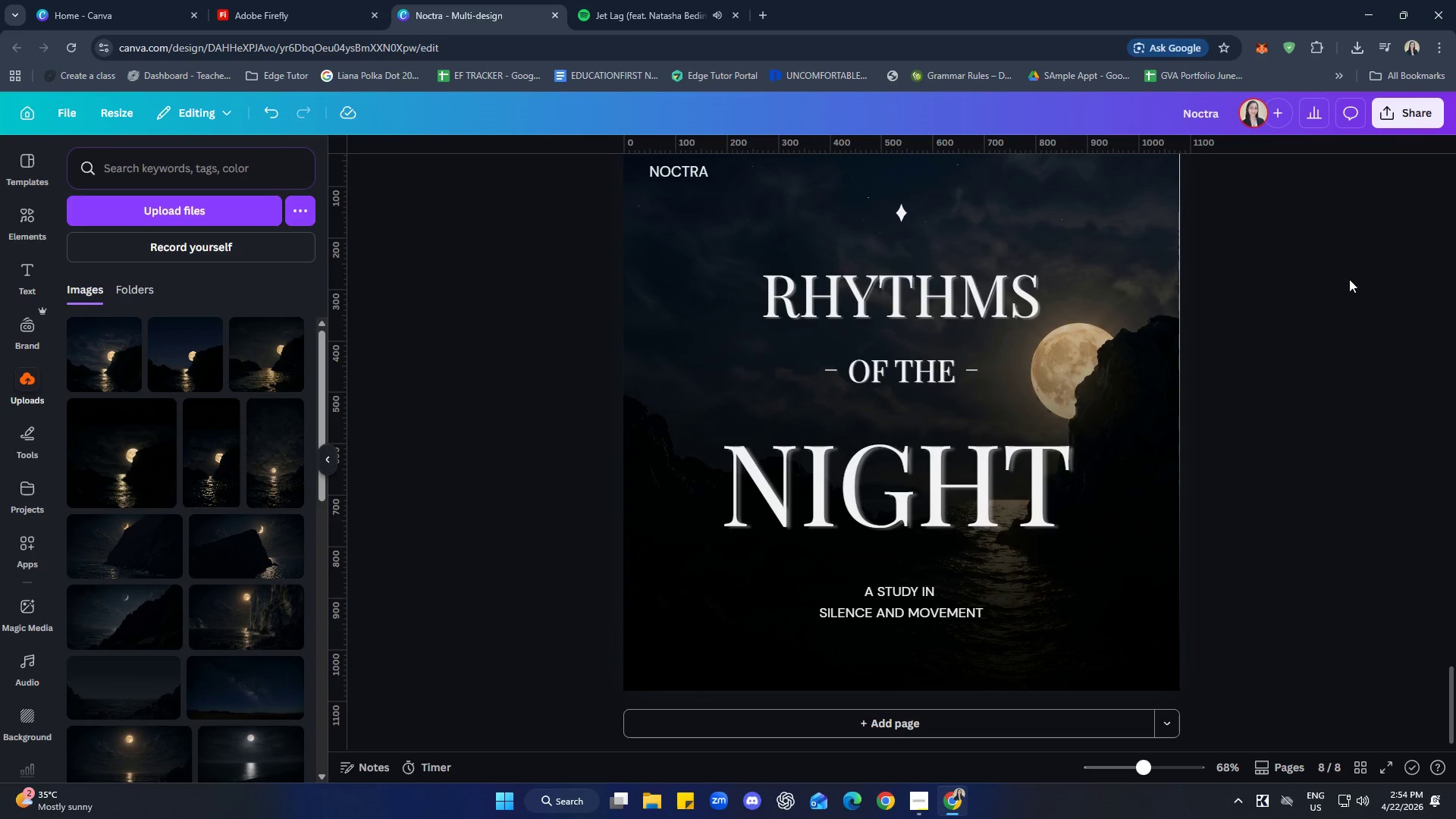 
scroll: coordinate [1370, 332], scroll_direction: up, amount: 1.0
 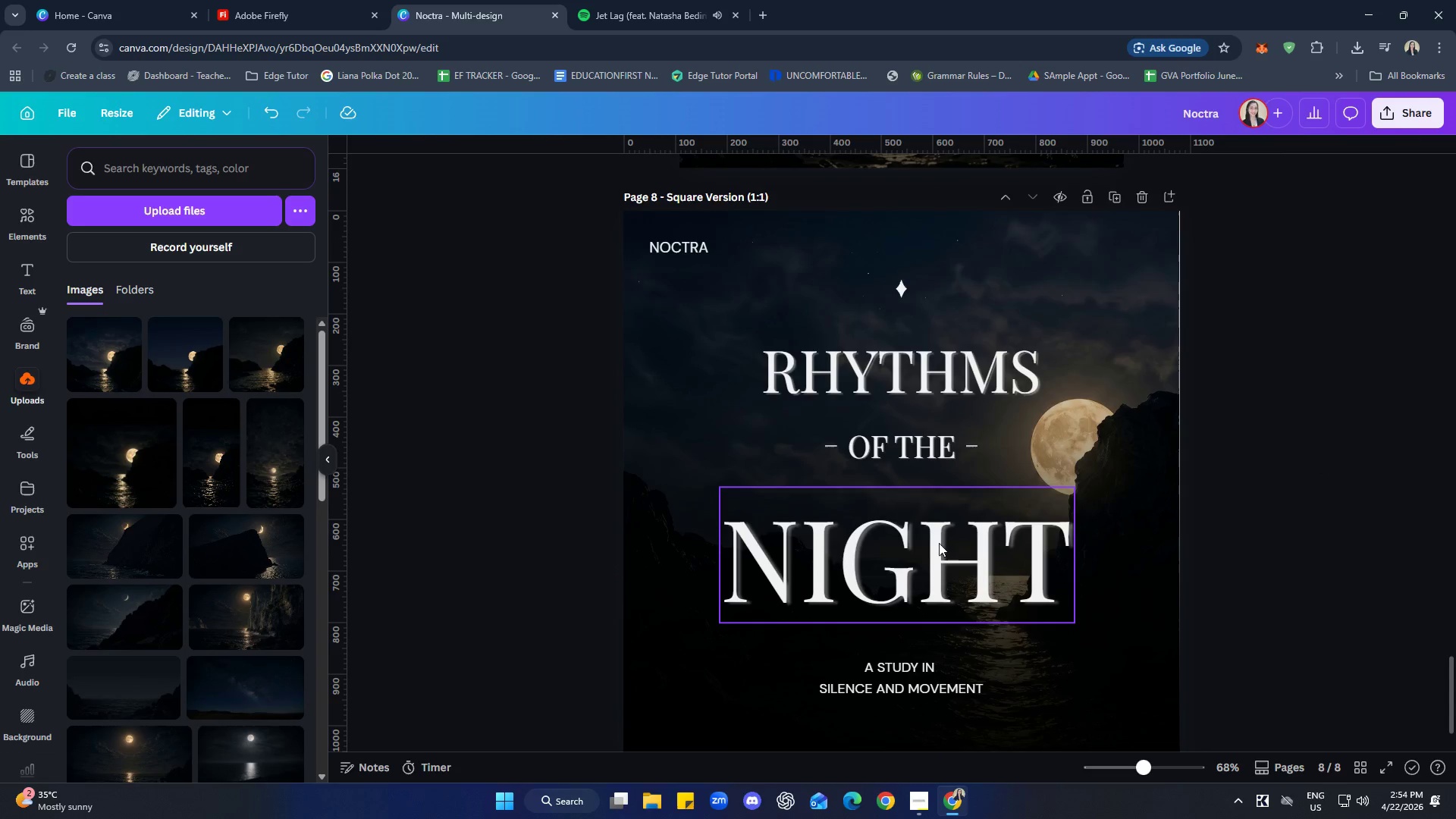 
left_click([940, 557])
 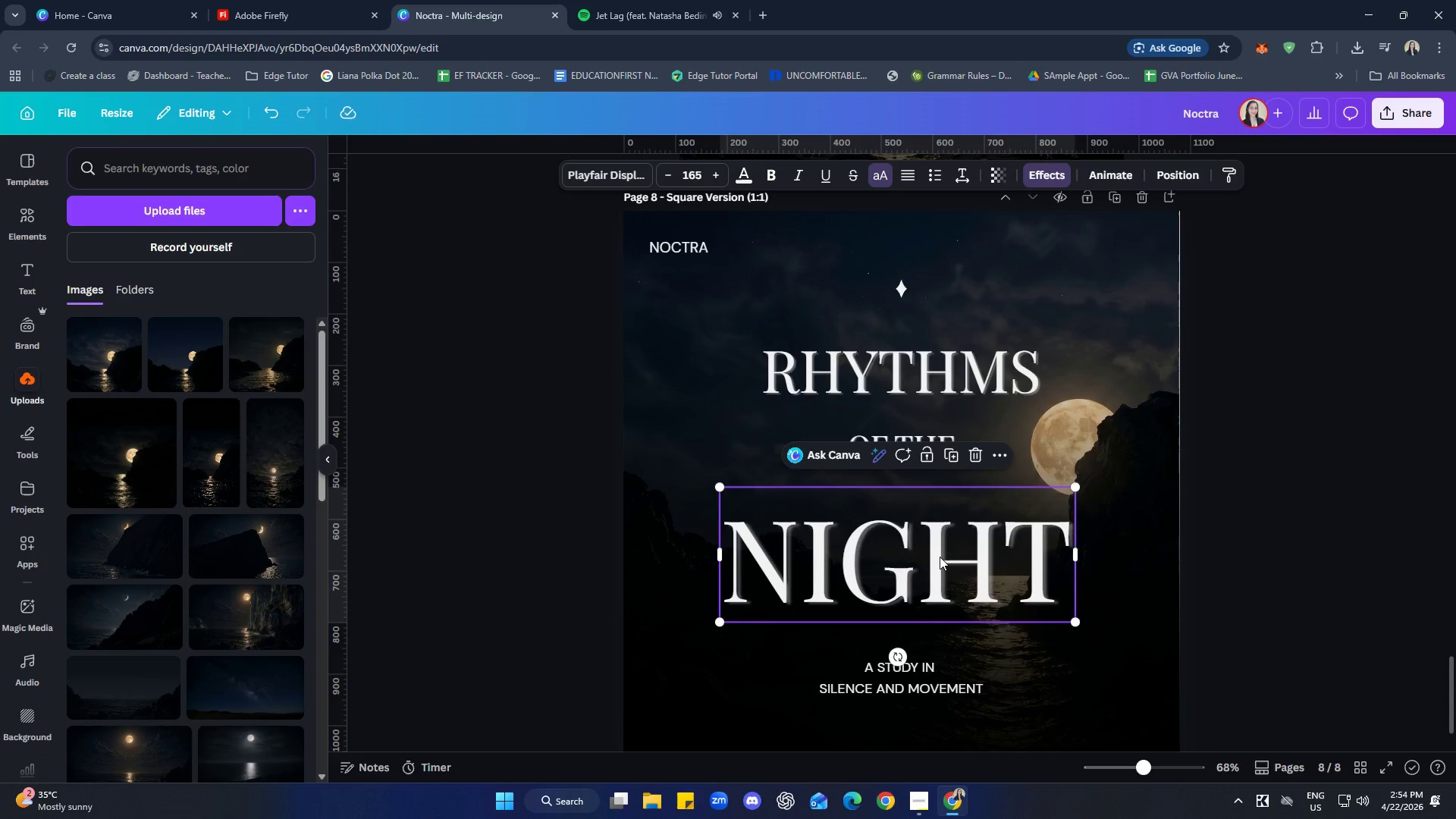 
key(ArrowUp)
 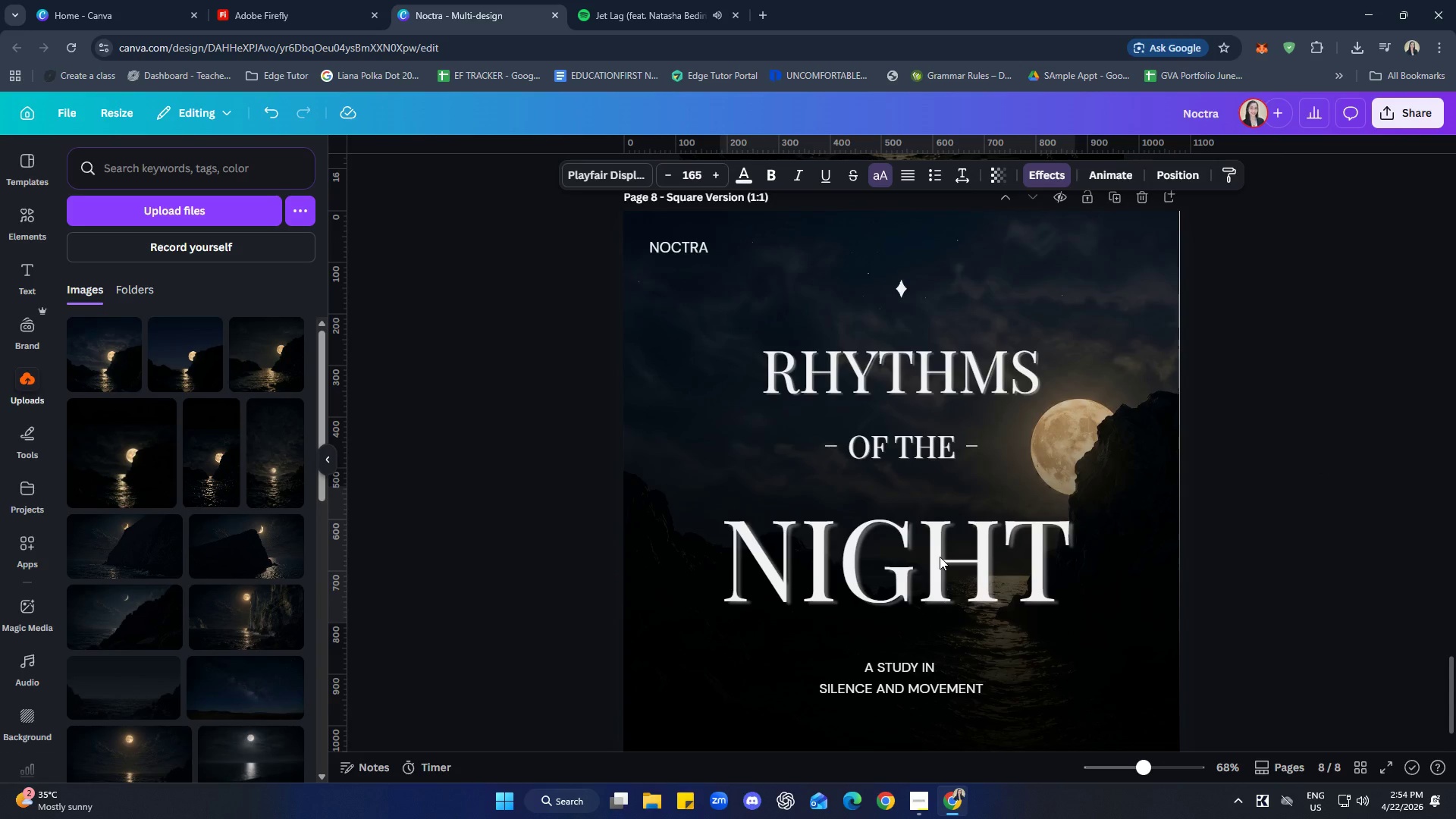 
key(ArrowUp)
 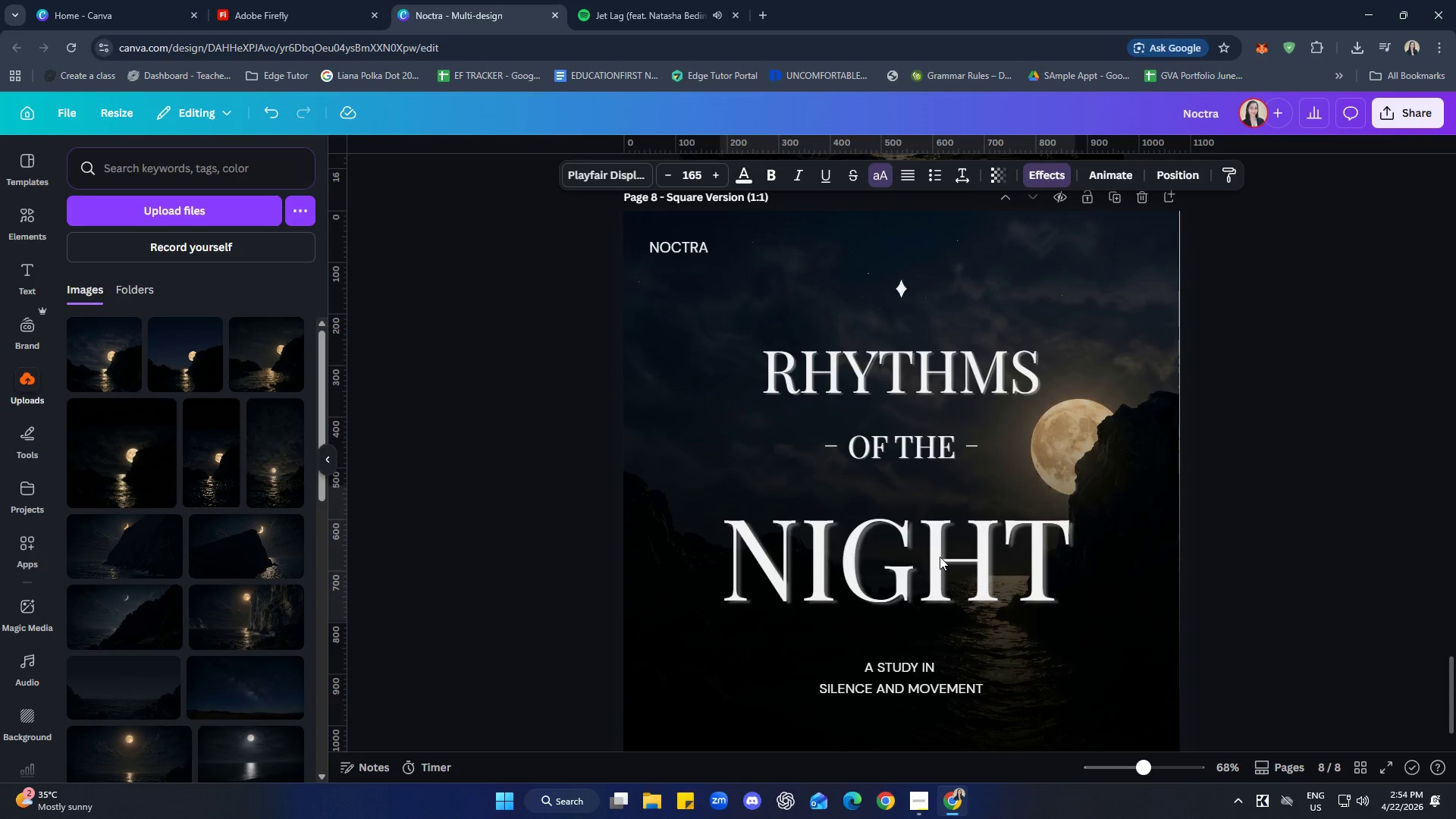 
key(ArrowUp)
 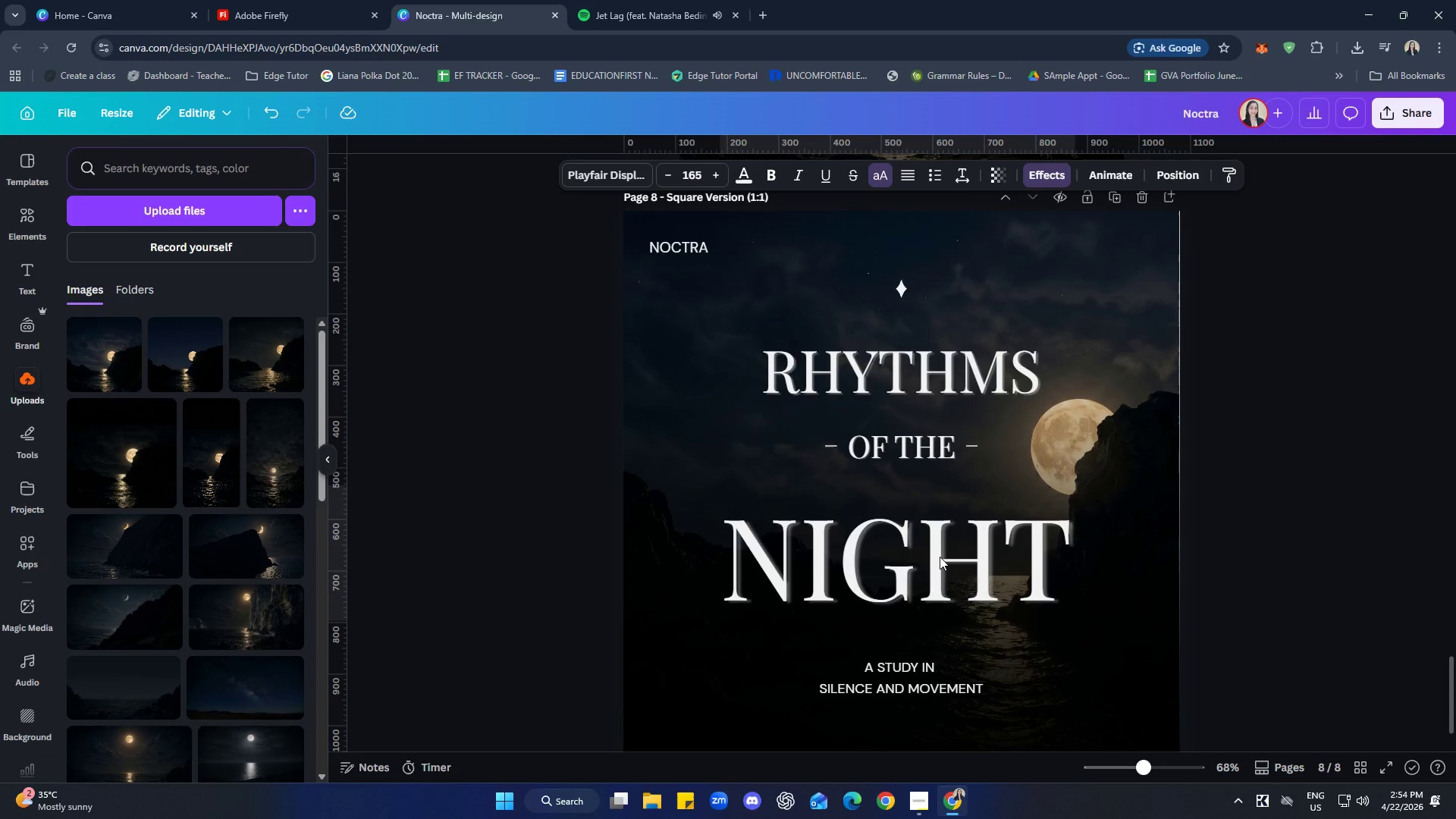 
key(ArrowUp)
 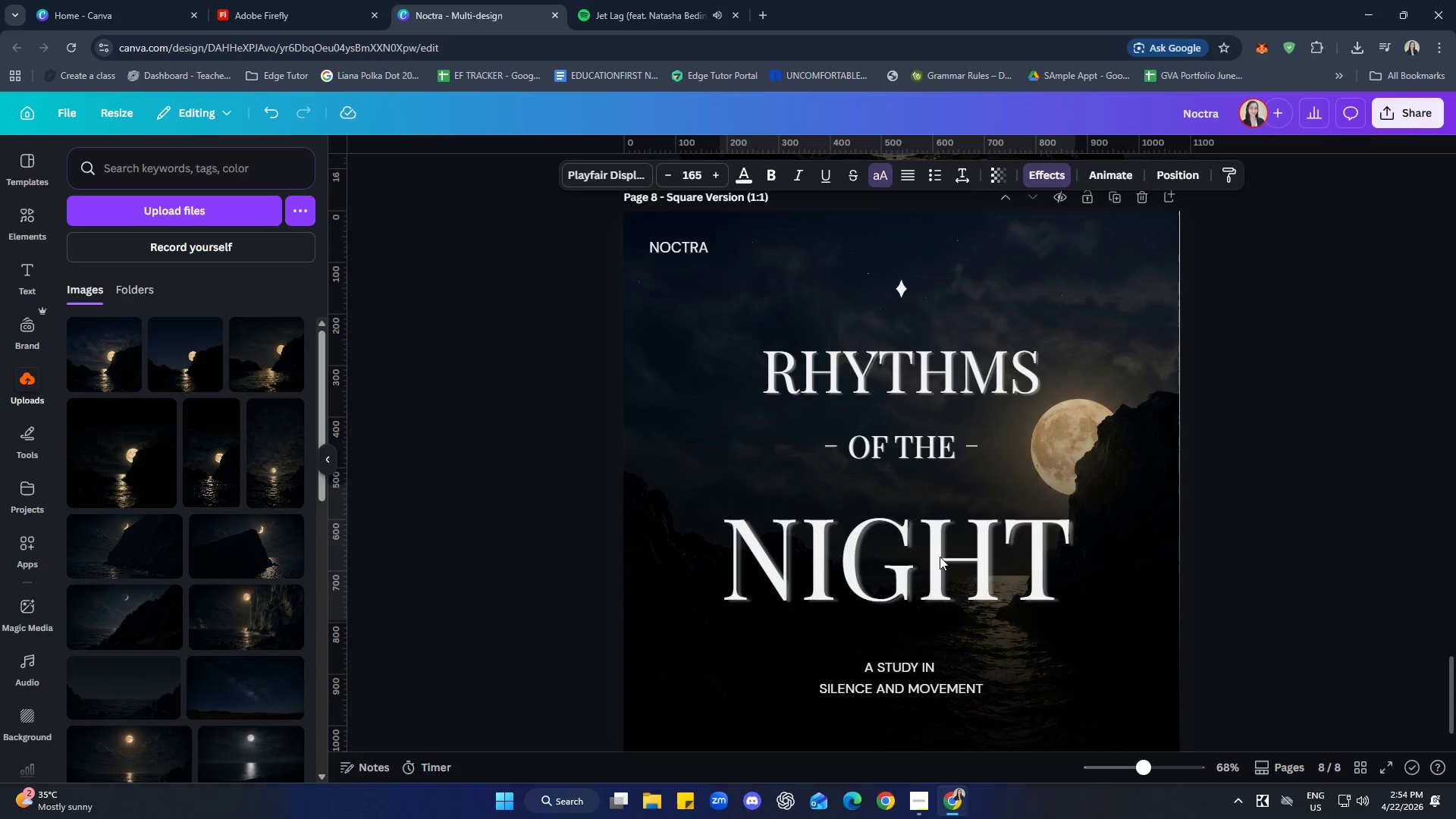 
hold_key(key=ArrowUp, duration=1.24)
 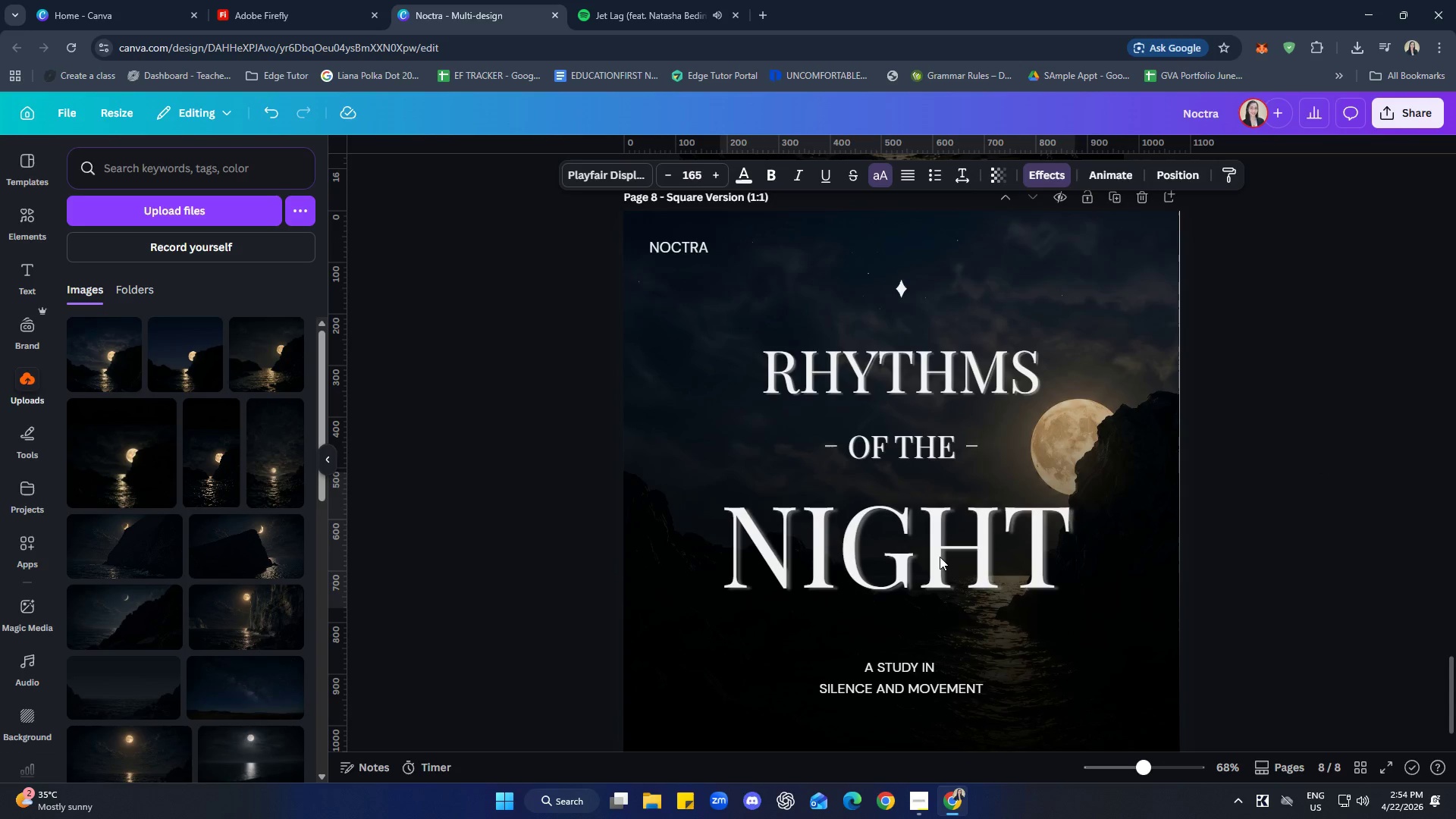 
key(ArrowUp)
 